 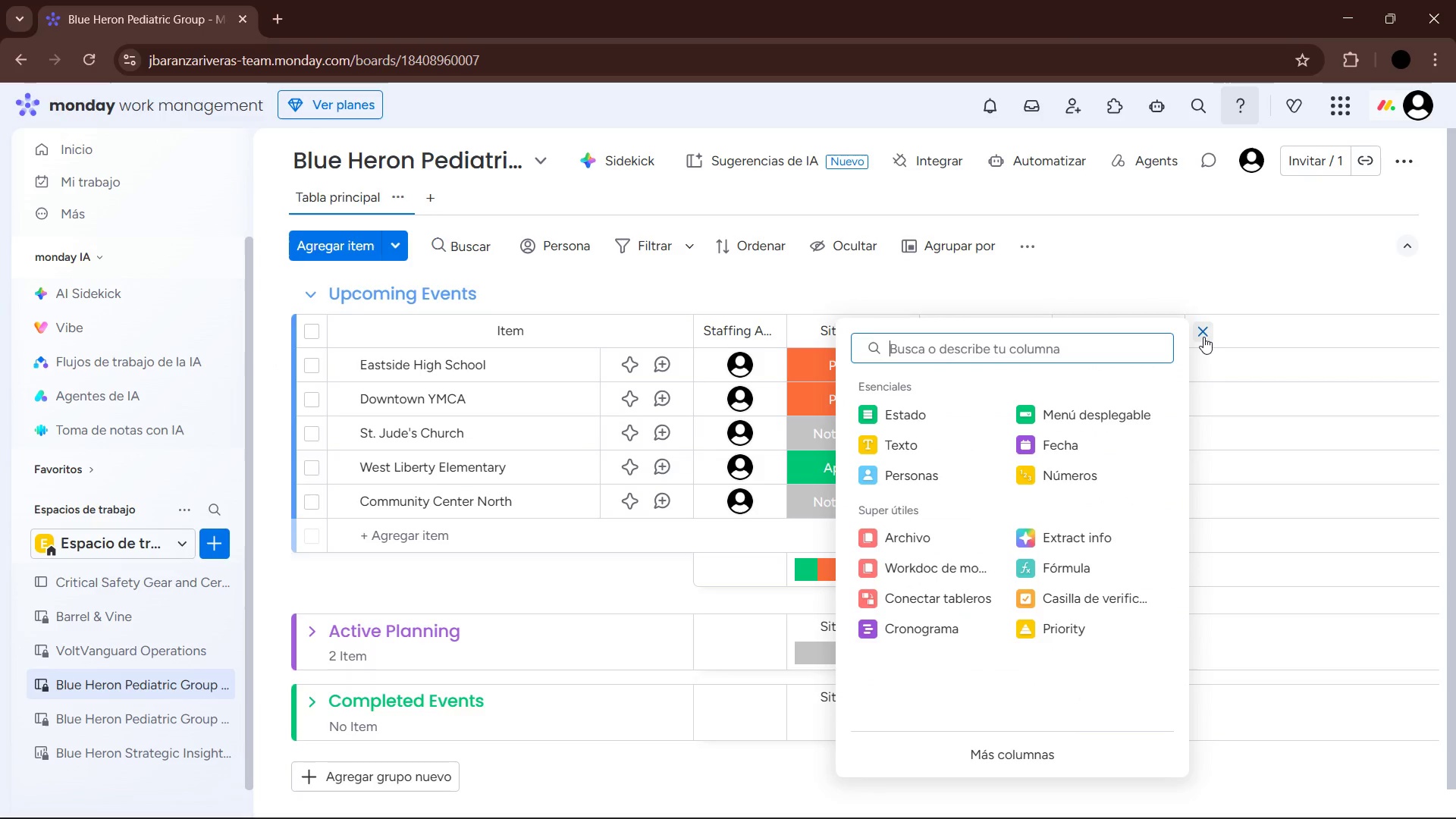 
left_click([1069, 444])
 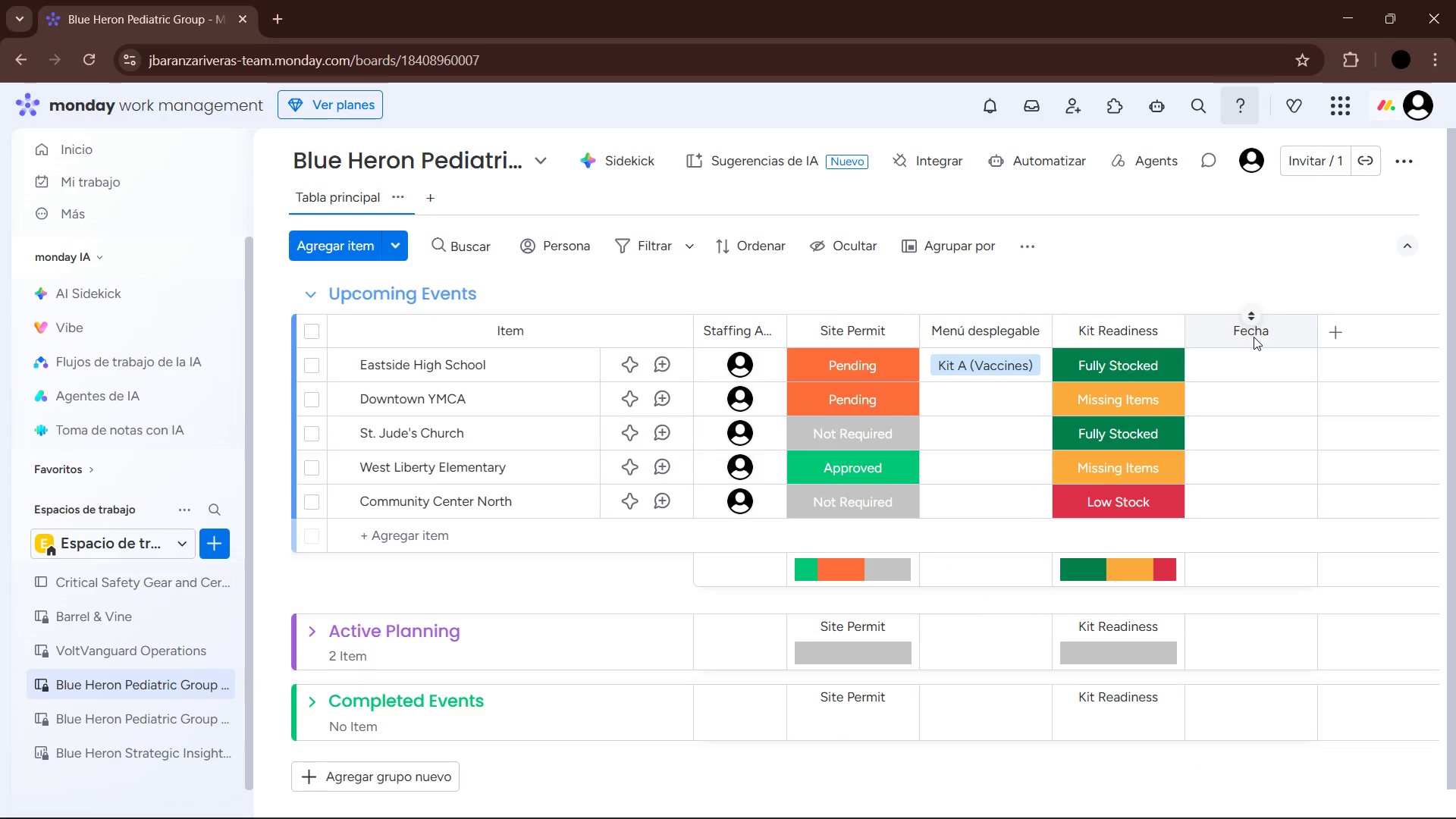 
double_click([1269, 332])
 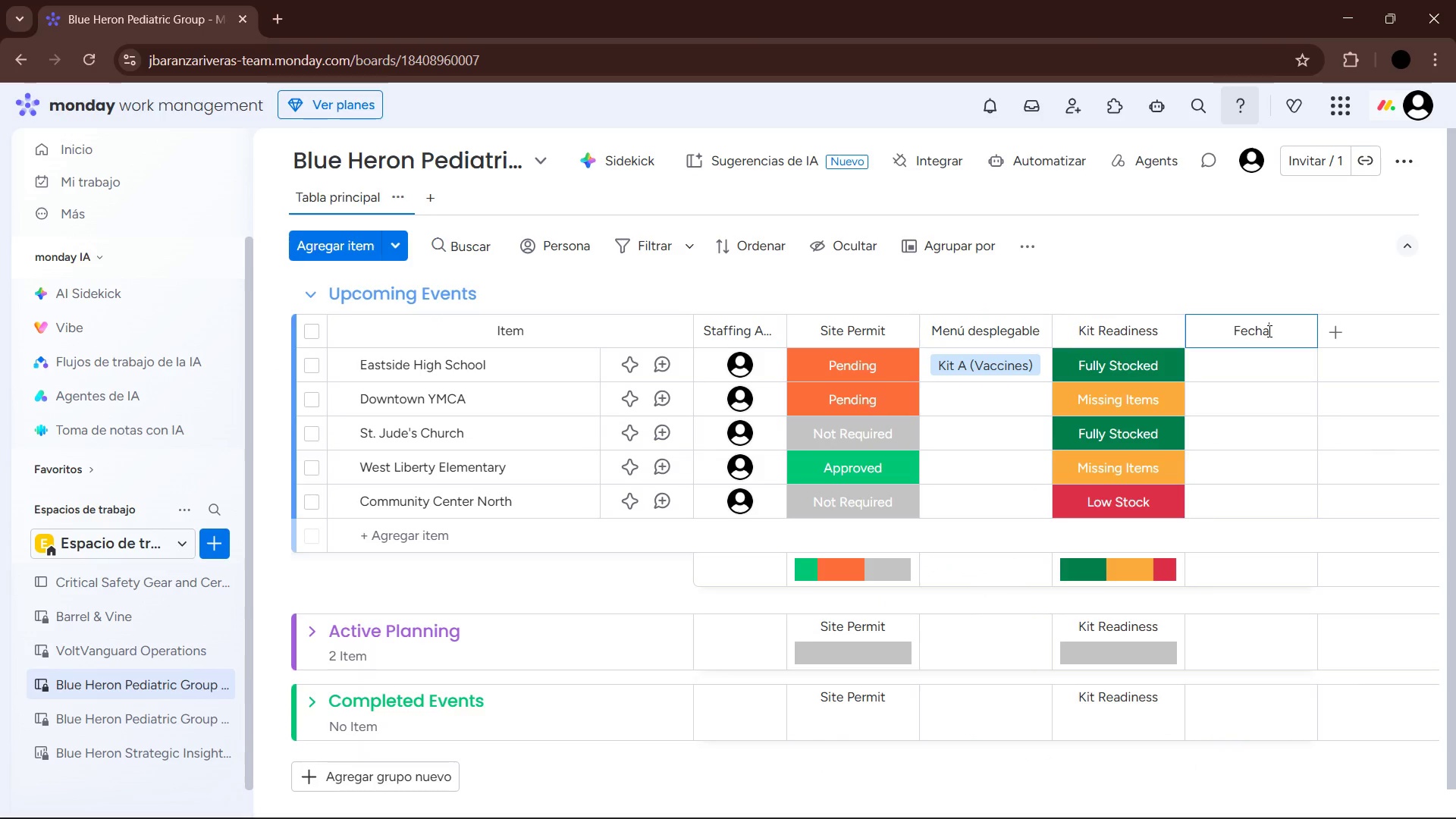 
left_click_drag(start_coordinate=[1268, 331], to_coordinate=[1212, 332])
 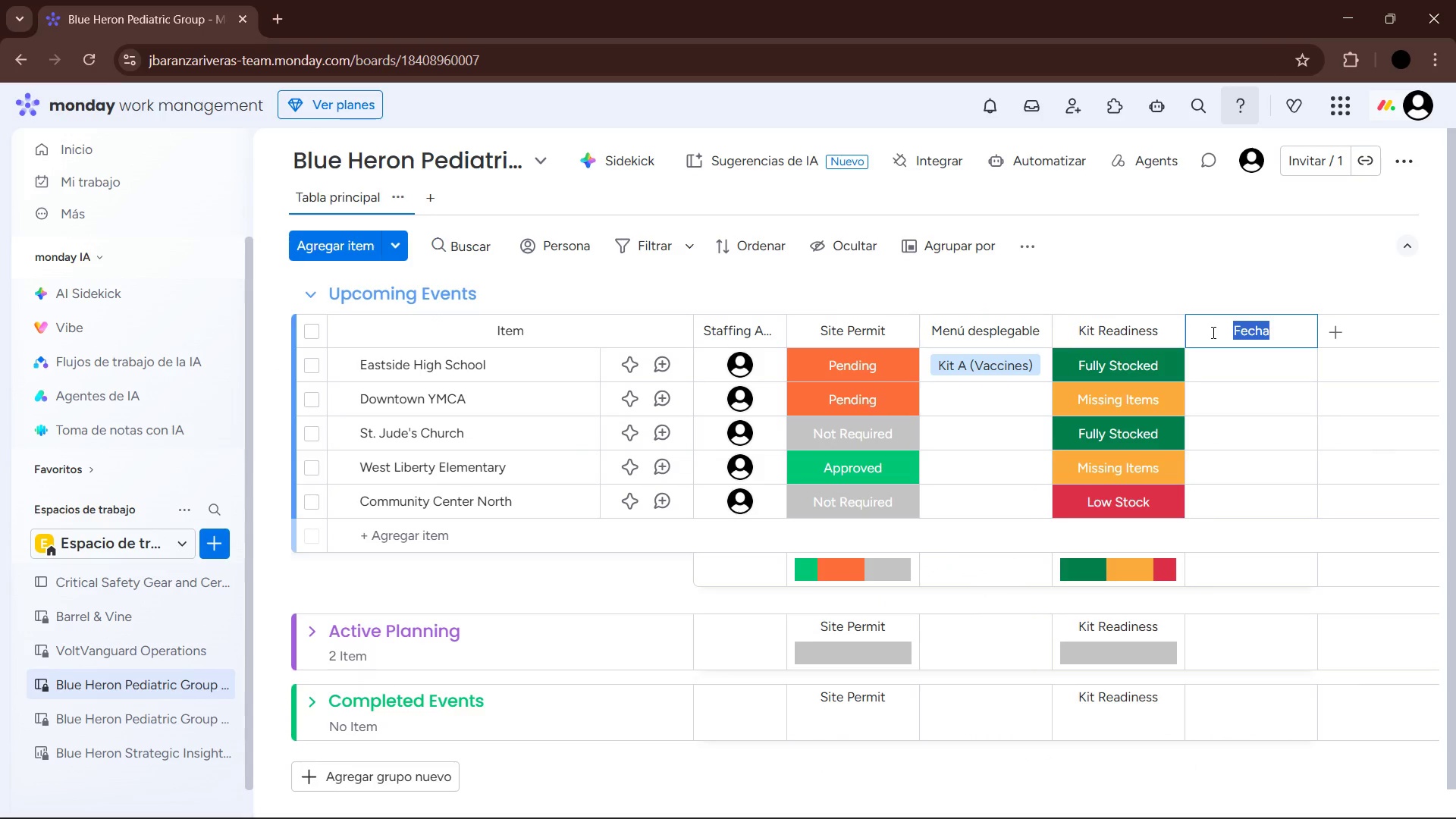 
type(Event Dsa)
key(Backspace)
key(Backspace)
type(ate)
 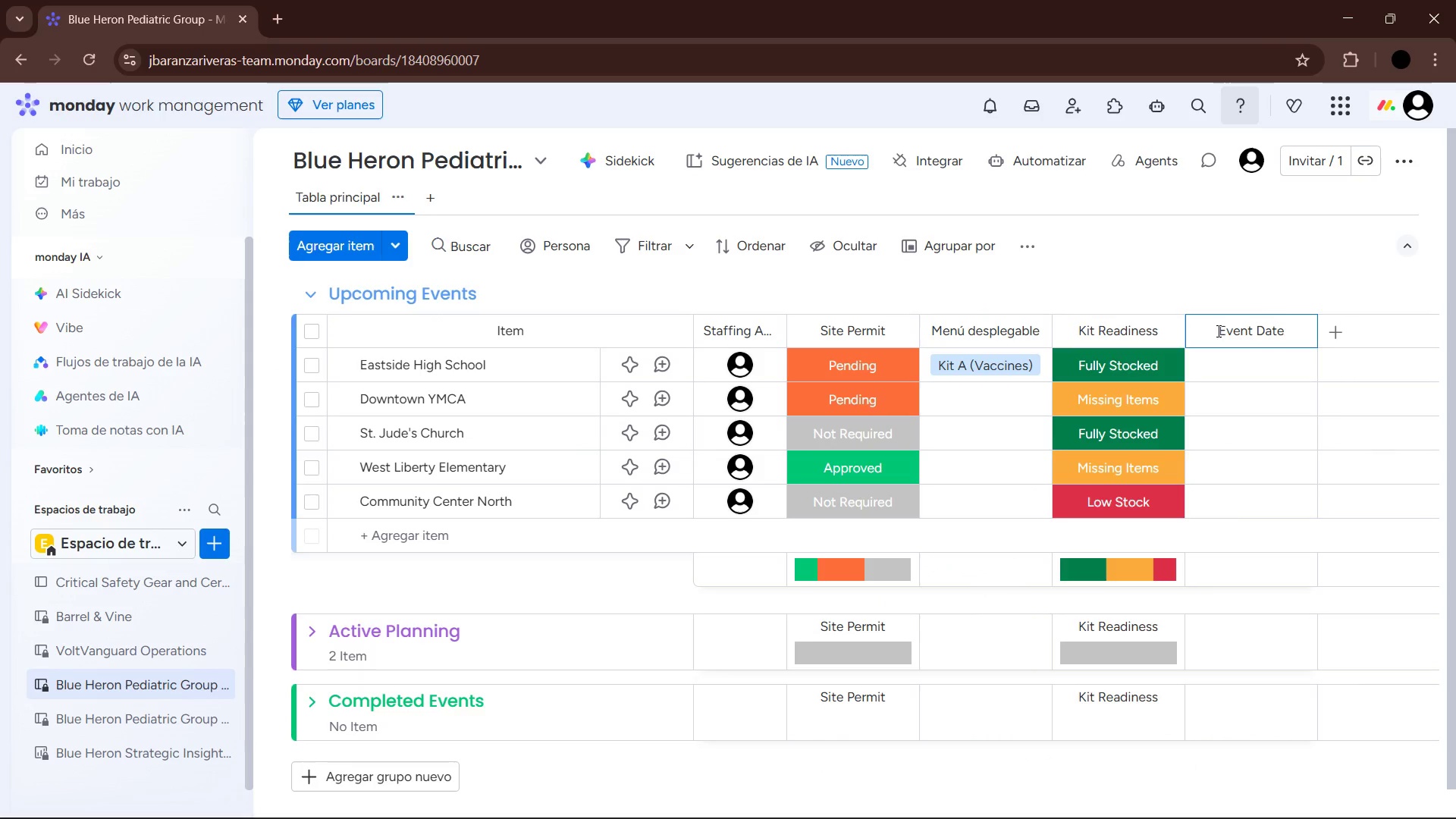 
left_click([1312, 274])
 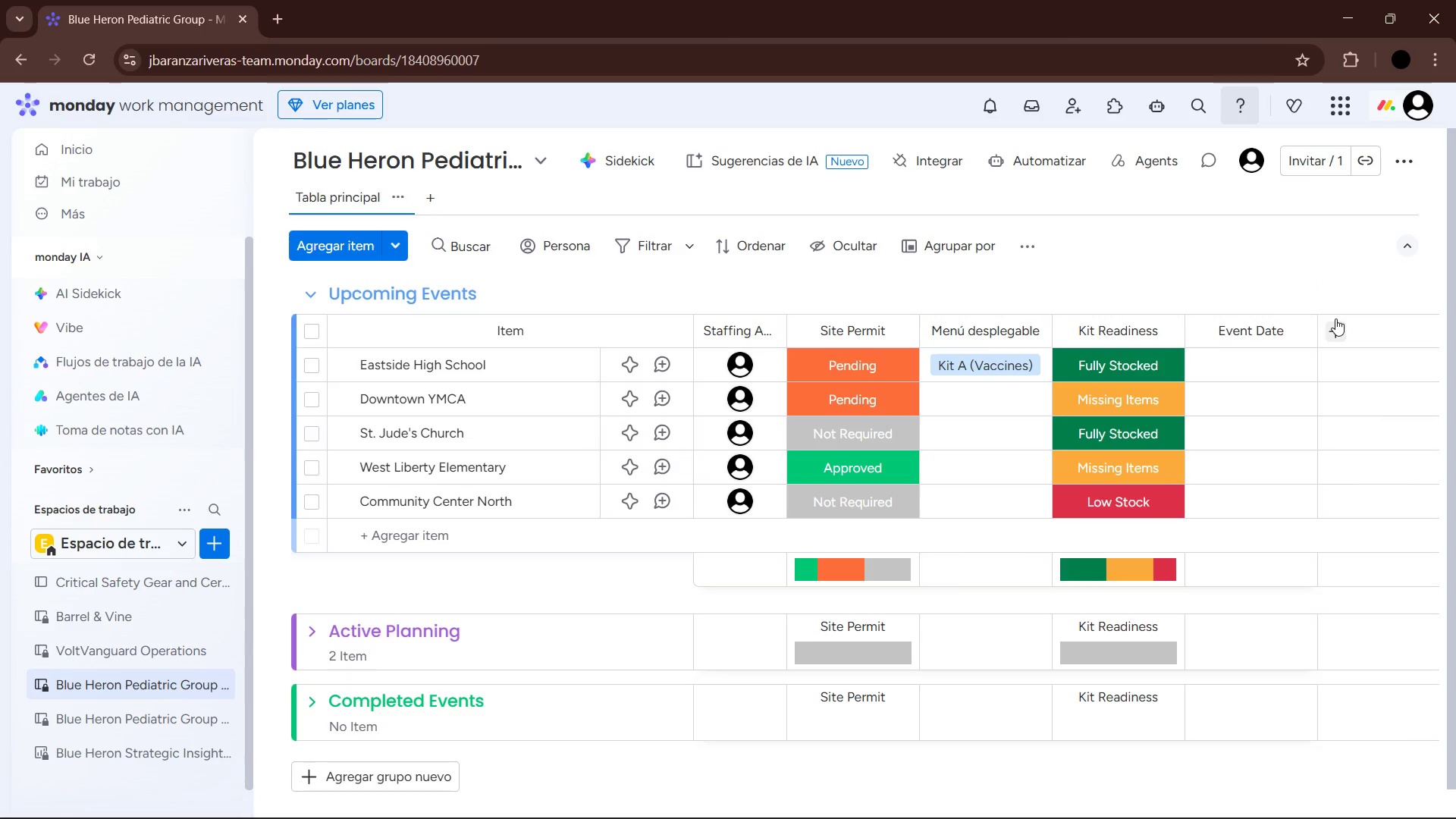 
mouse_move([1313, 314])
 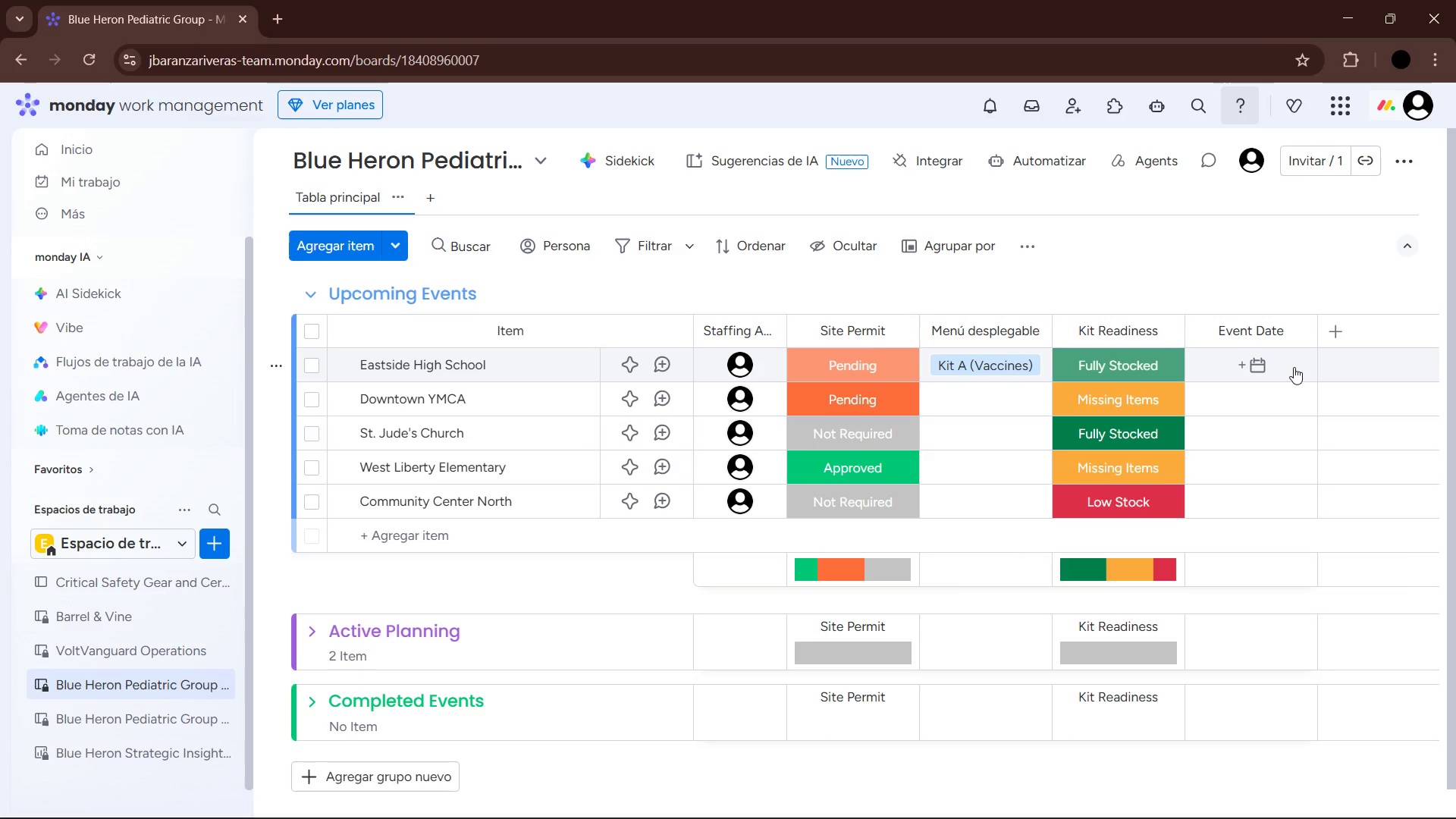 
wait(22.08)
 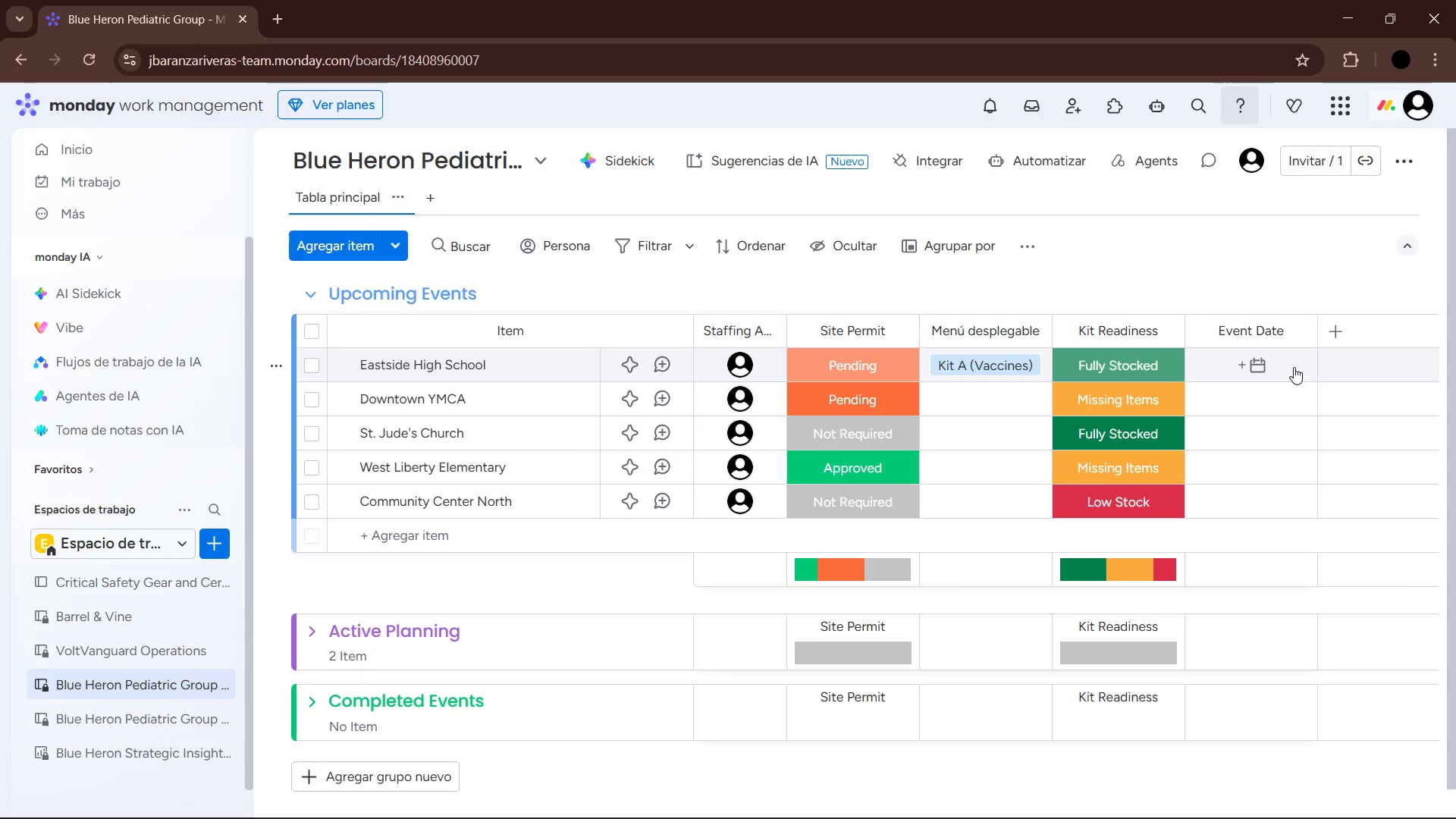 
left_click([1263, 374])
 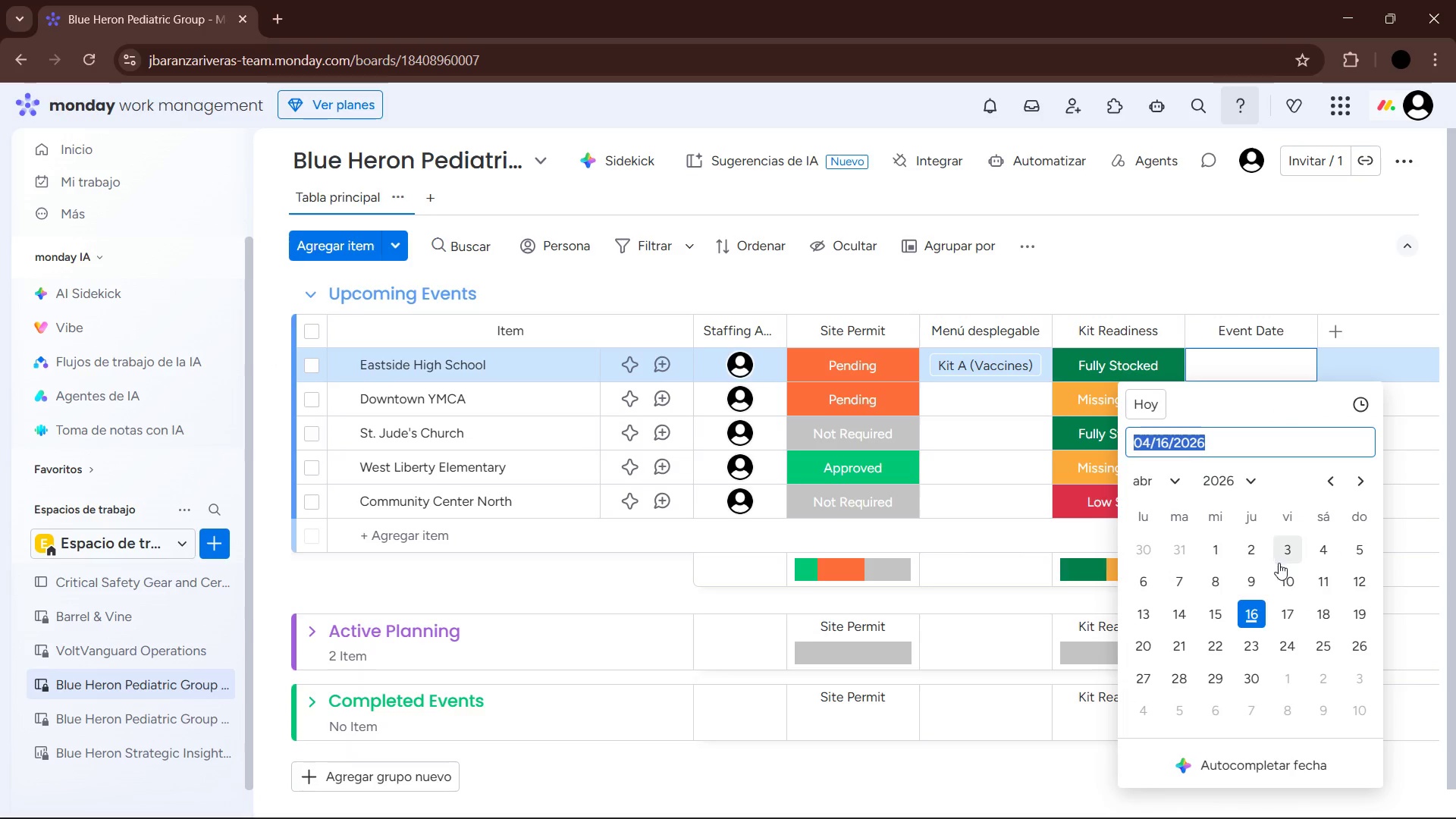 
left_click([1294, 586])
 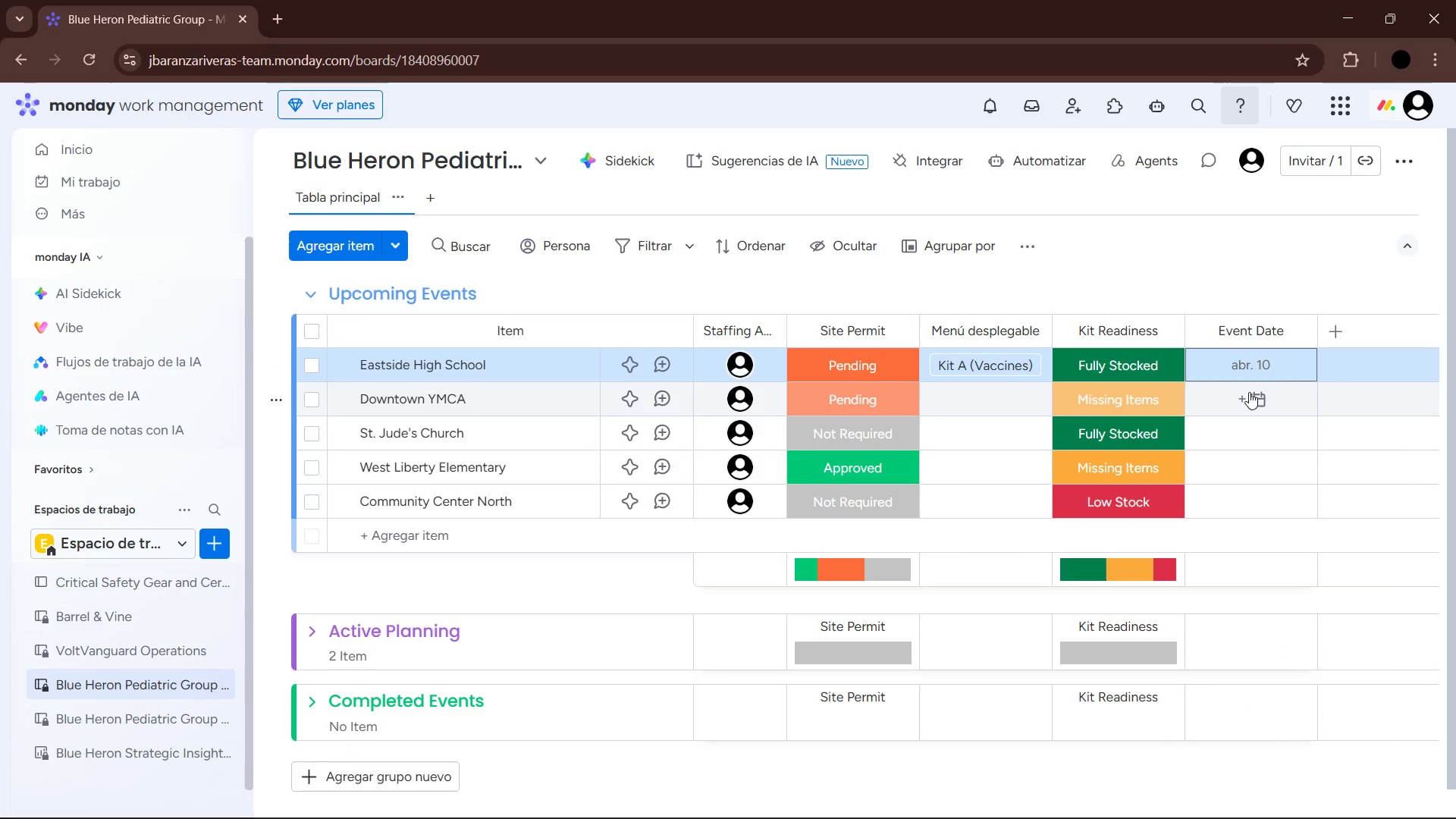 
left_click([1249, 392])
 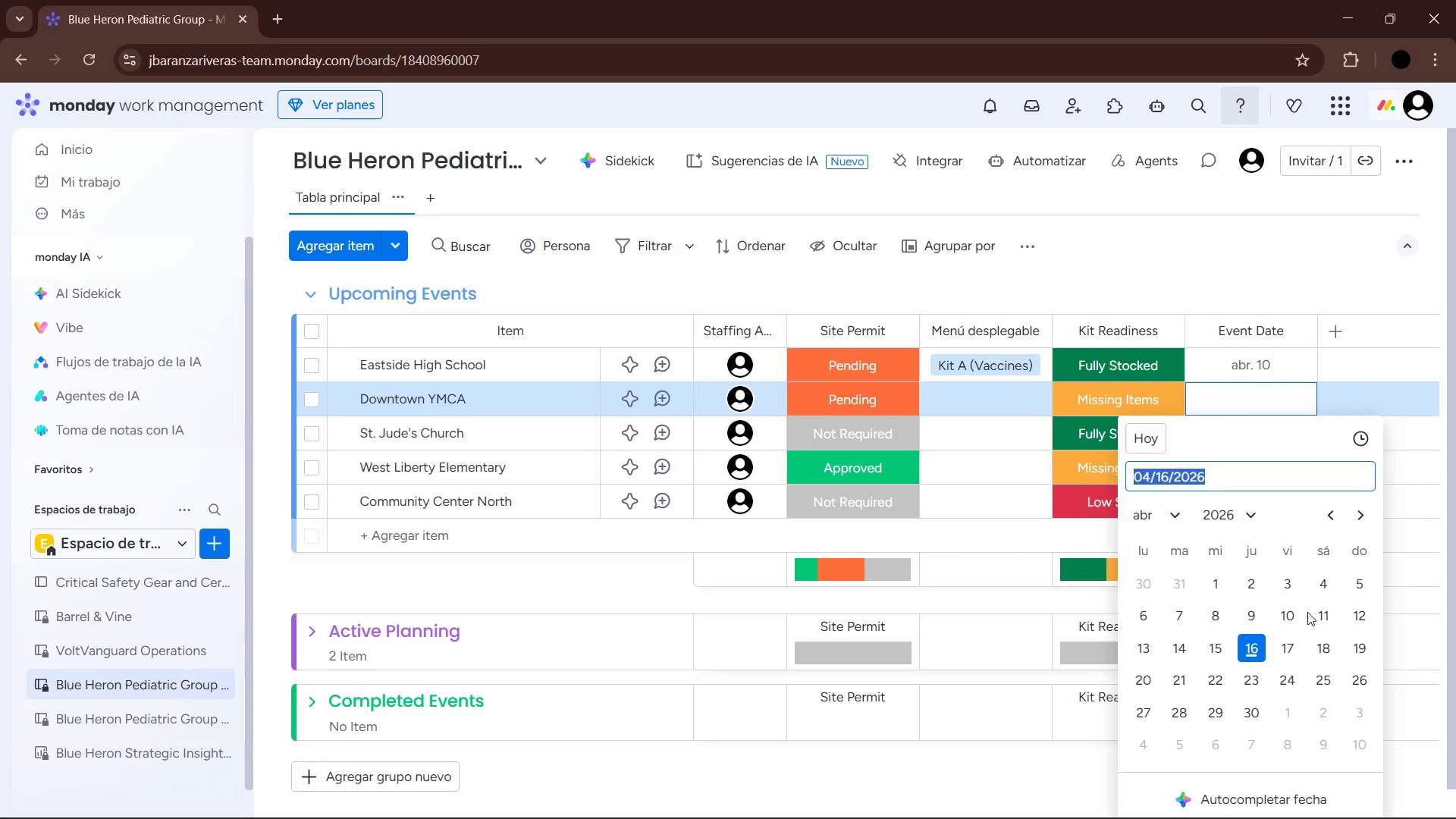 
left_click([1359, 618])
 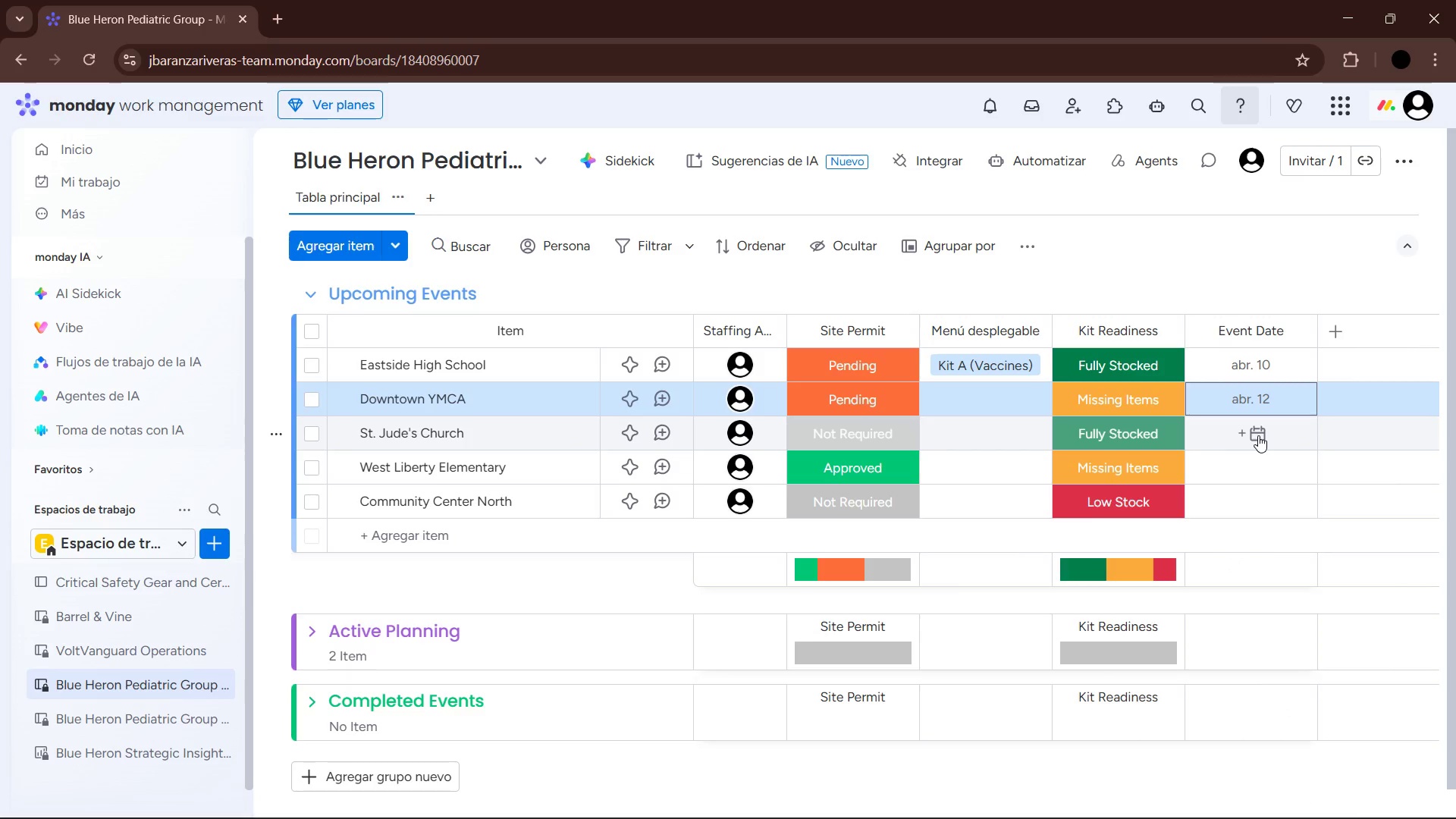 
left_click([1258, 435])
 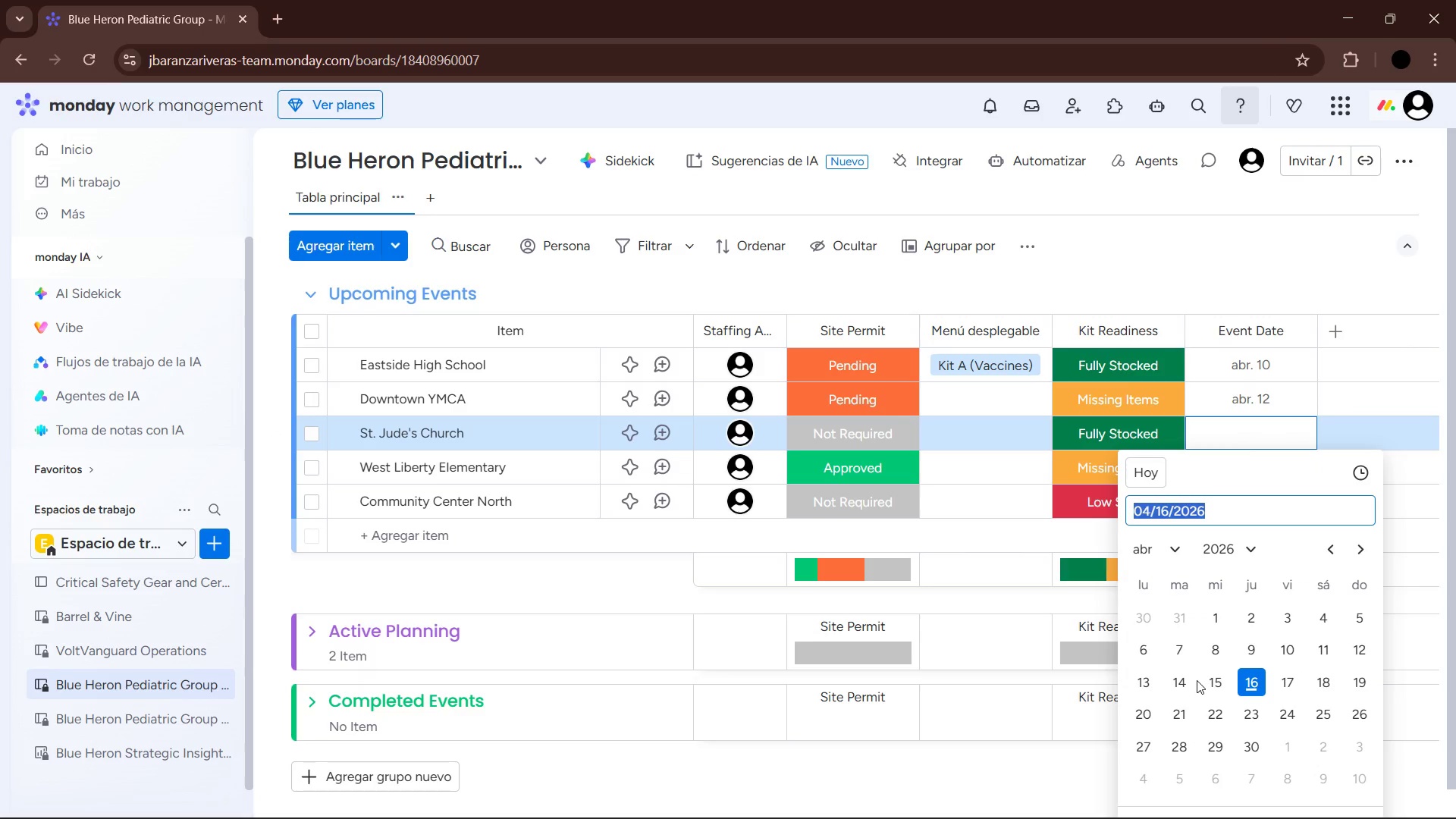 
left_click([1179, 678])
 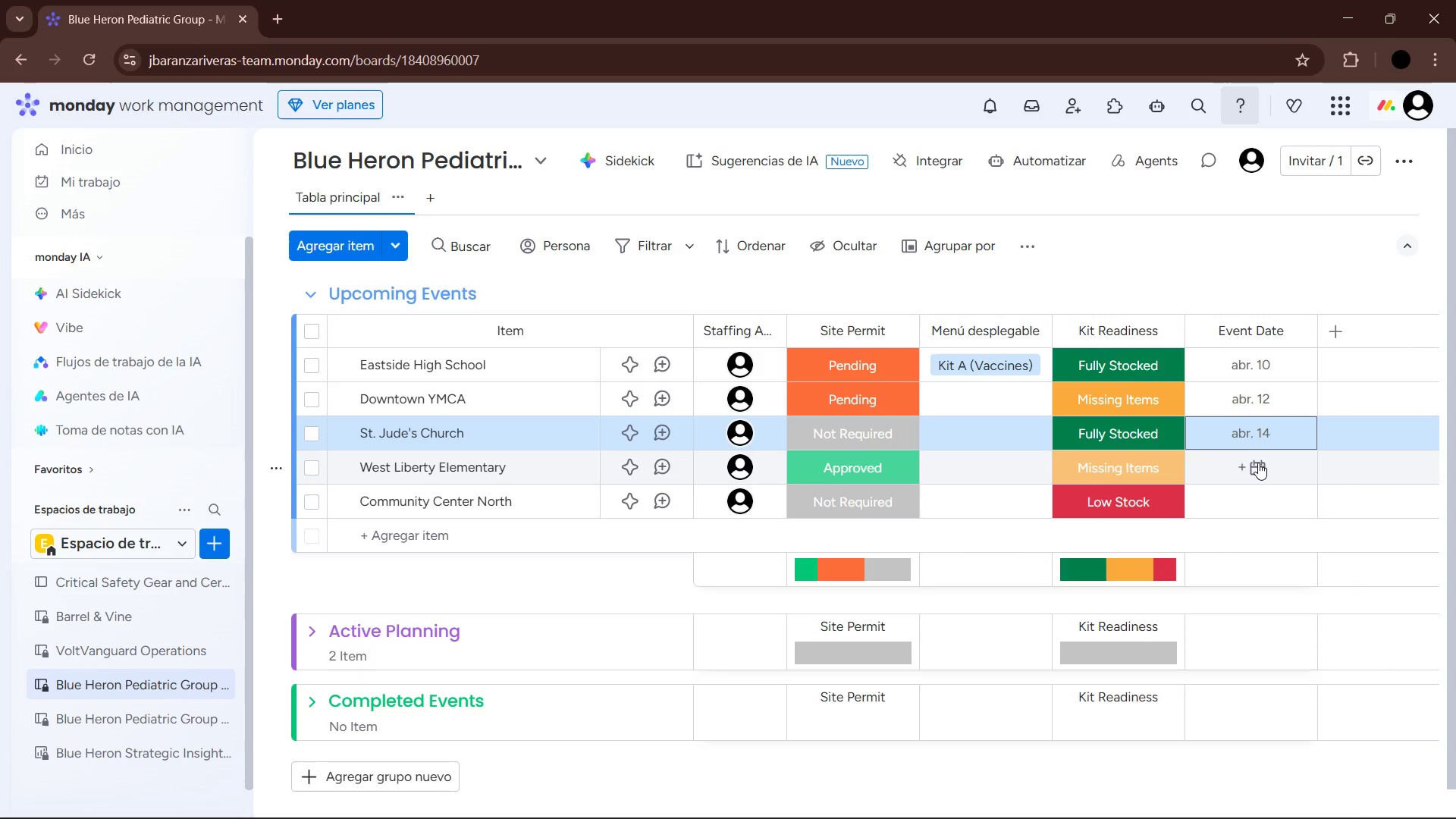 
left_click([1258, 463])
 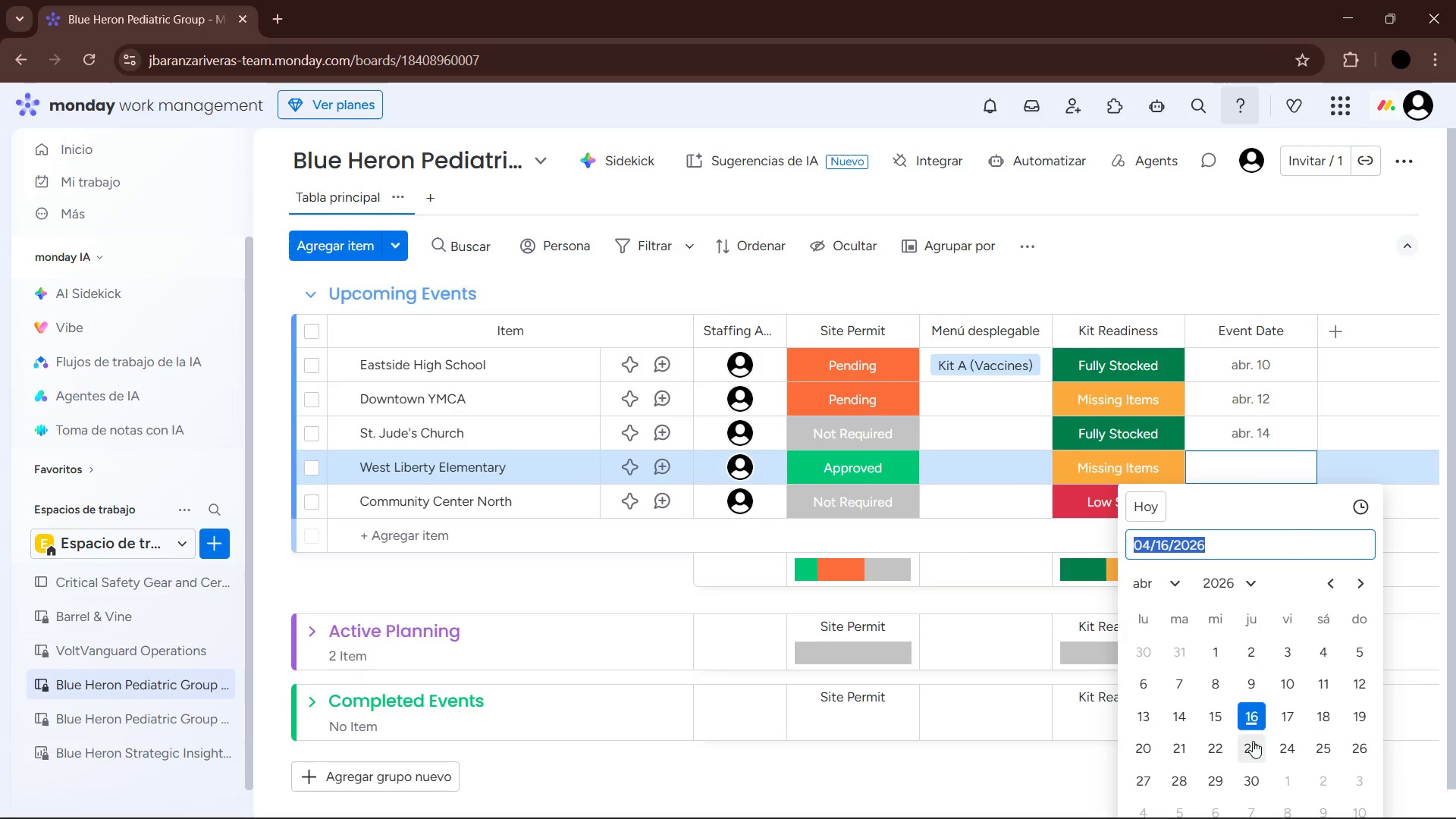 
left_click([1215, 740])
 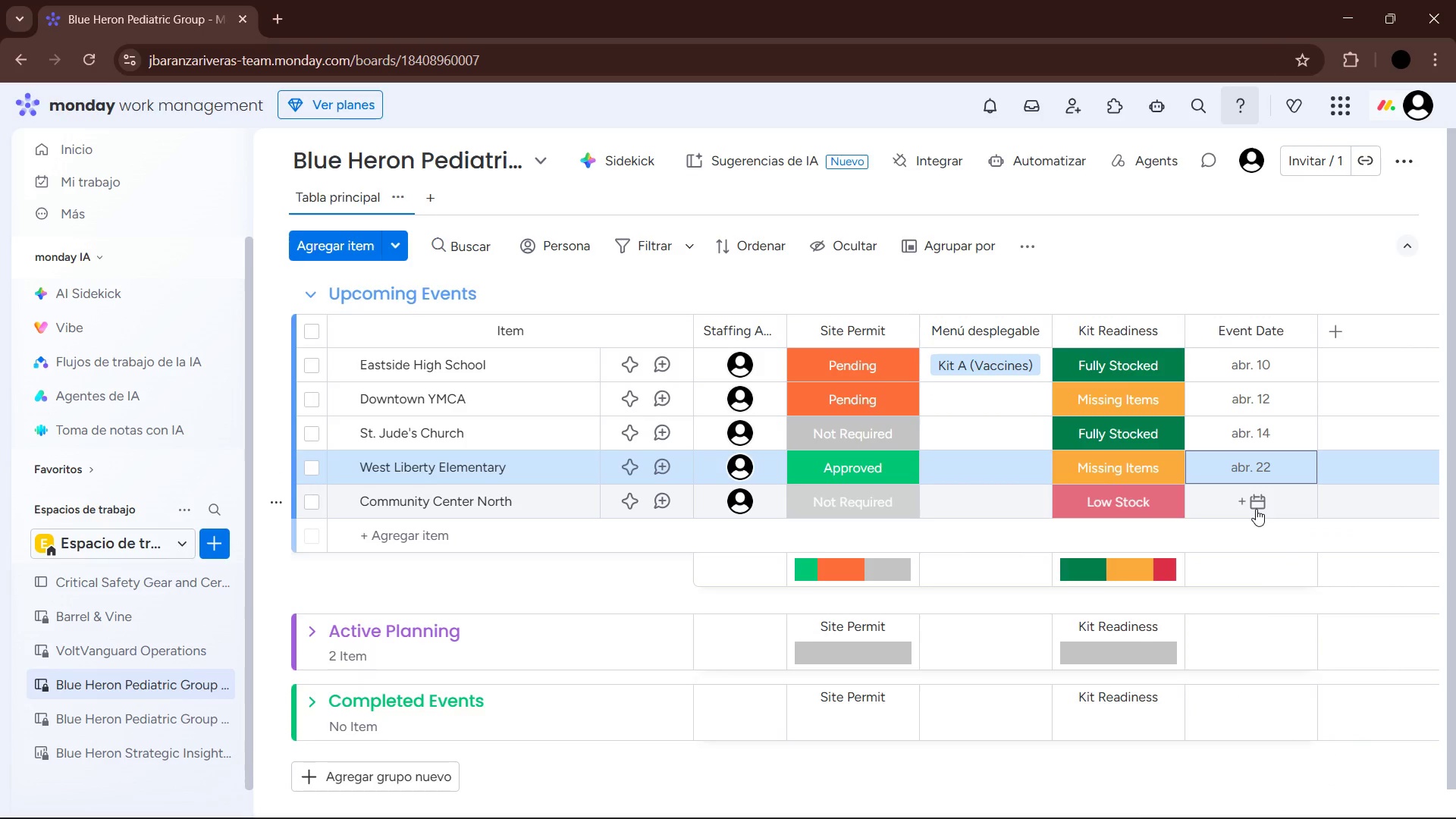 
left_click([1256, 509])
 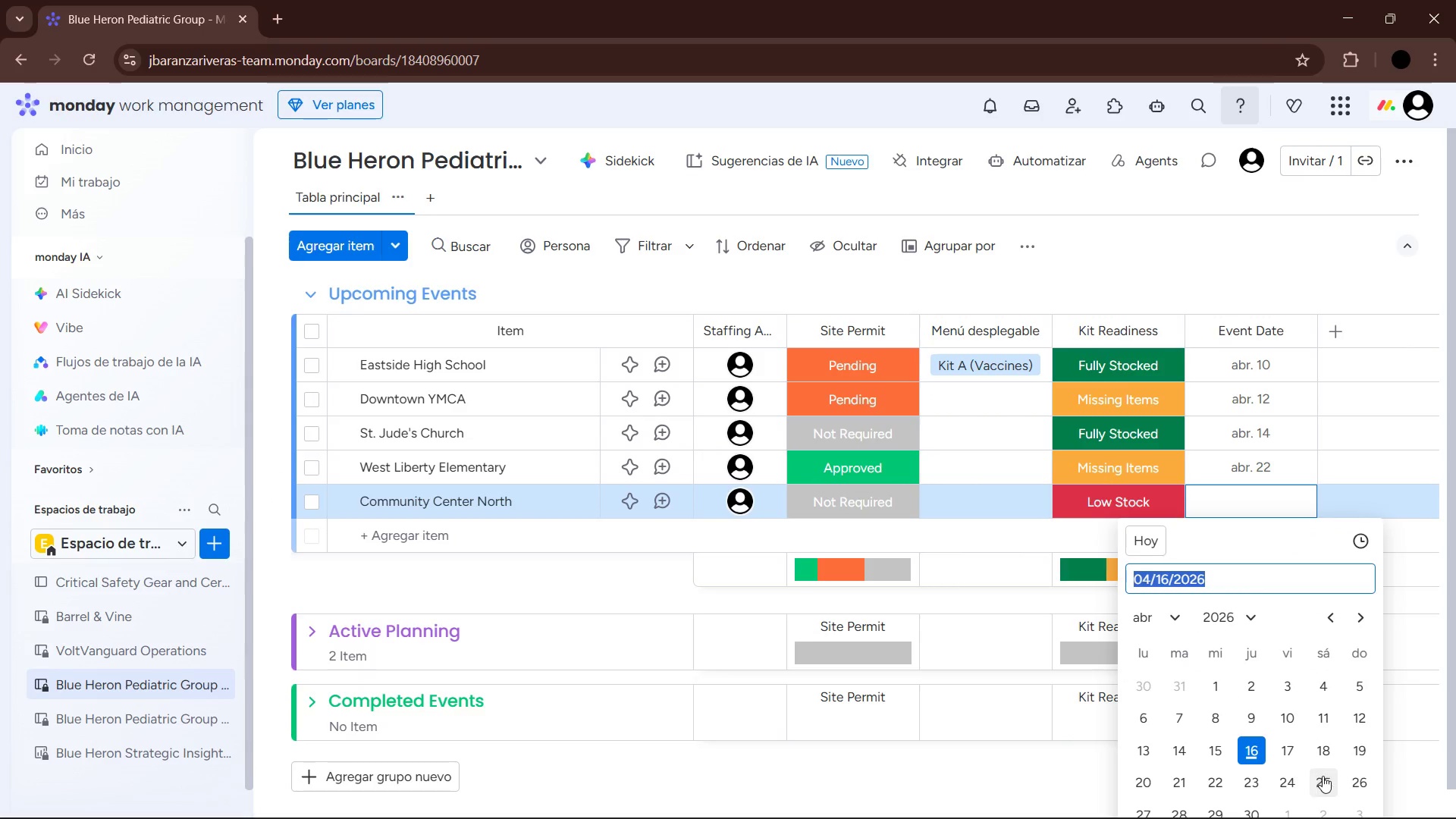 
scroll: coordinate [1310, 761], scroll_direction: down, amount: 1.0
 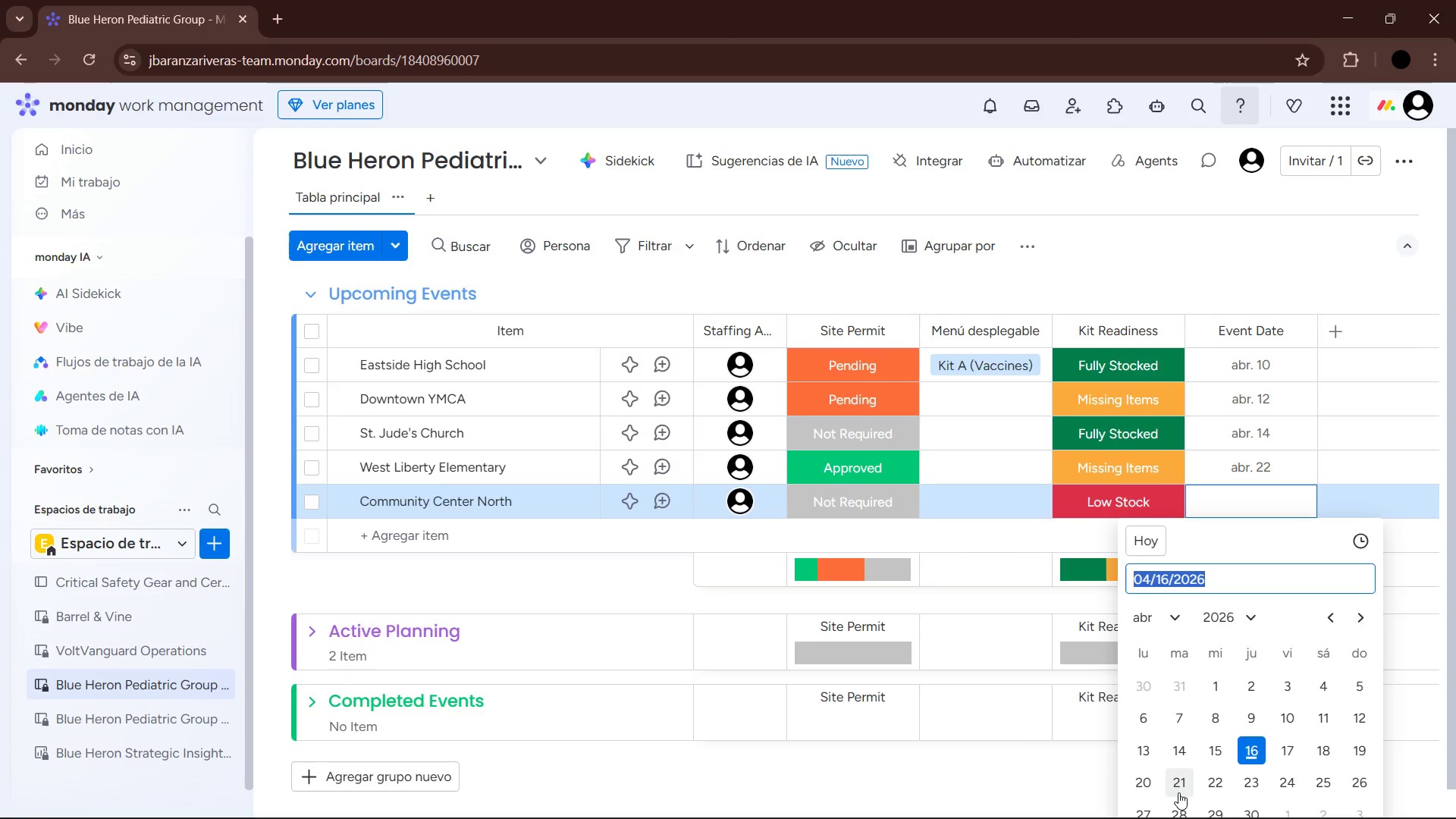 
left_click([1186, 806])
 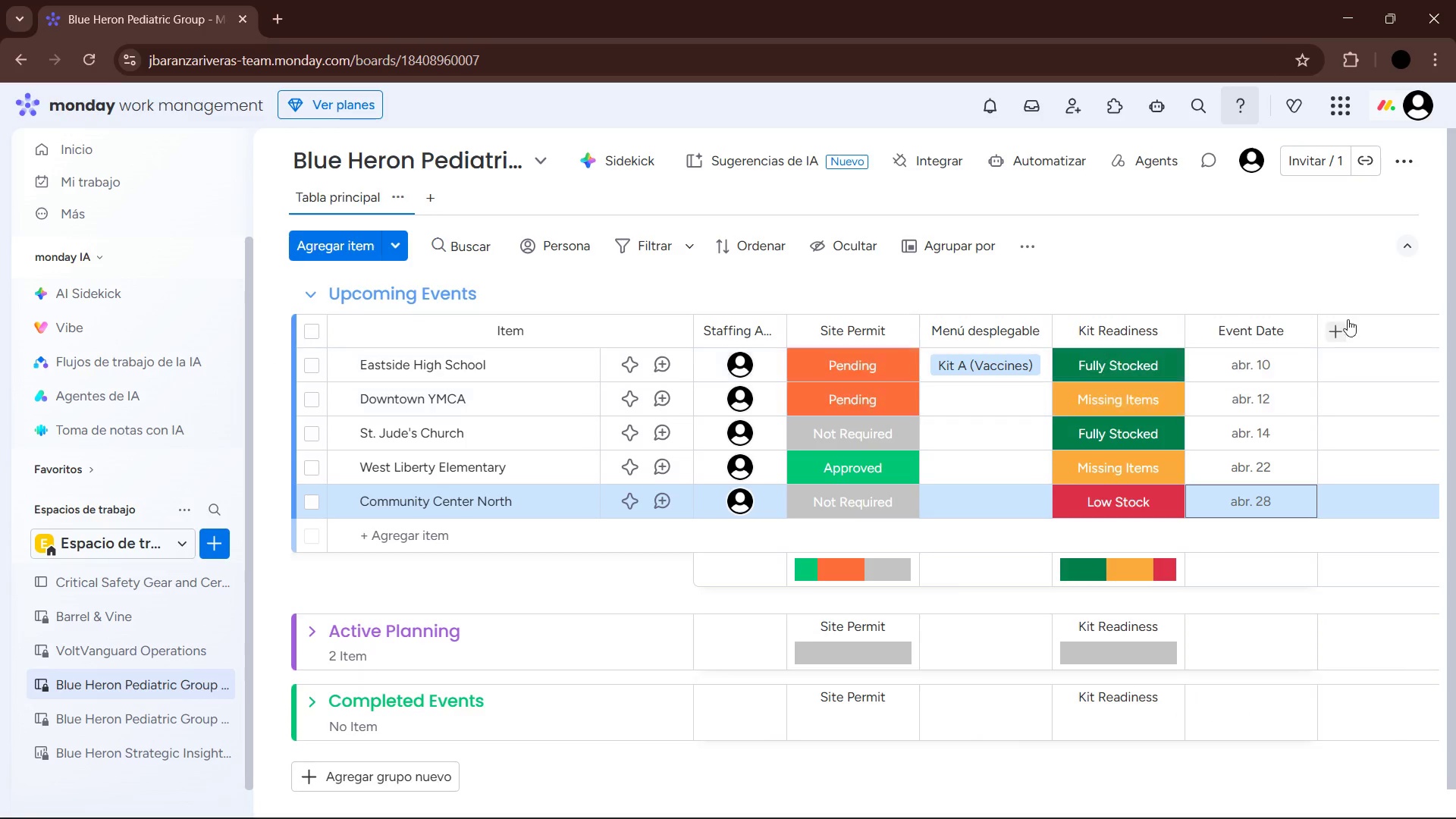 
left_click([1233, 265])
 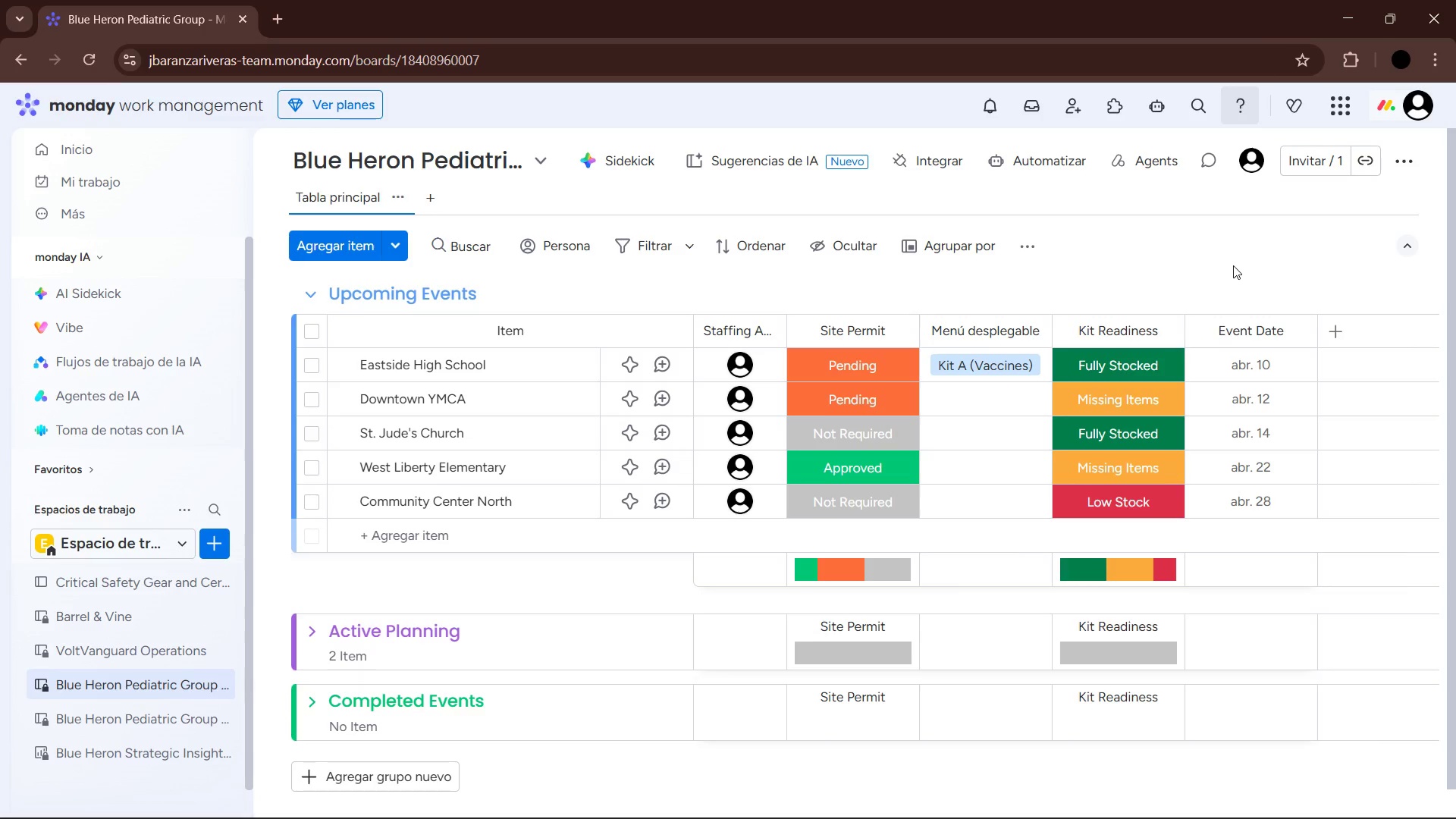 
wait(20.98)
 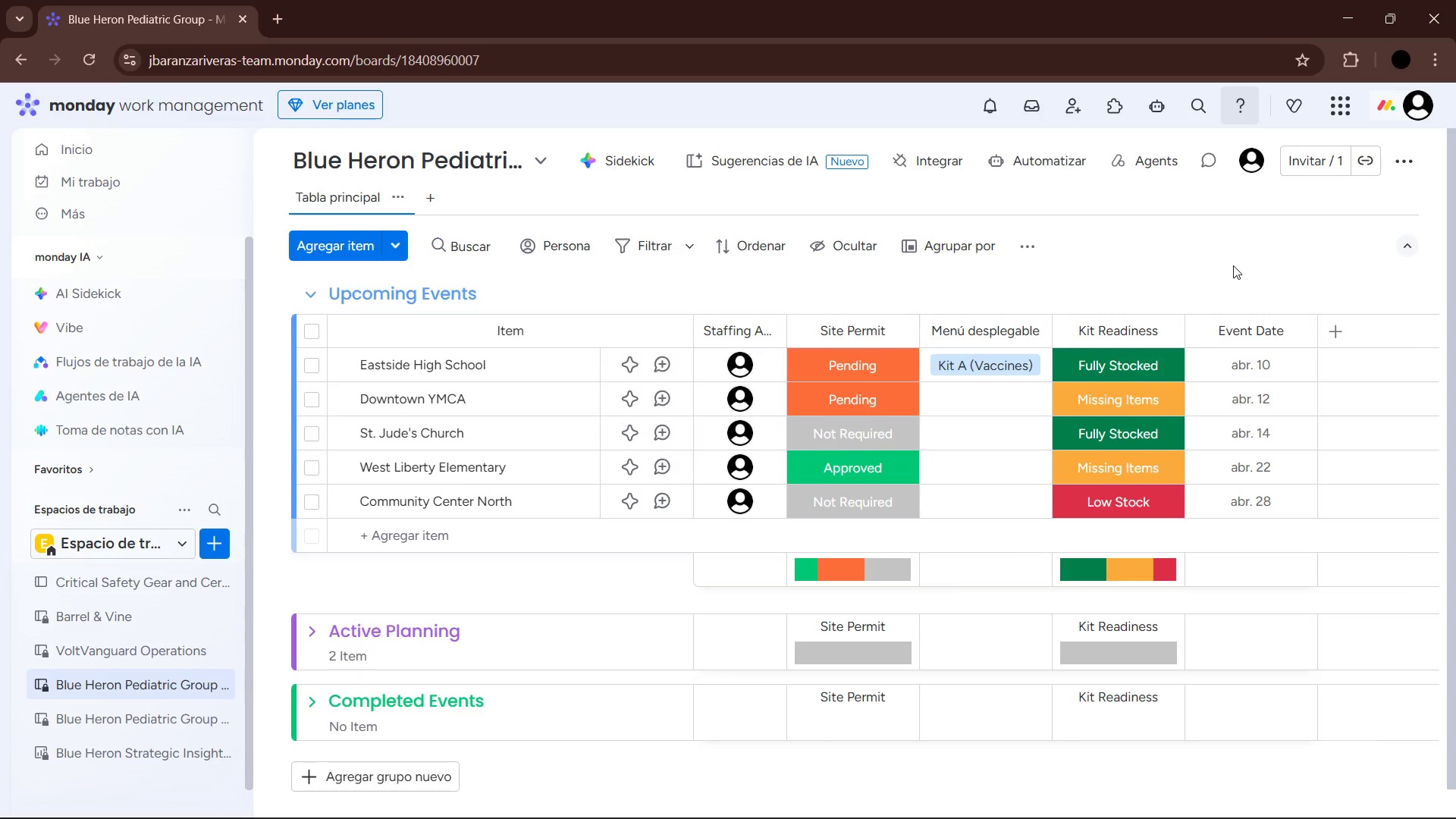 
left_click([73, 726])
 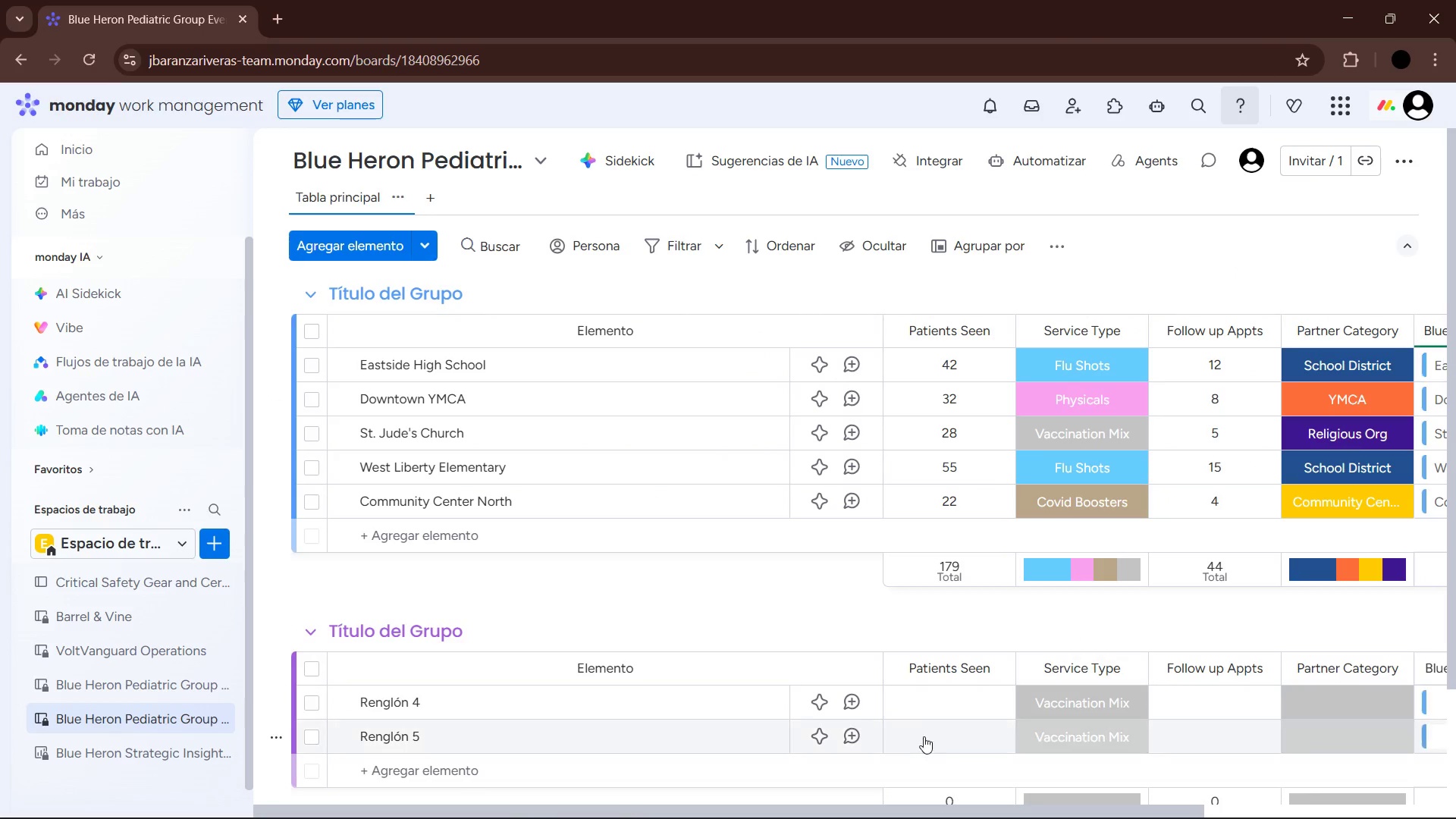 
left_click_drag(start_coordinate=[909, 808], to_coordinate=[893, 792])
 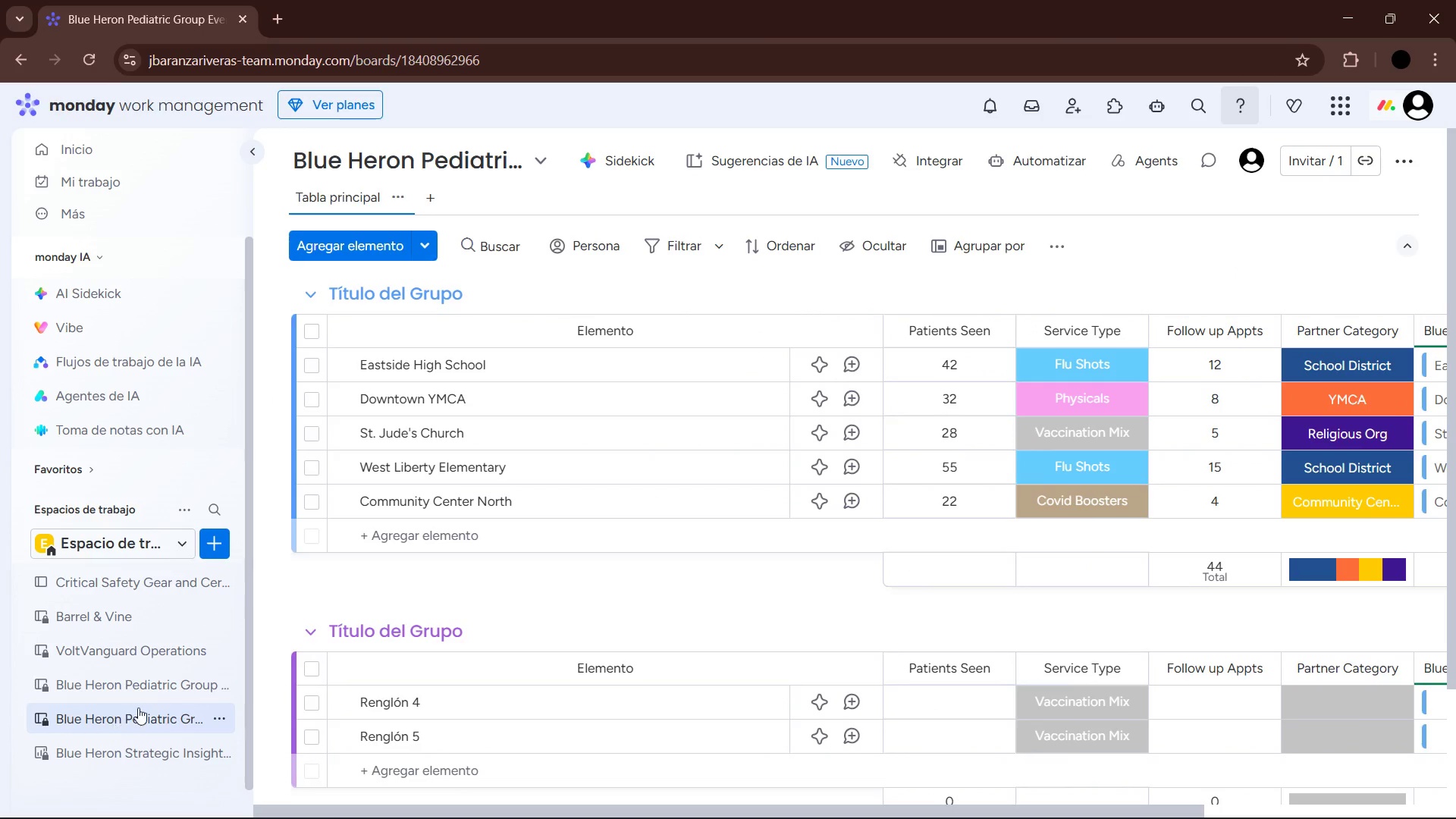 
left_click([144, 692])
 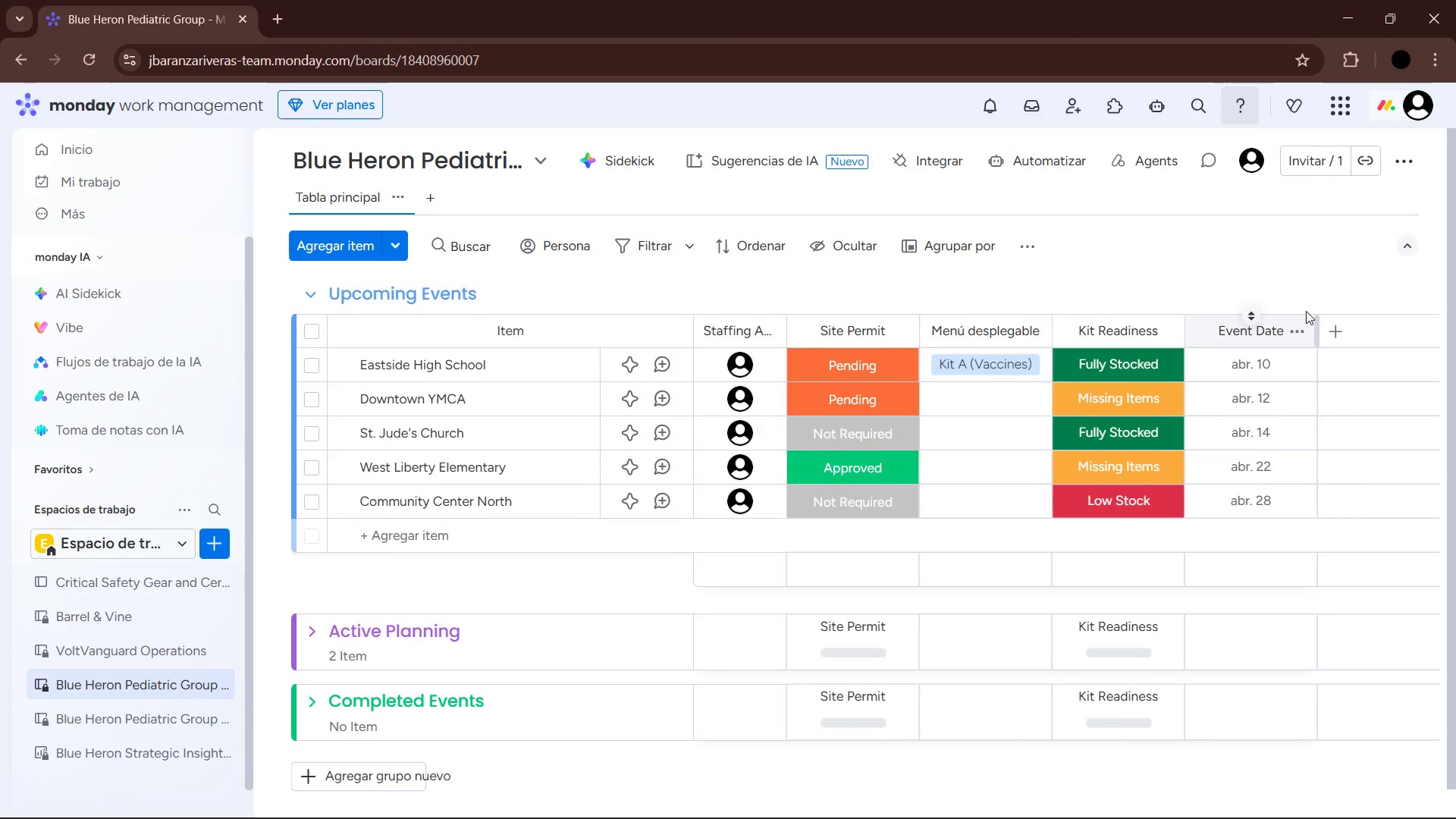 
left_click([1338, 331])
 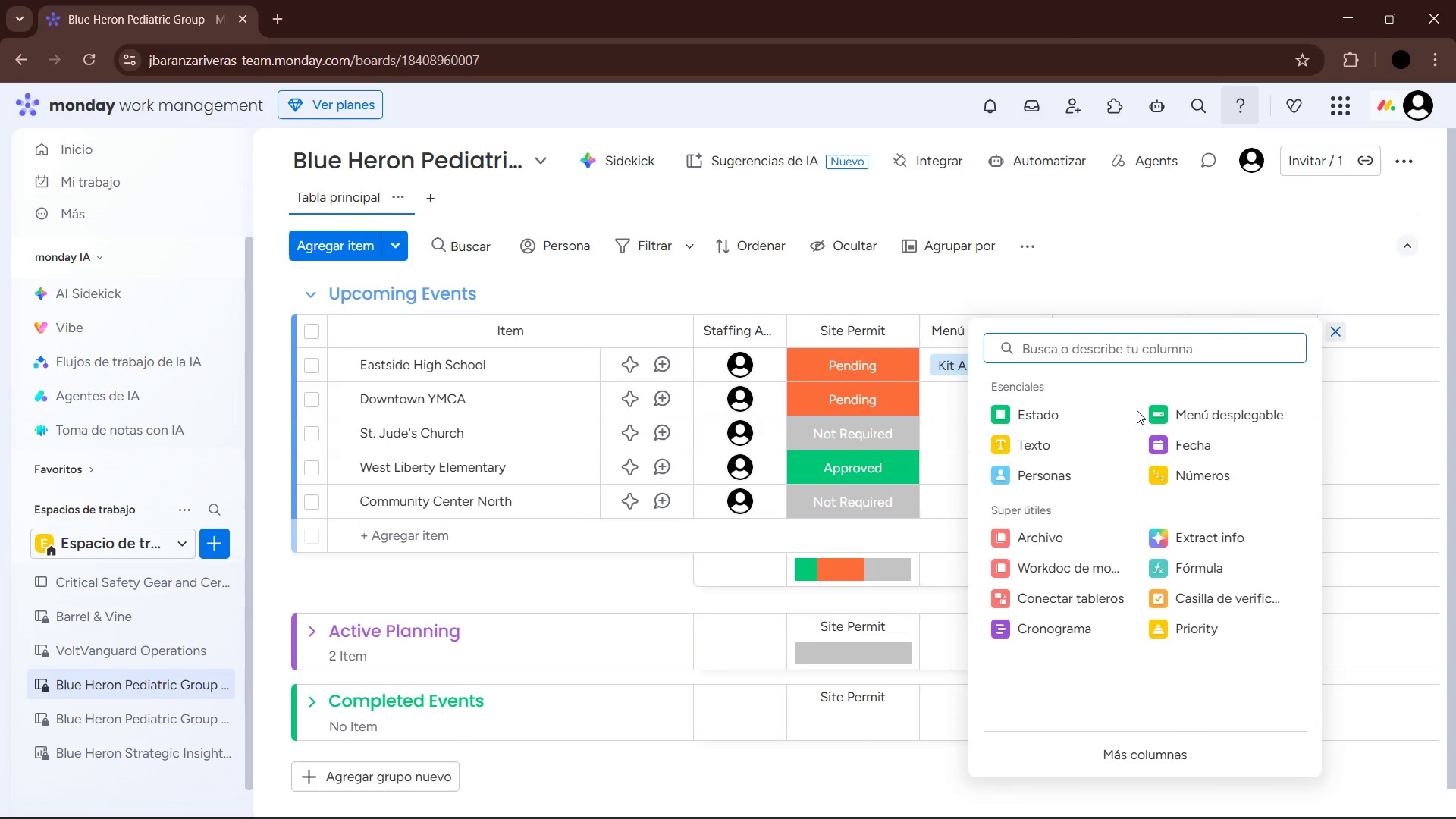 
left_click([1040, 422])
 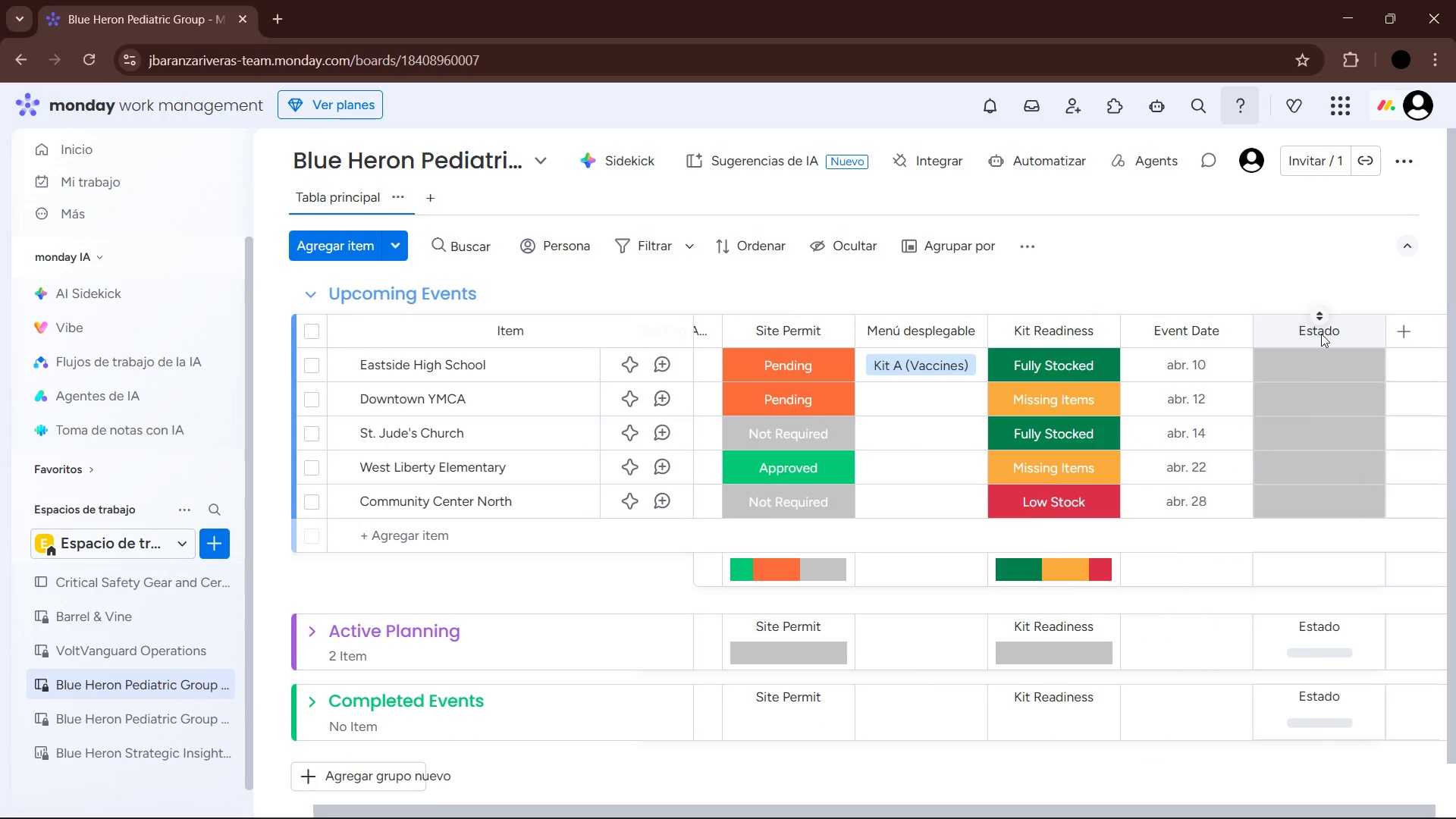 
left_click_drag(start_coordinate=[1321, 334], to_coordinate=[1198, 342])
 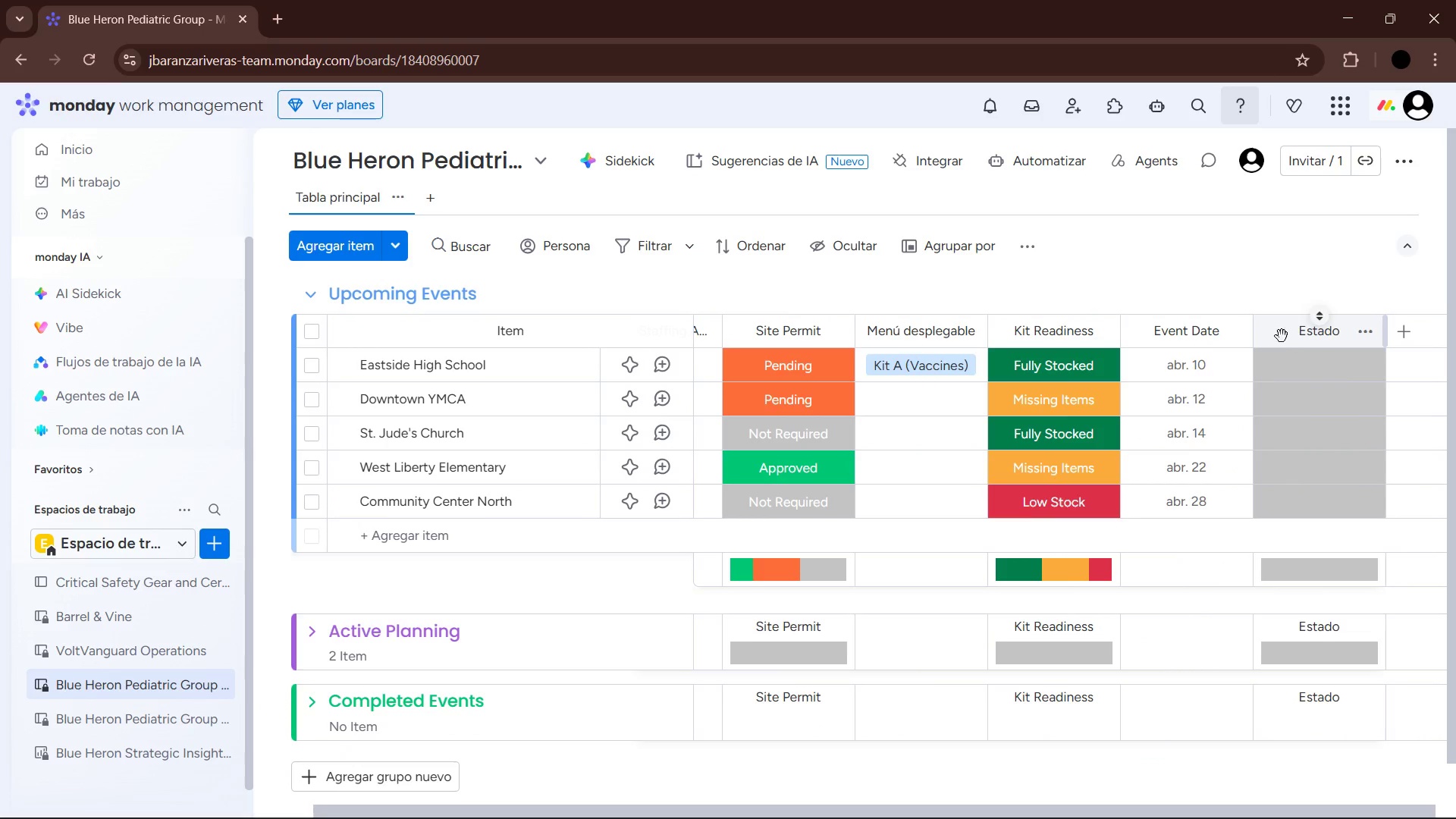 
left_click_drag(start_coordinate=[1278, 335], to_coordinate=[720, 335])
 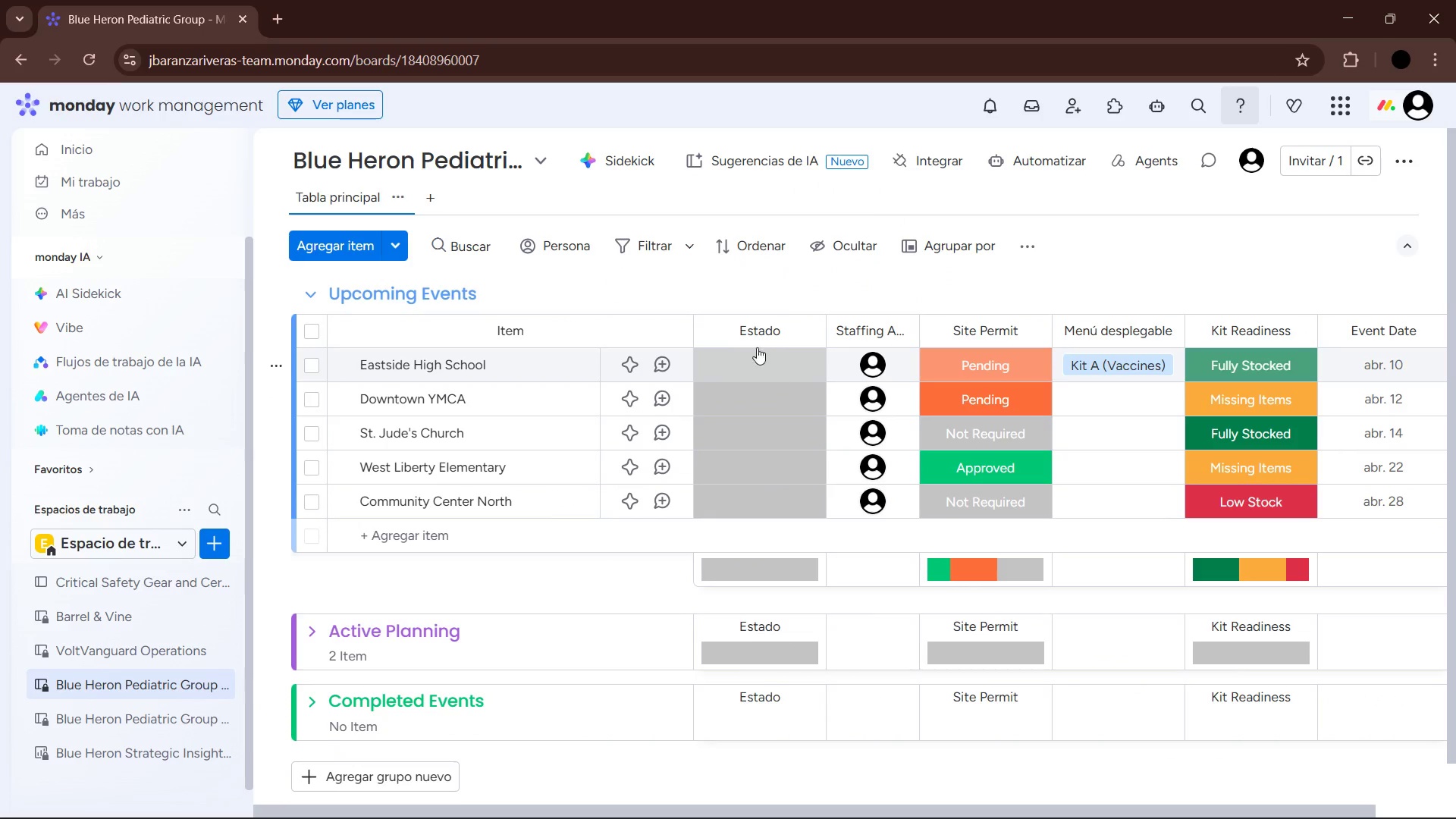 
left_click([773, 334])
 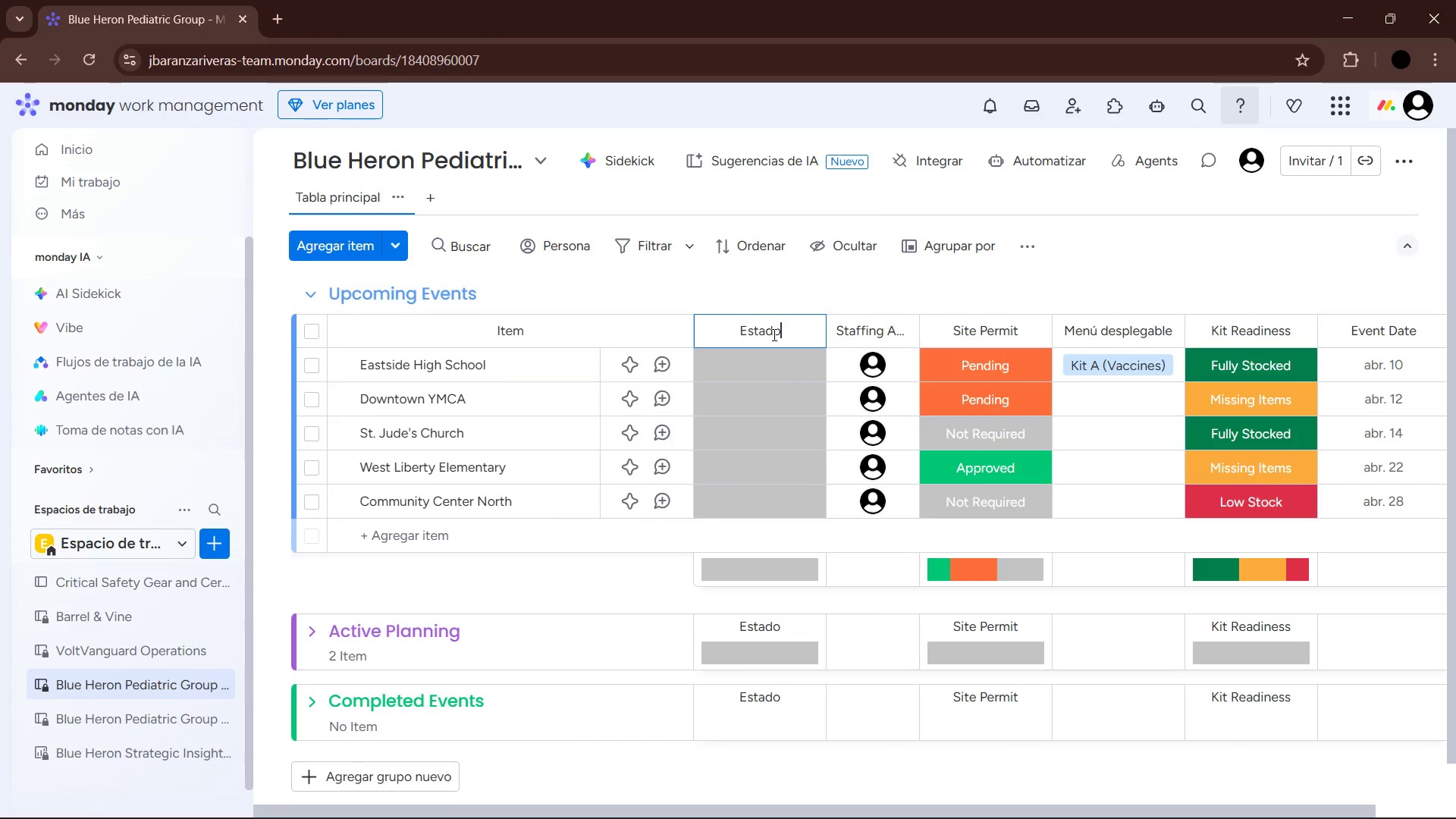 
key(Backspace)
key(Backspace)
key(Backspace)
key(Backspace)
key(Backspace)
key(Backspace)
key(Backspace)
key(Backspace)
key(Backspace)
key(Backspace)
type(Overall Status)
 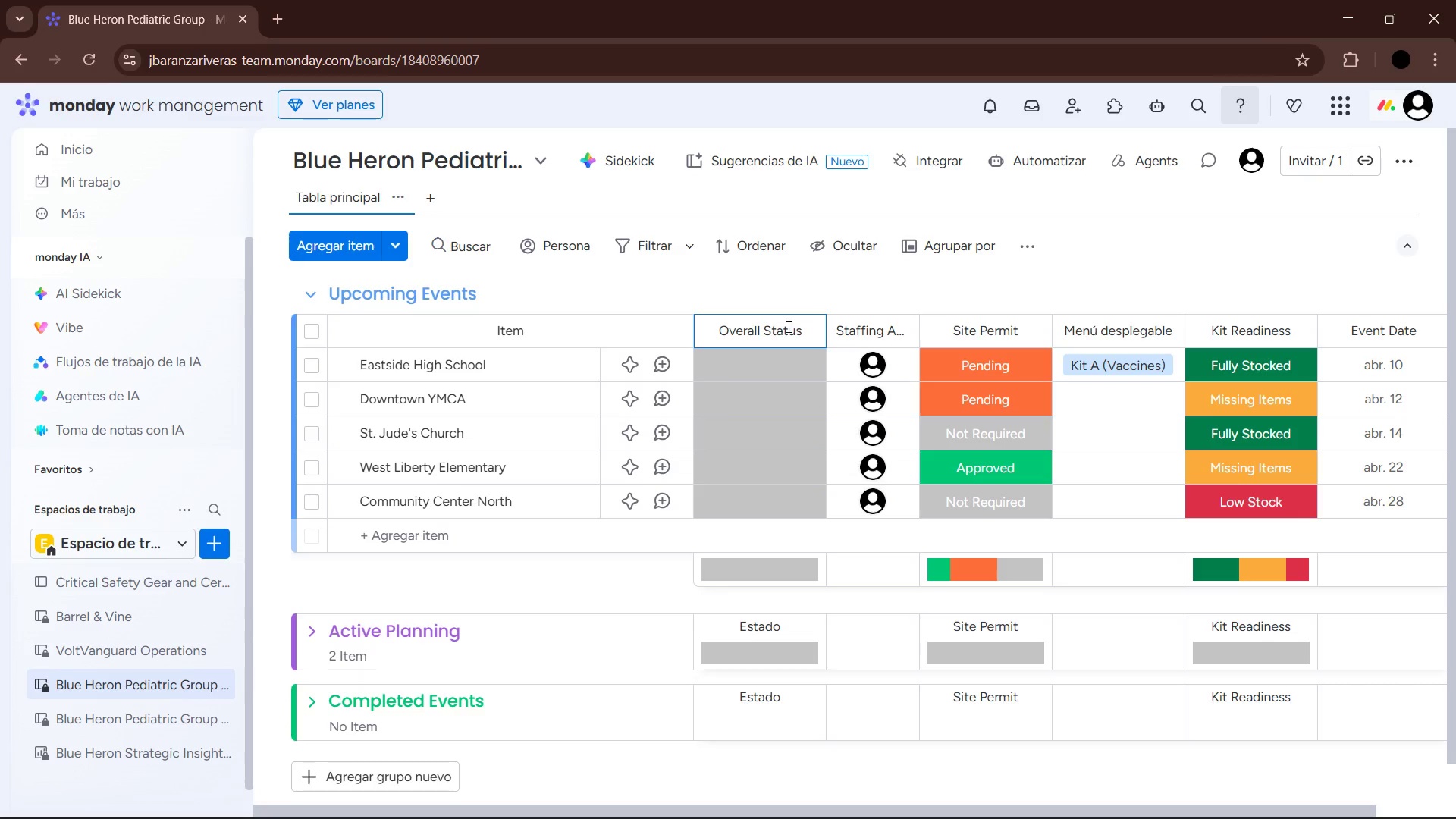 
left_click([829, 292])
 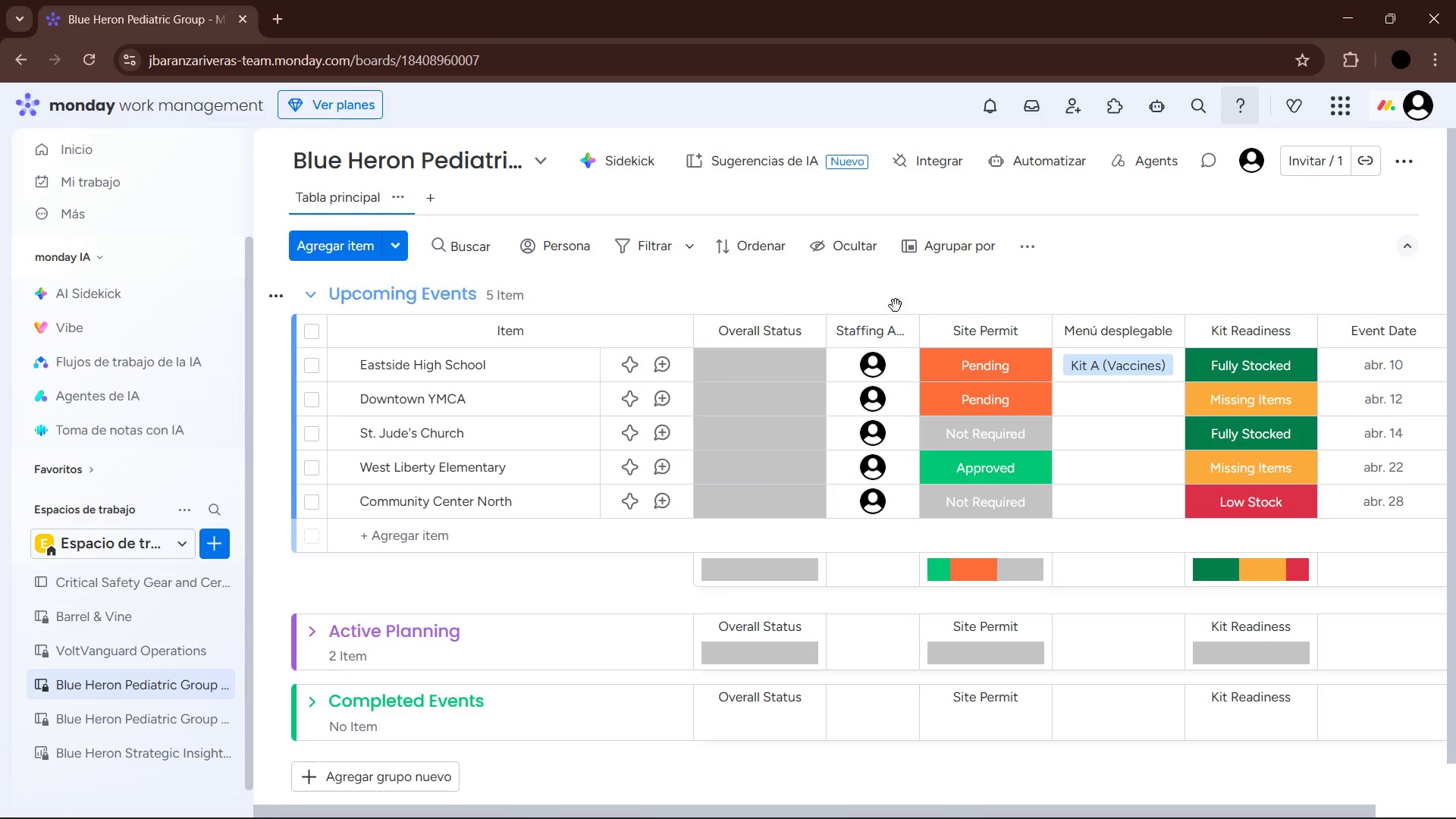 
wait(5.17)
 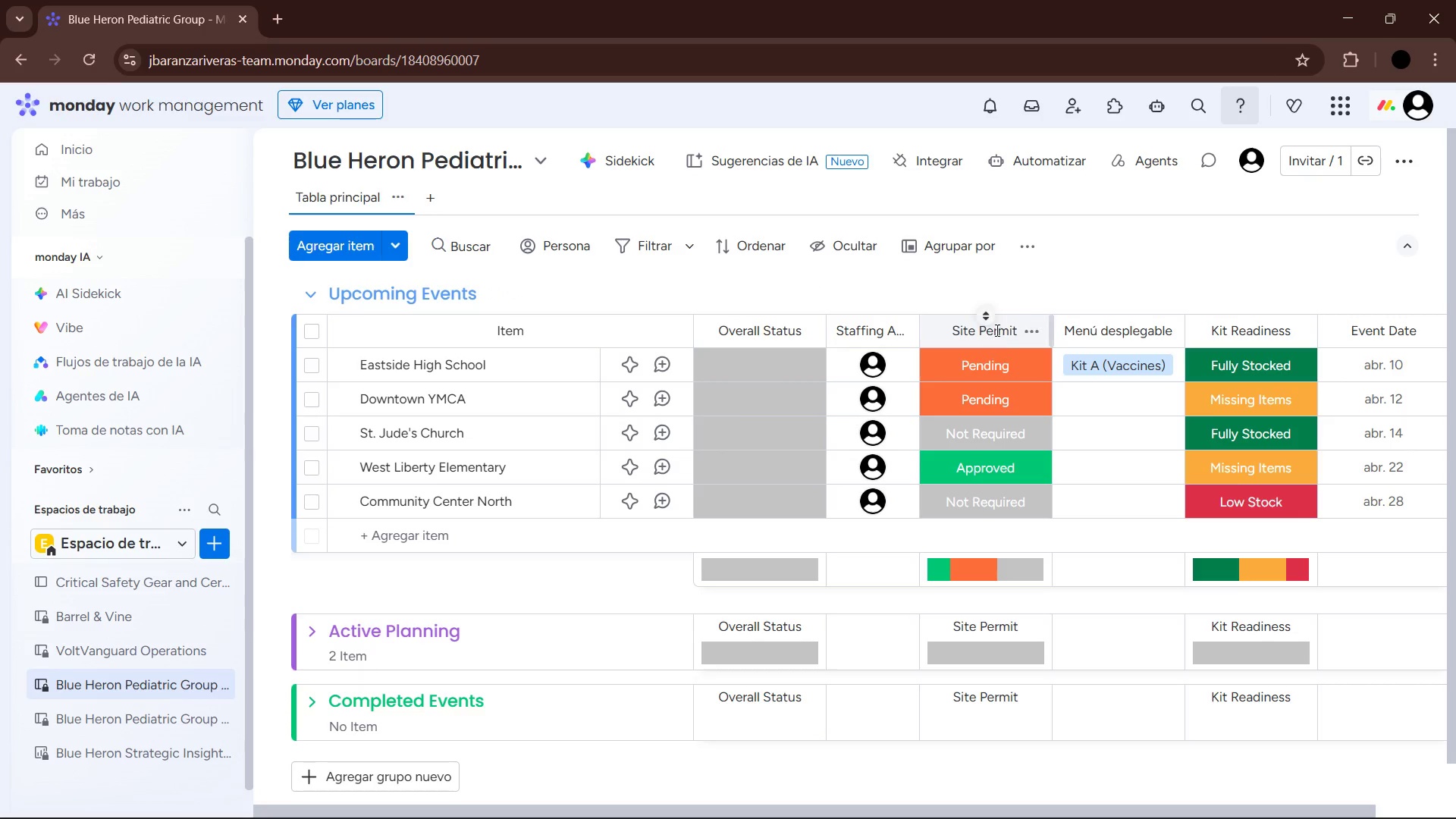 
left_click([766, 366])
 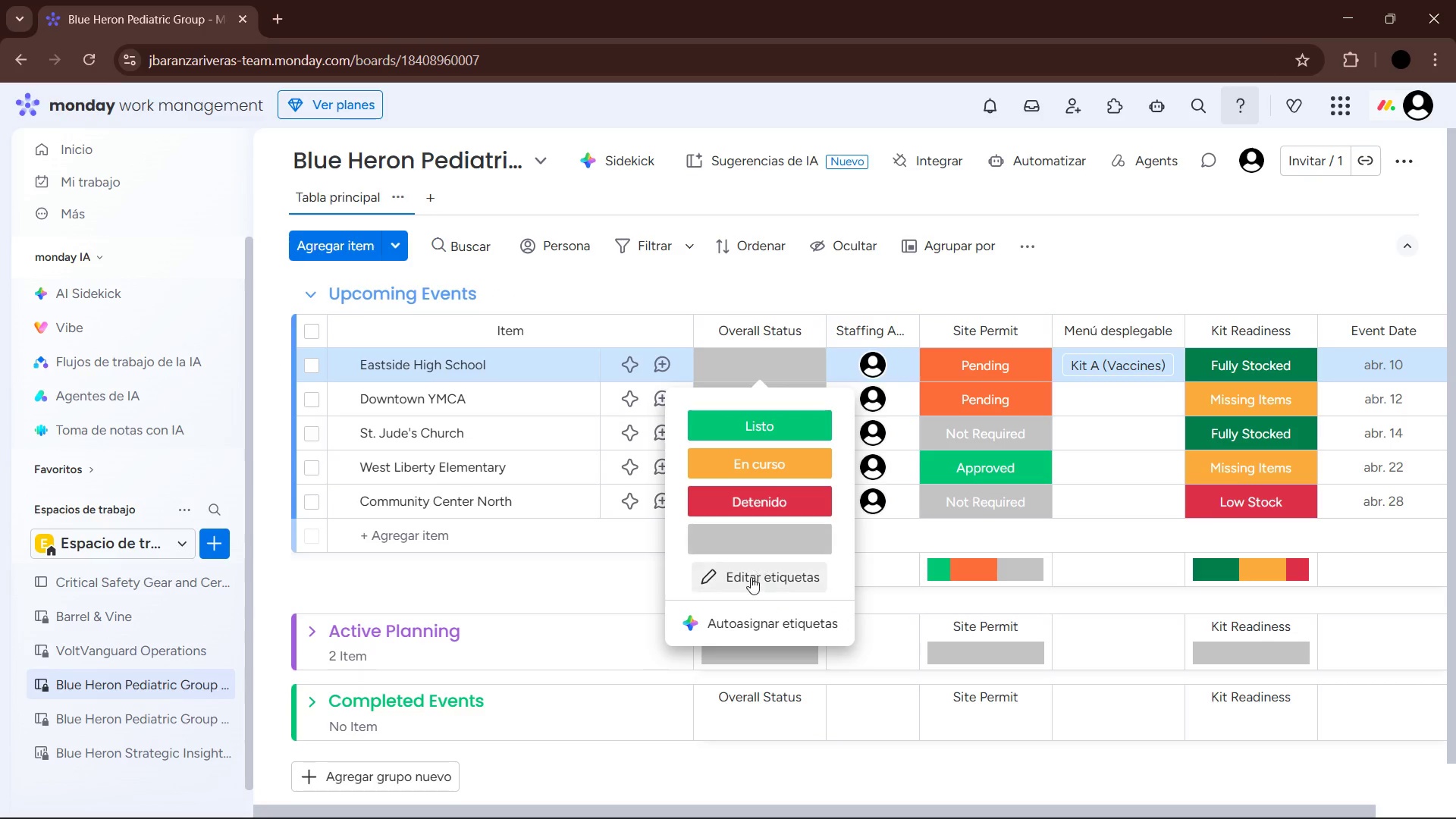 
left_click([755, 567])
 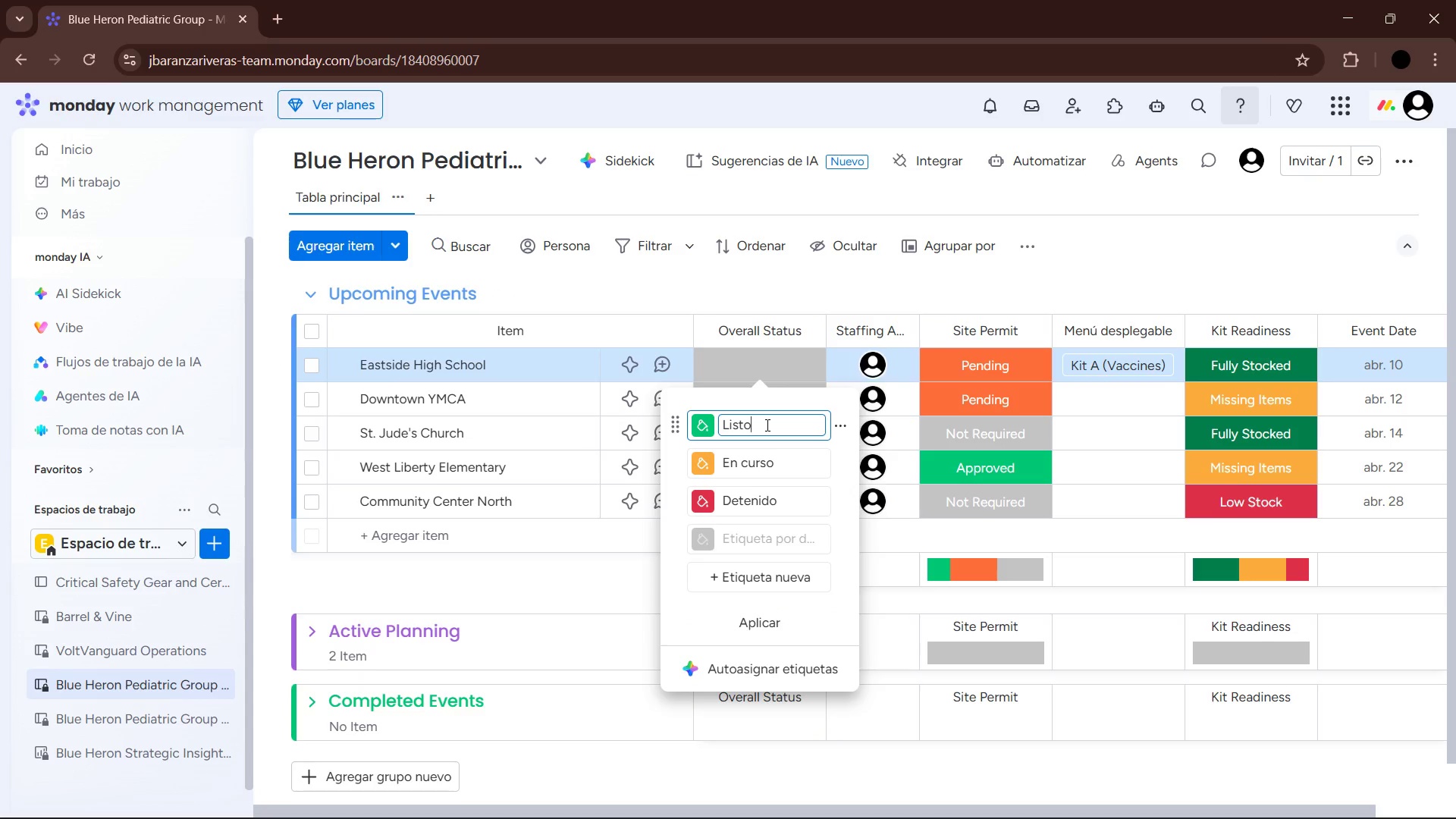 
left_click_drag(start_coordinate=[766, 425], to_coordinate=[716, 421])
 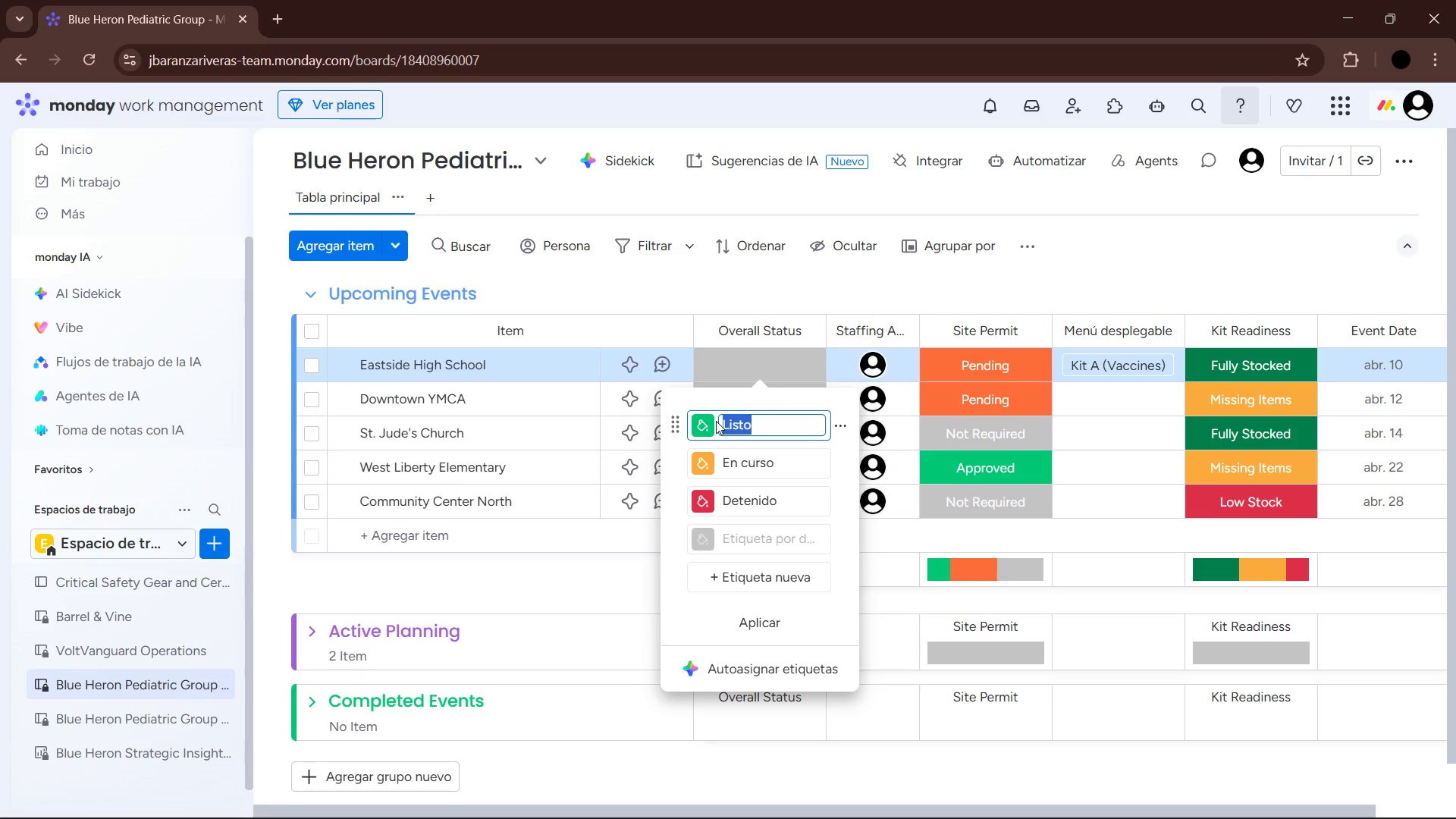 
type(Completed)
 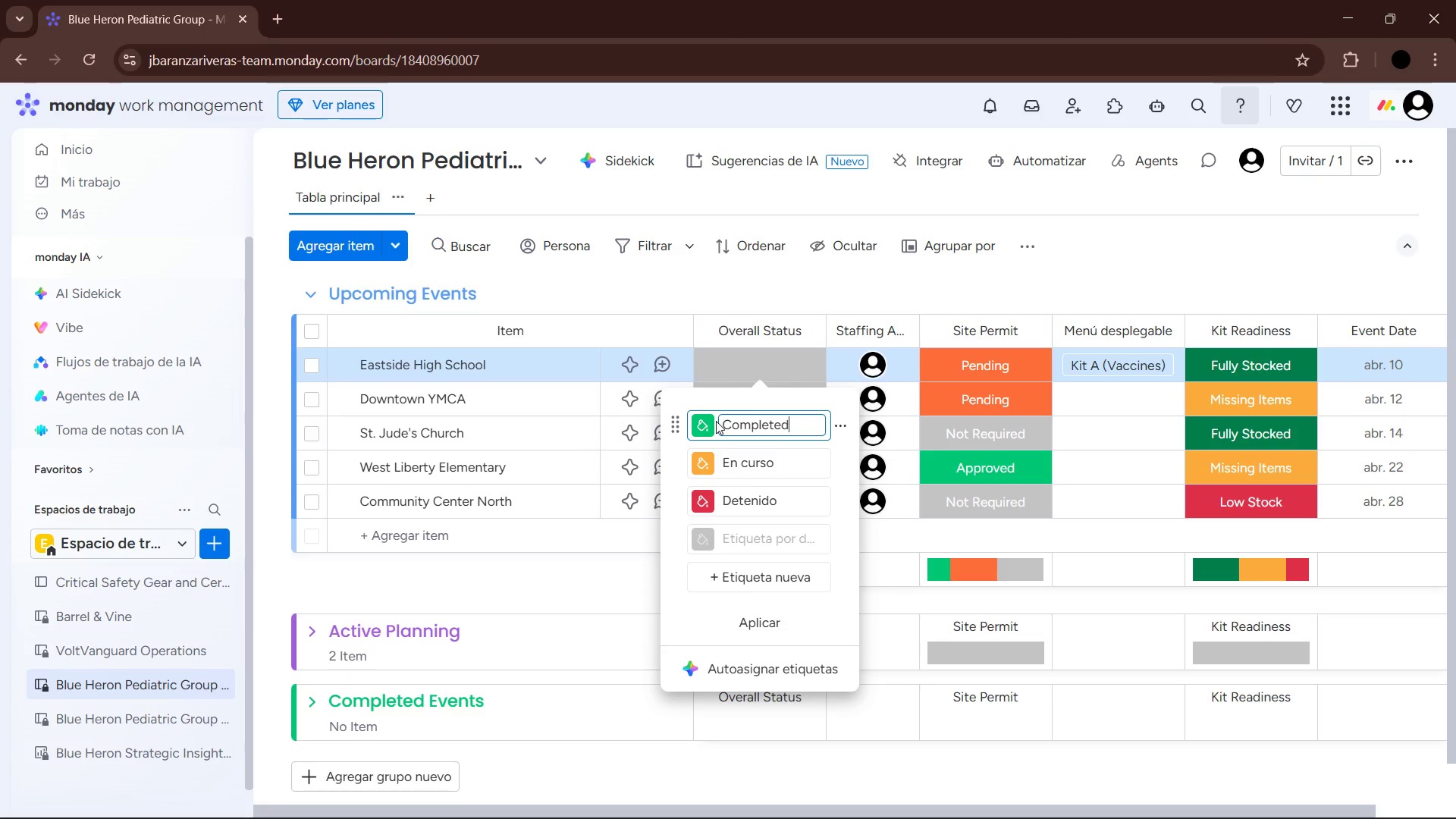 
left_click([768, 463])
 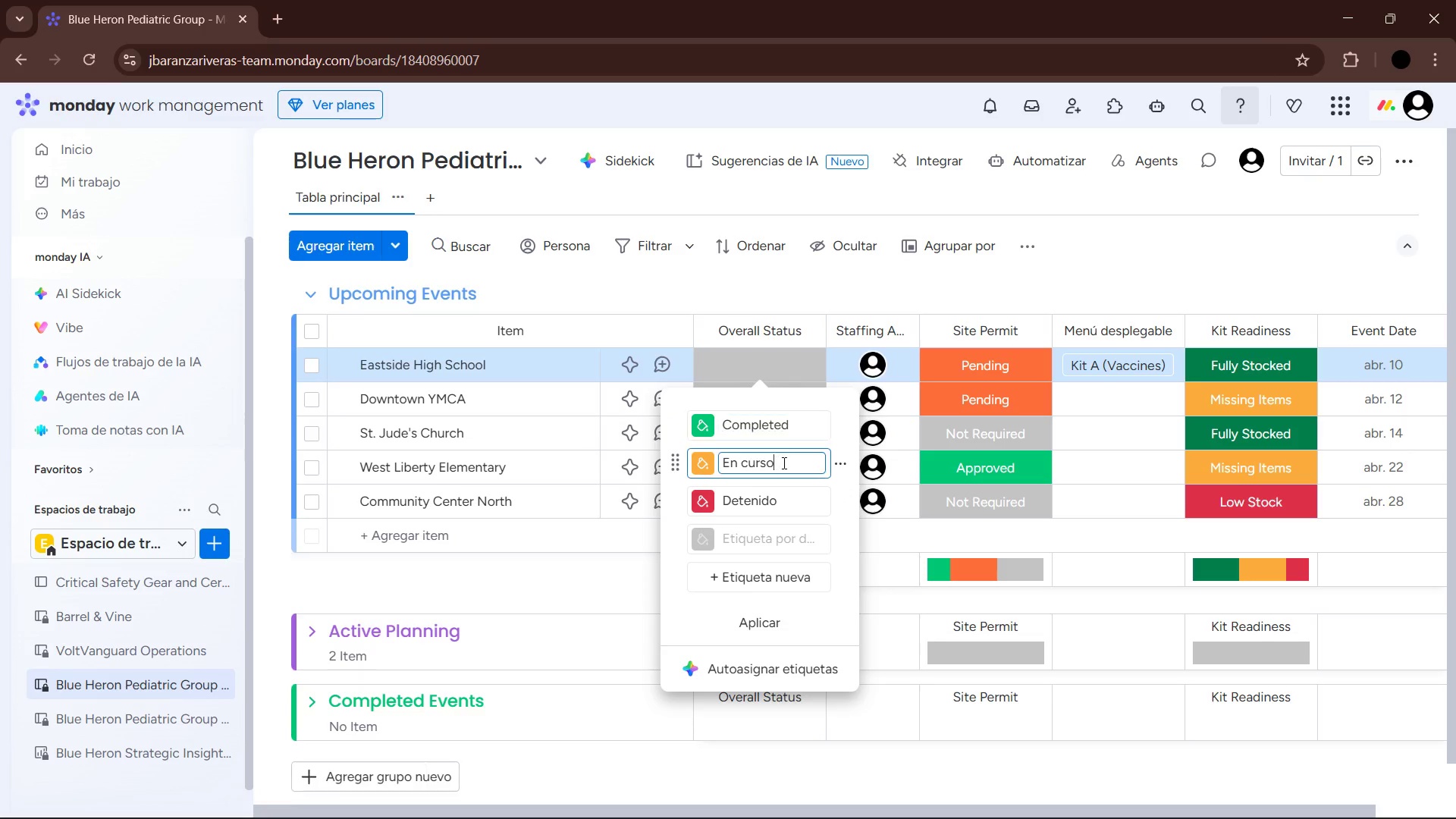 
left_click_drag(start_coordinate=[783, 461], to_coordinate=[717, 467])
 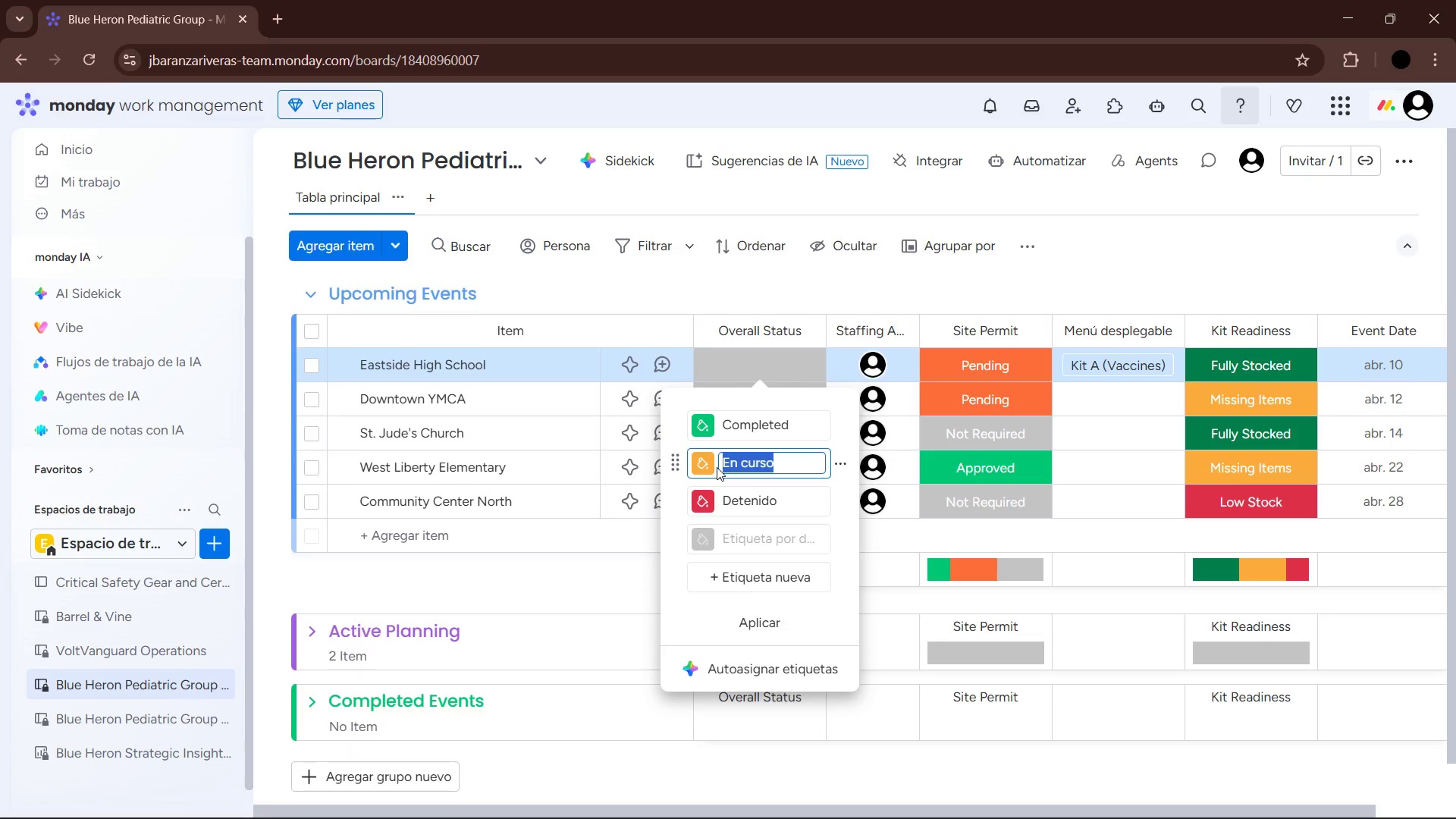 
type(In Progress)
 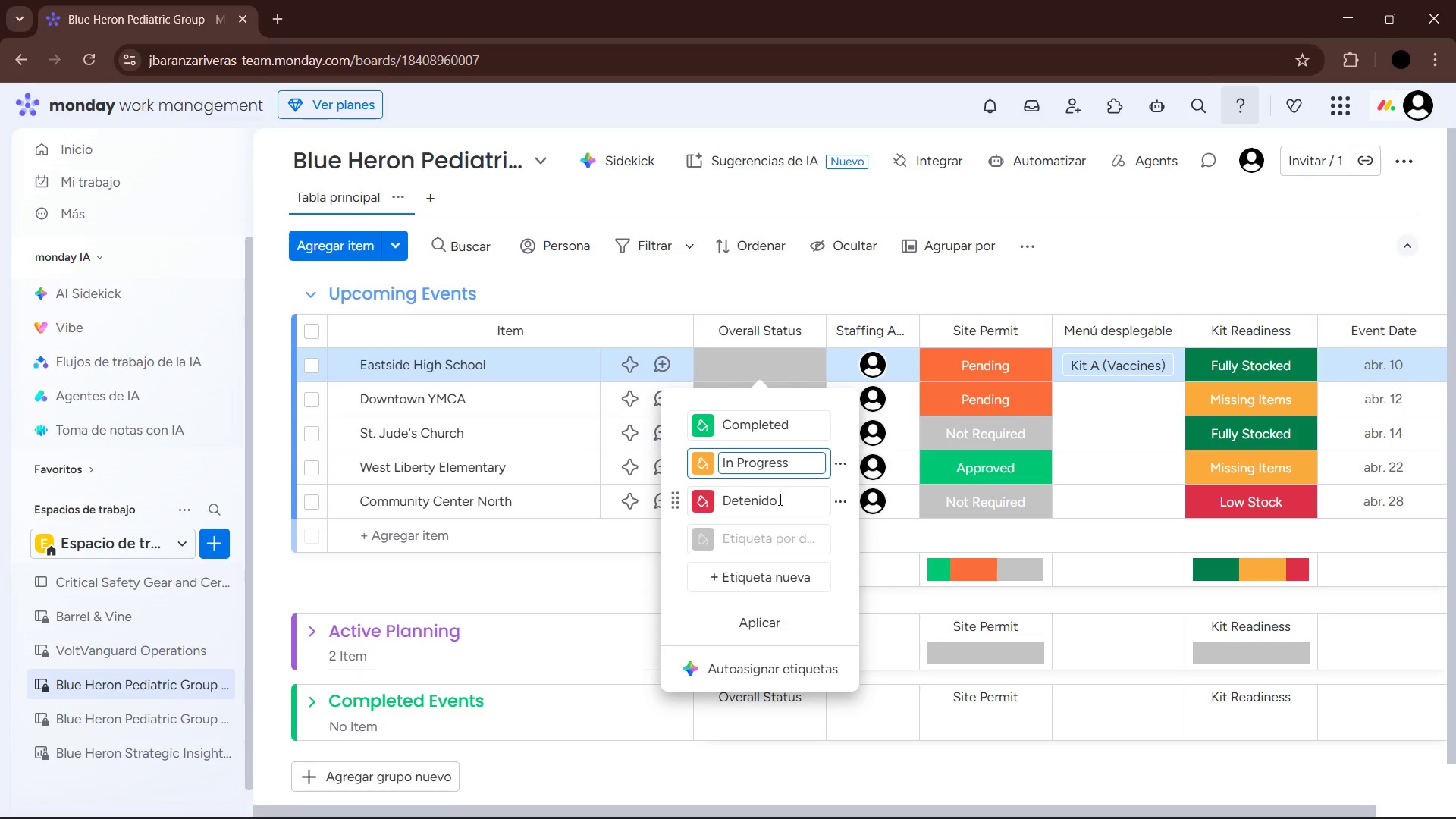 
left_click([775, 505])
 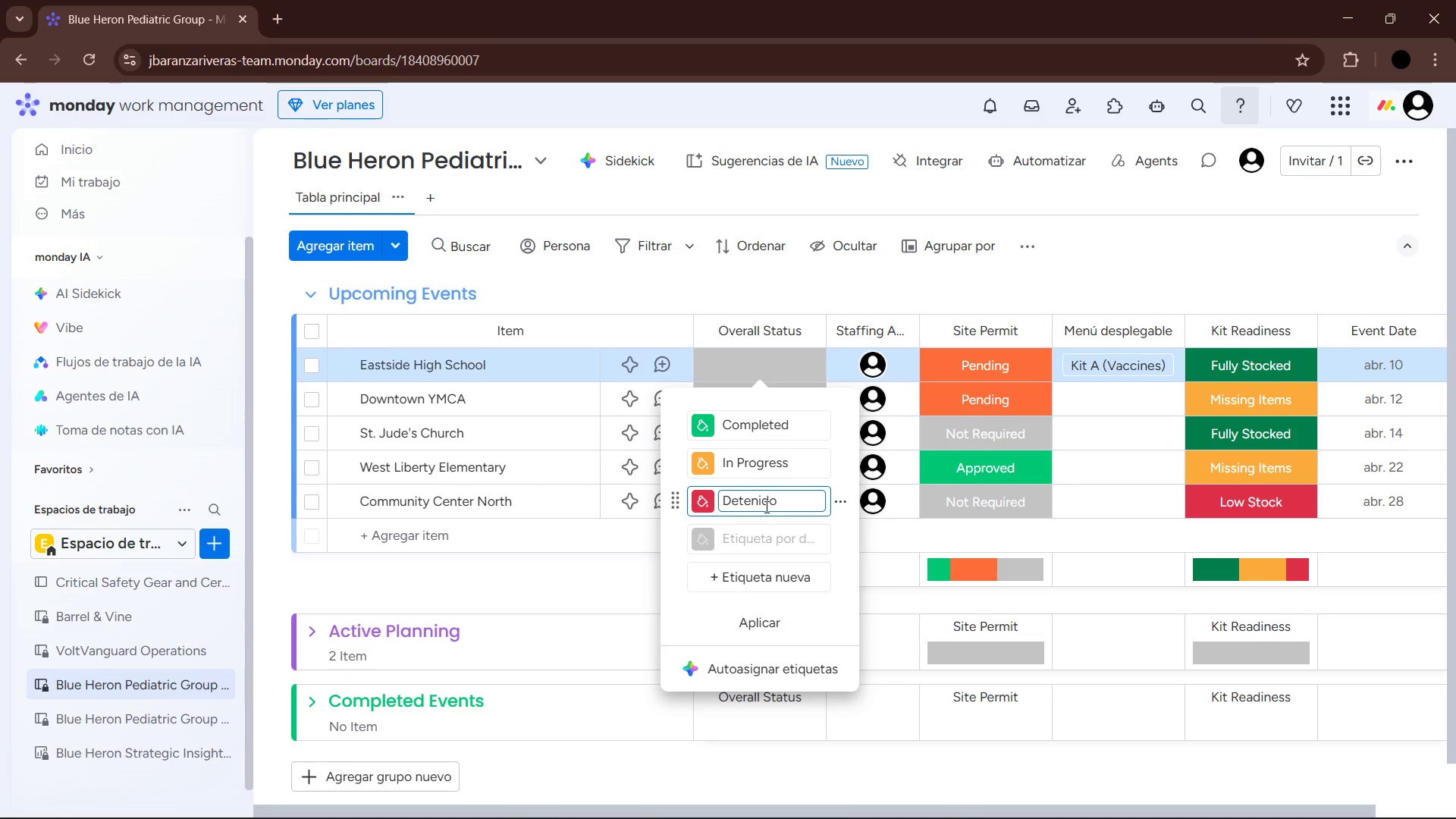 
left_click_drag(start_coordinate=[786, 500], to_coordinate=[705, 499])
 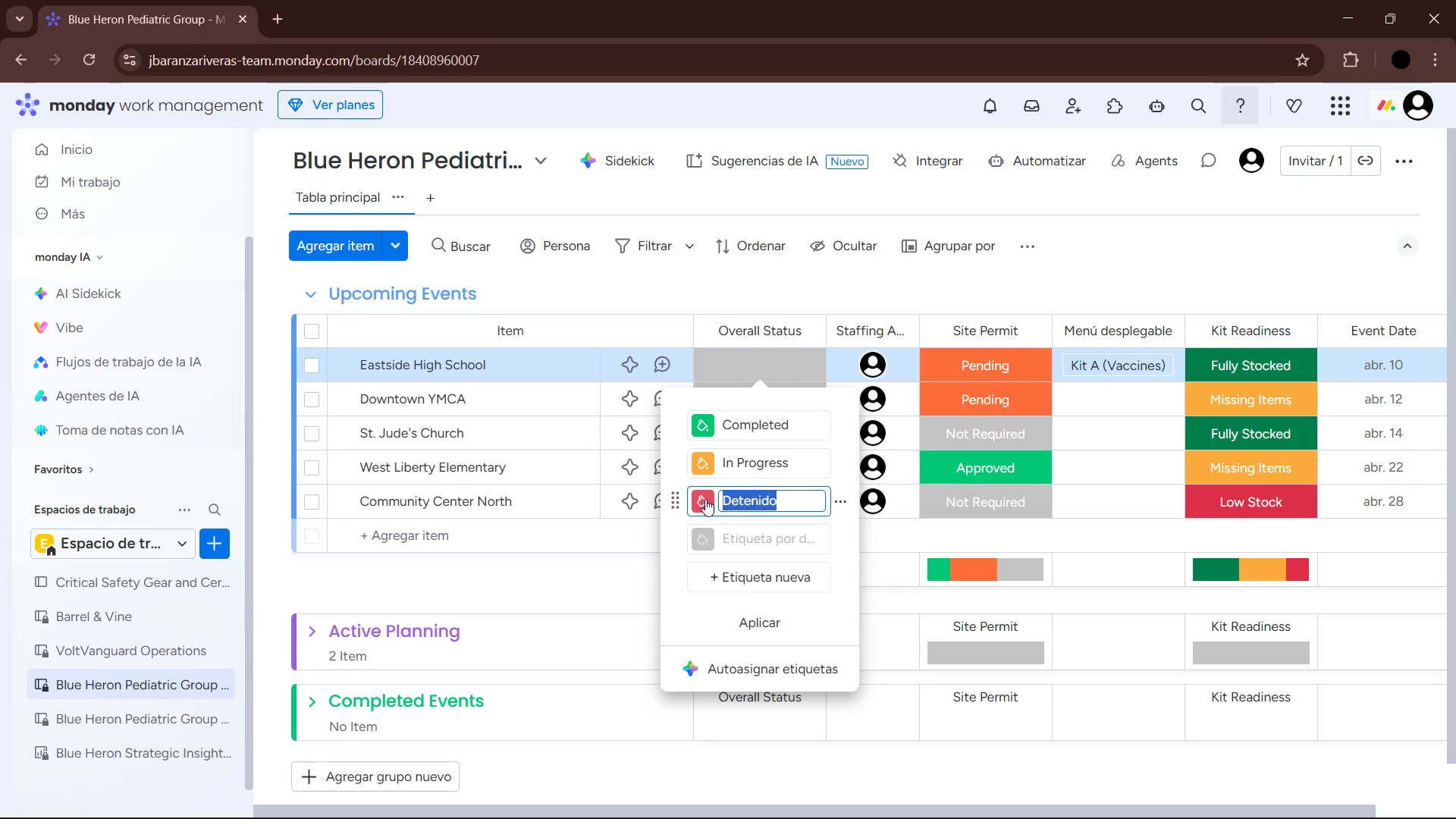 
key(Backspace)
 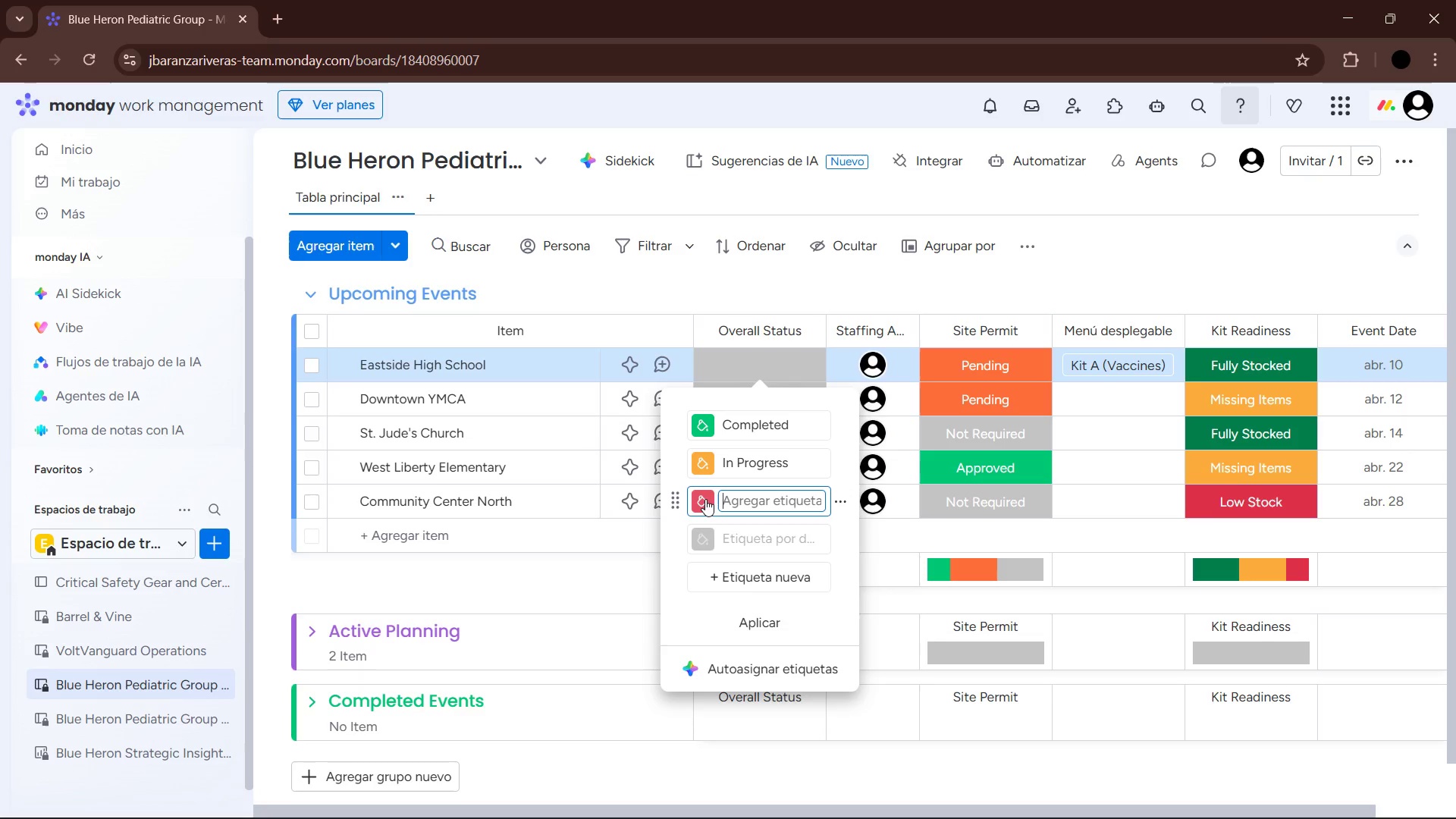 
left_click([704, 499])
 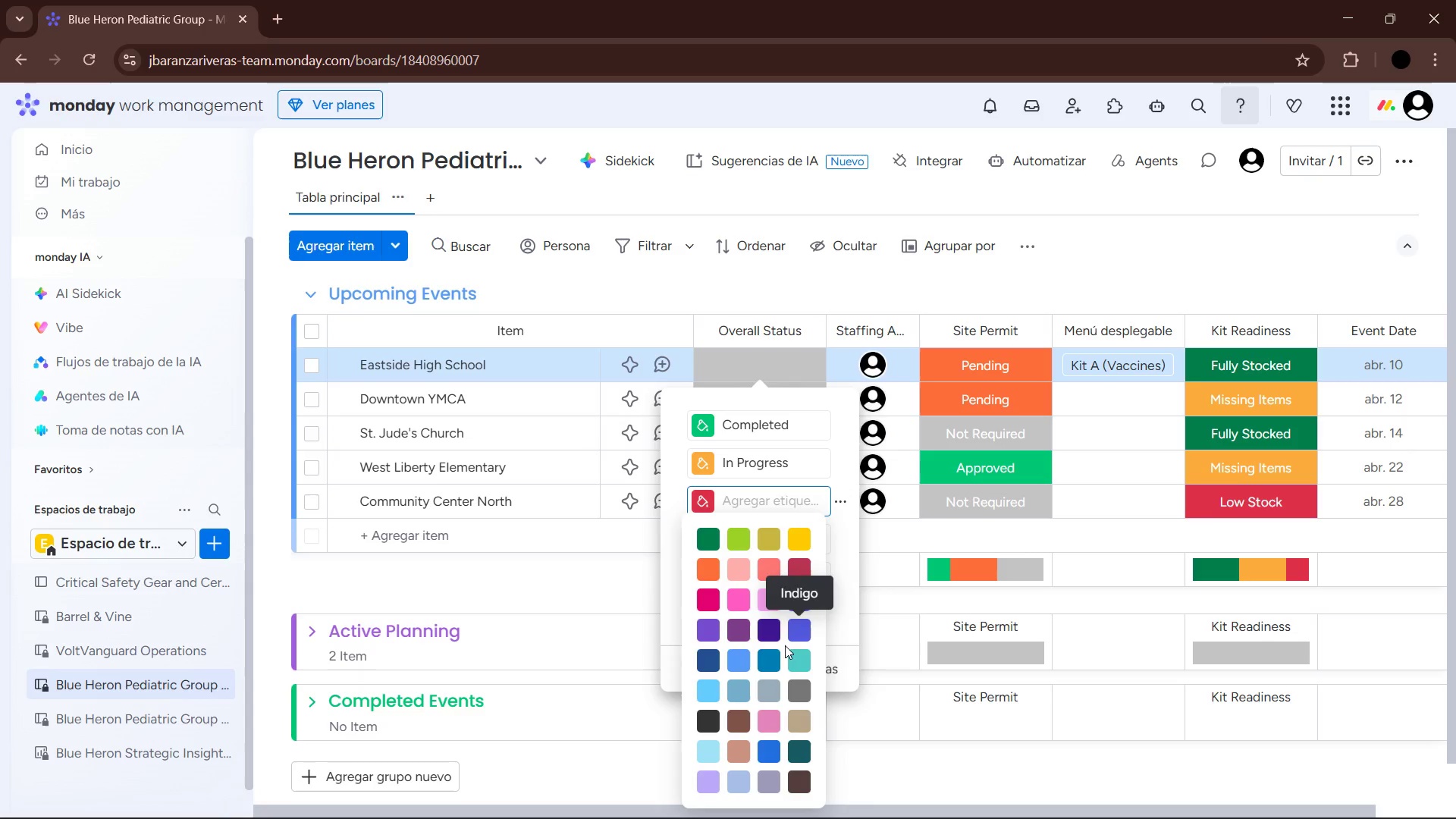 
left_click([739, 654])
 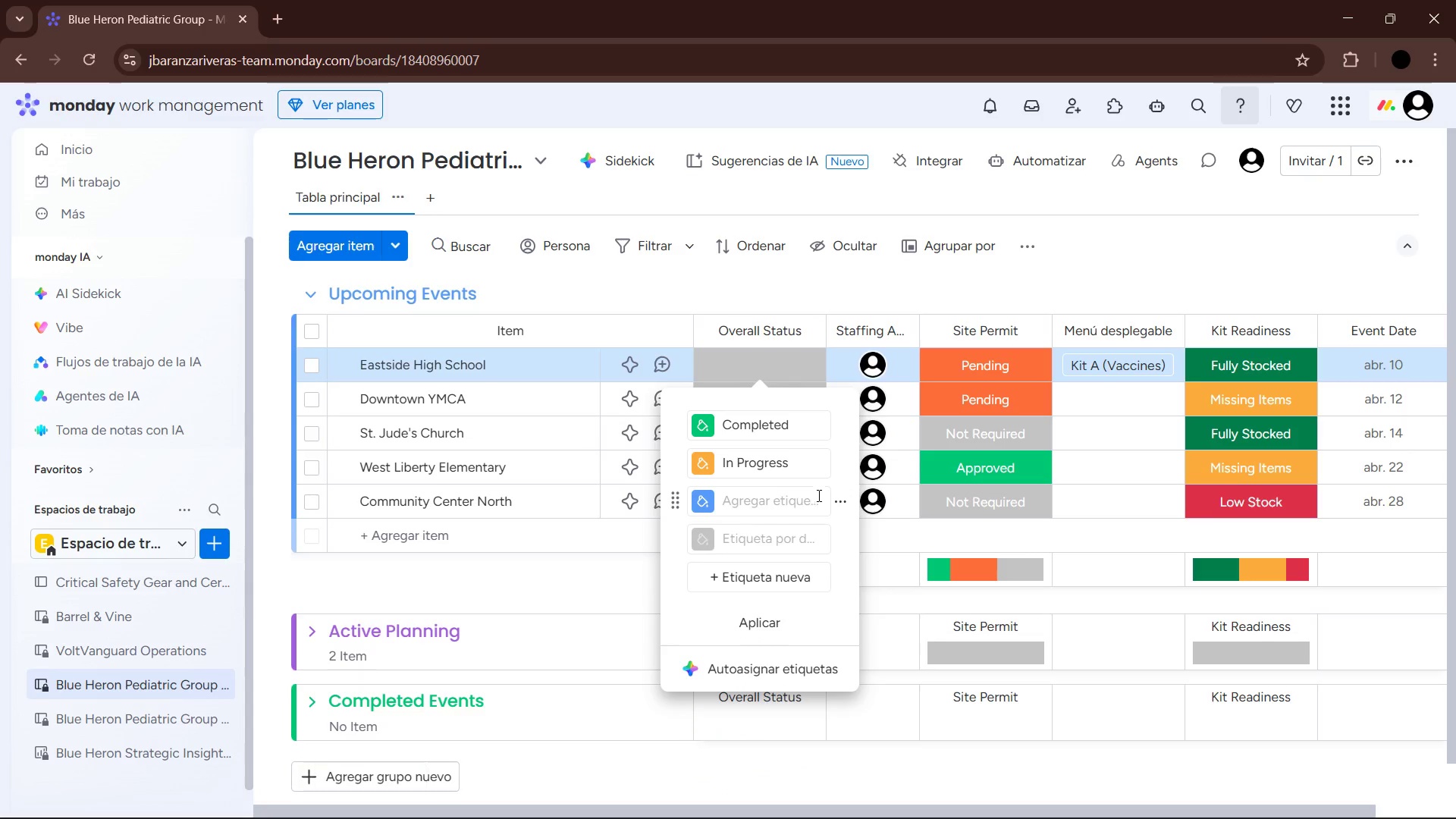 
left_click([786, 504])
 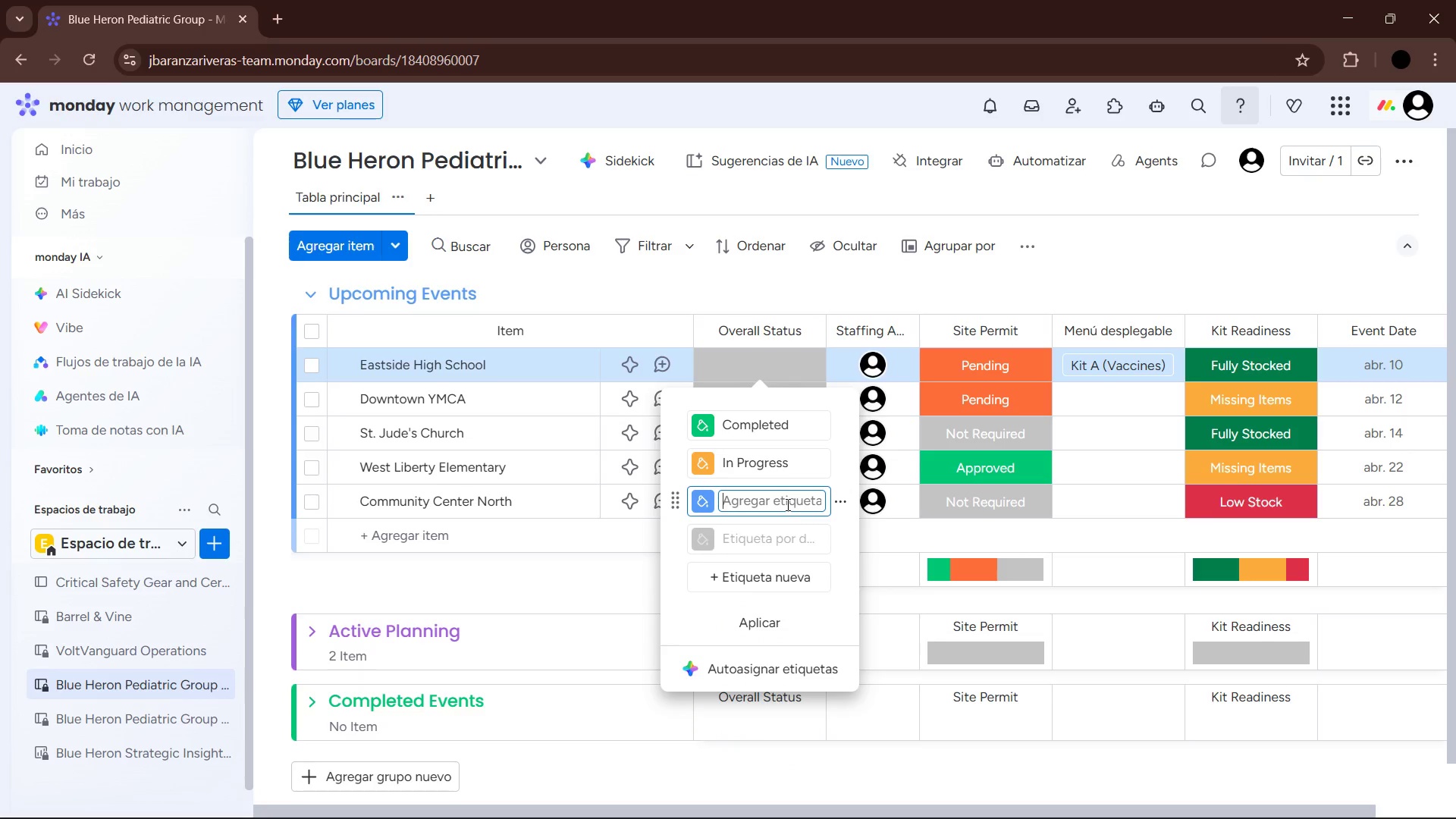 
type(Planning)
 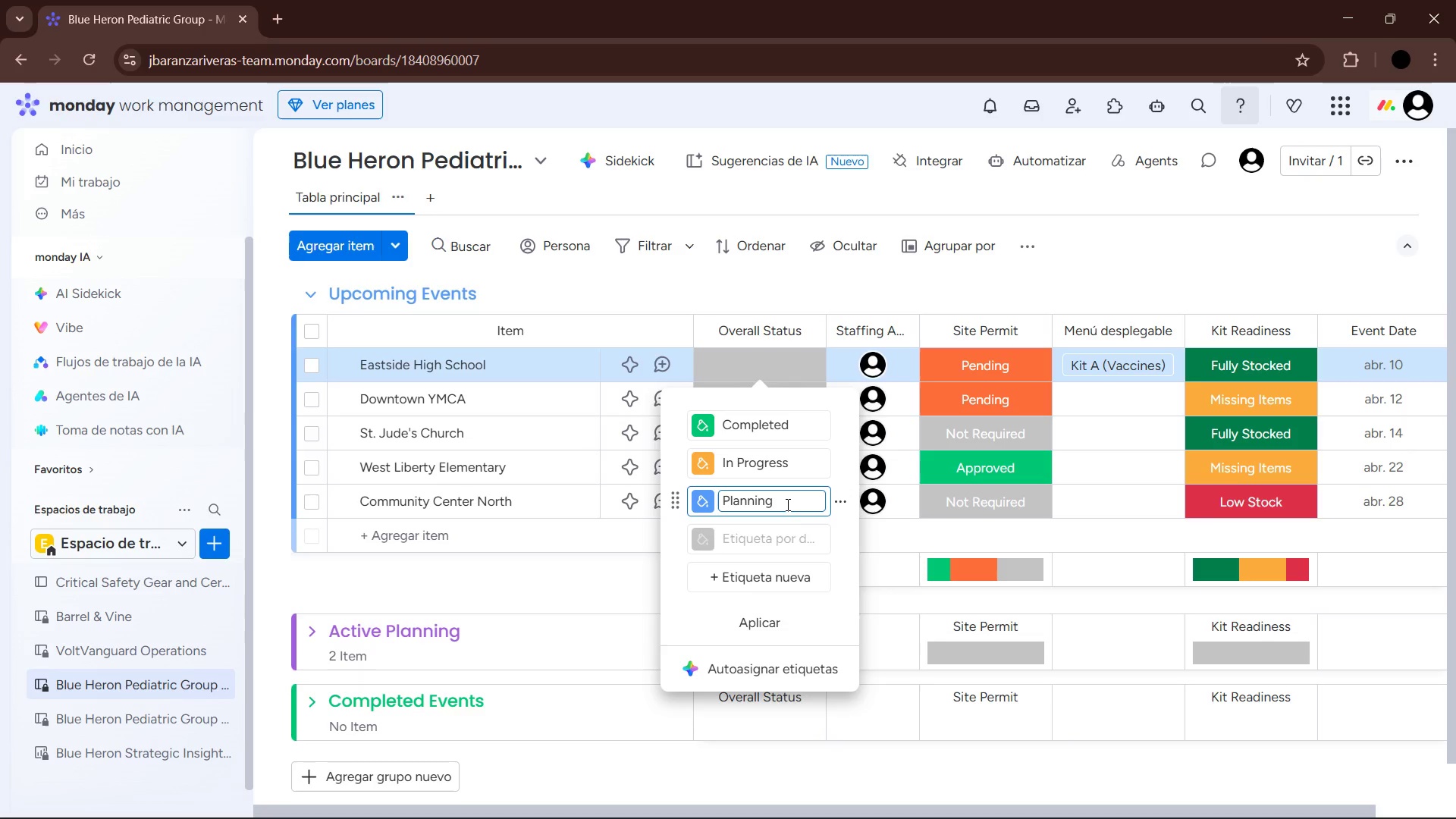 
wait(5.16)
 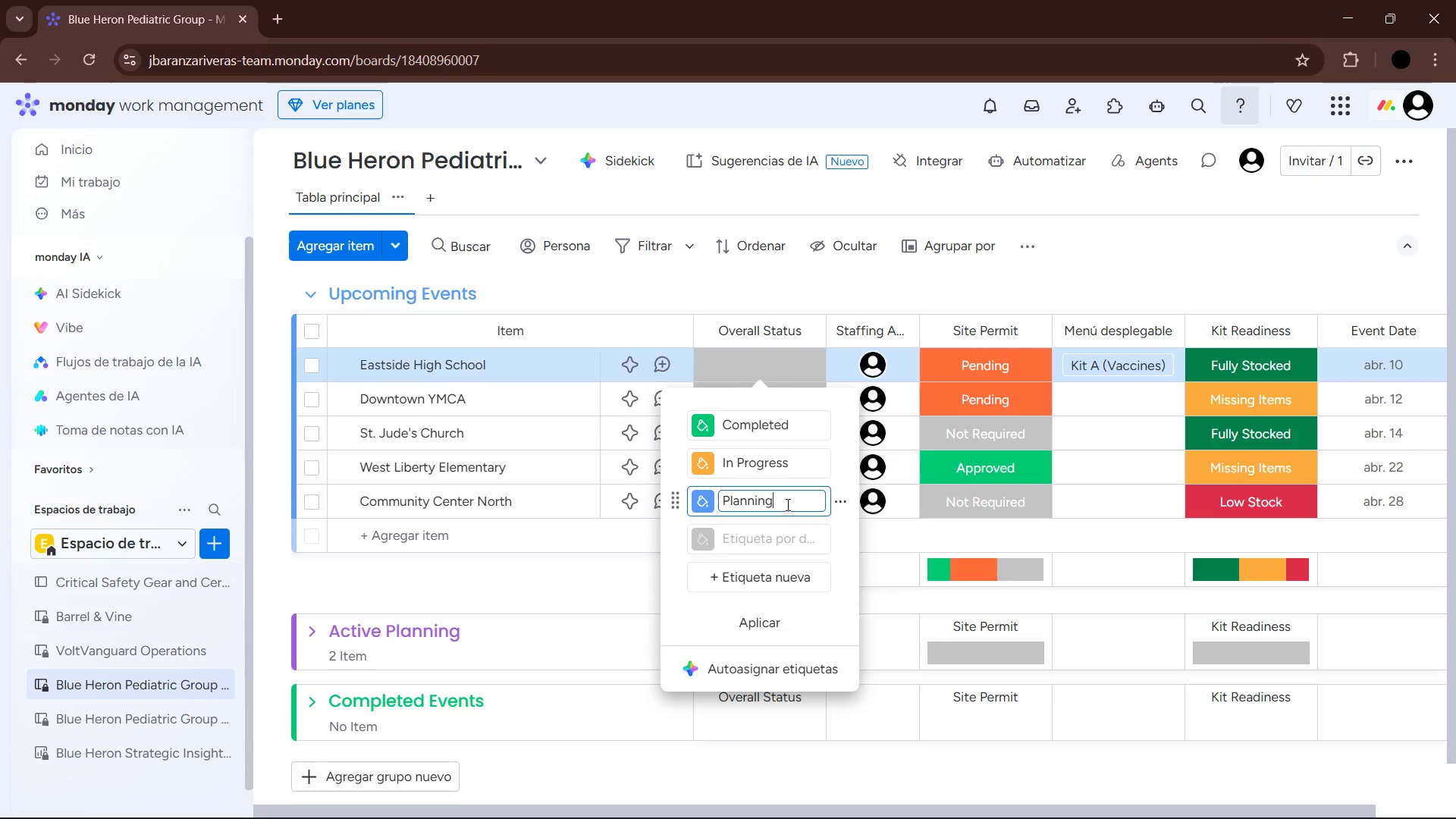 
left_click([762, 542])
 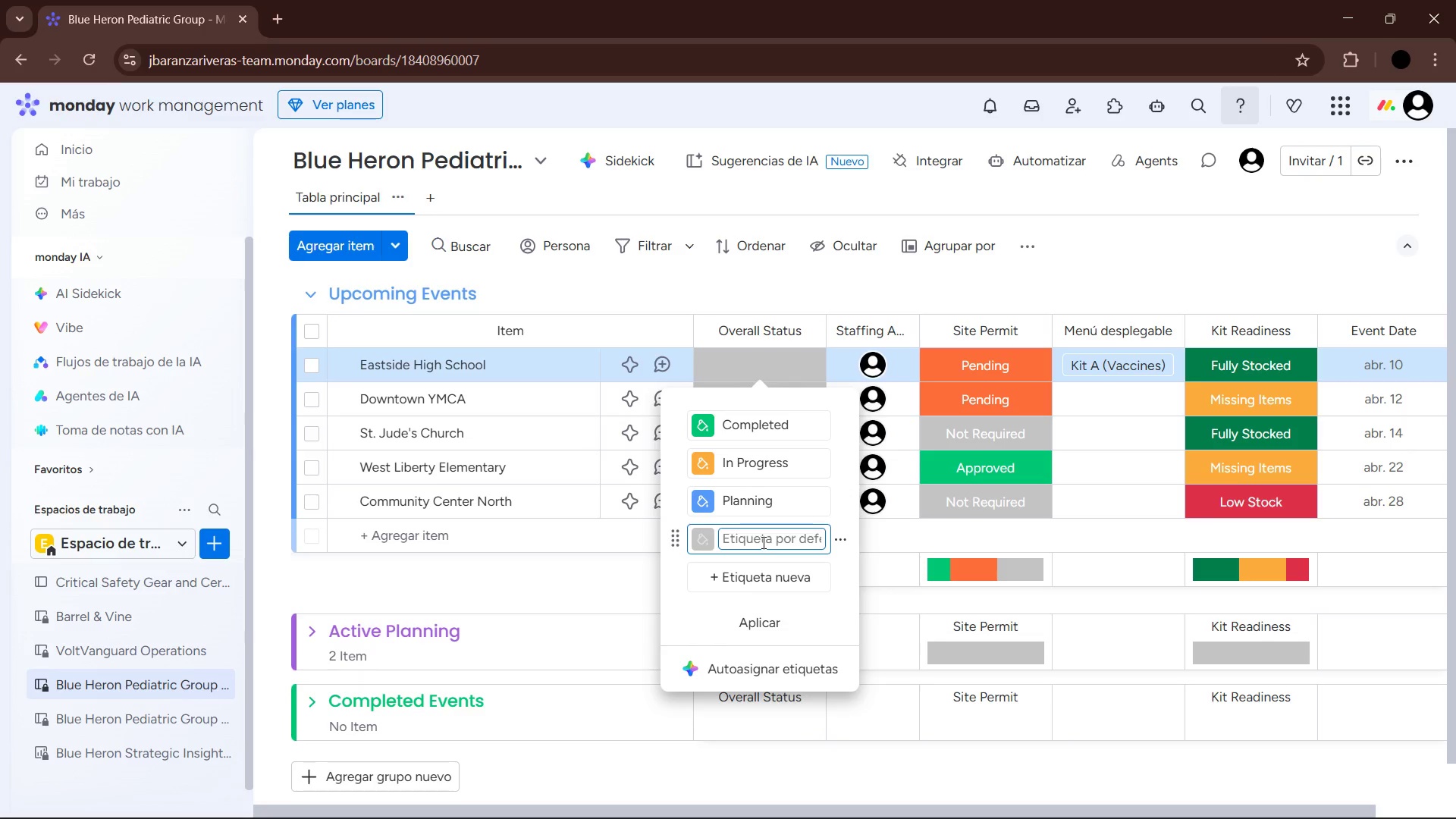 
type(Staffed)
 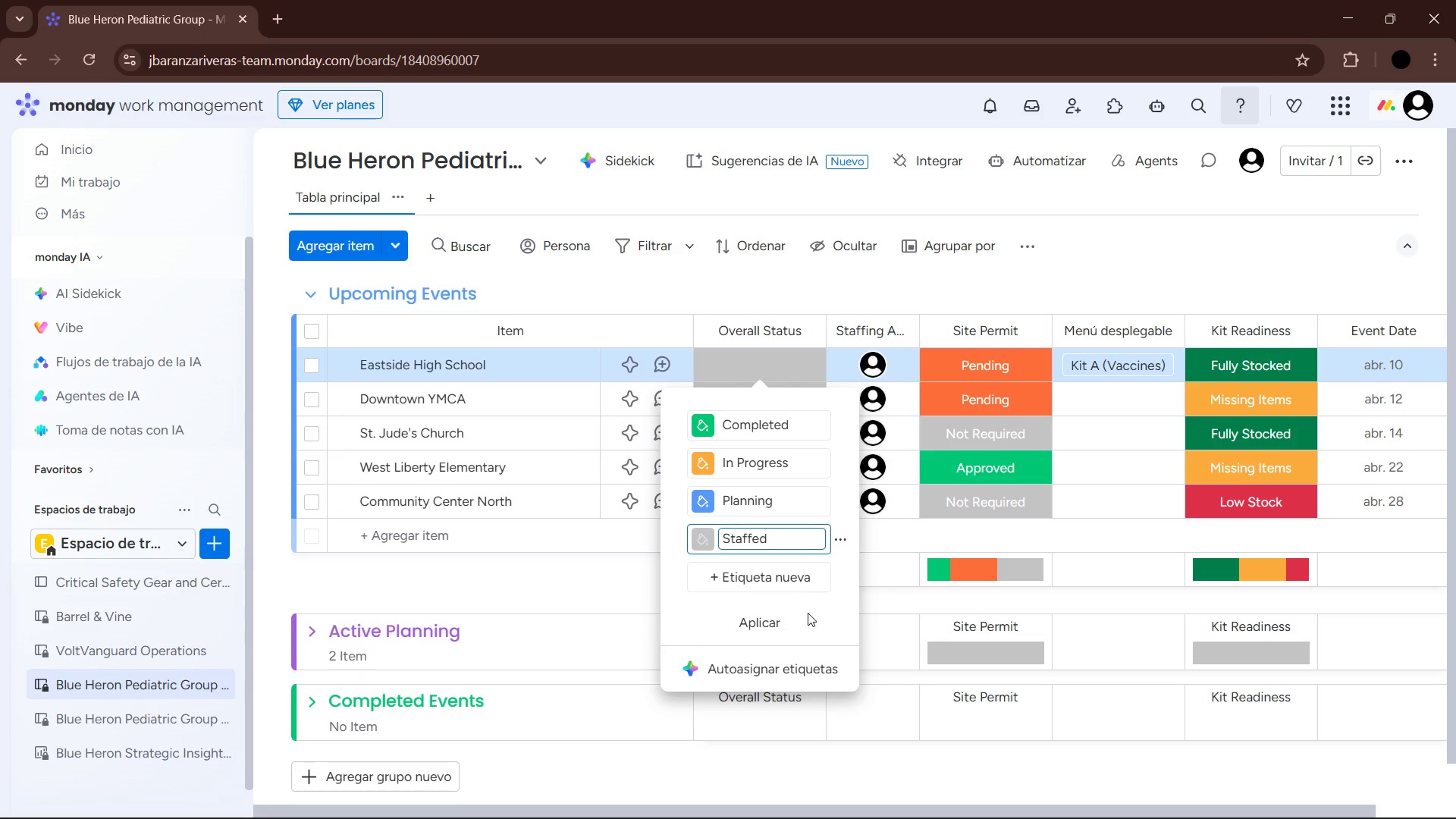 
left_click([778, 623])
 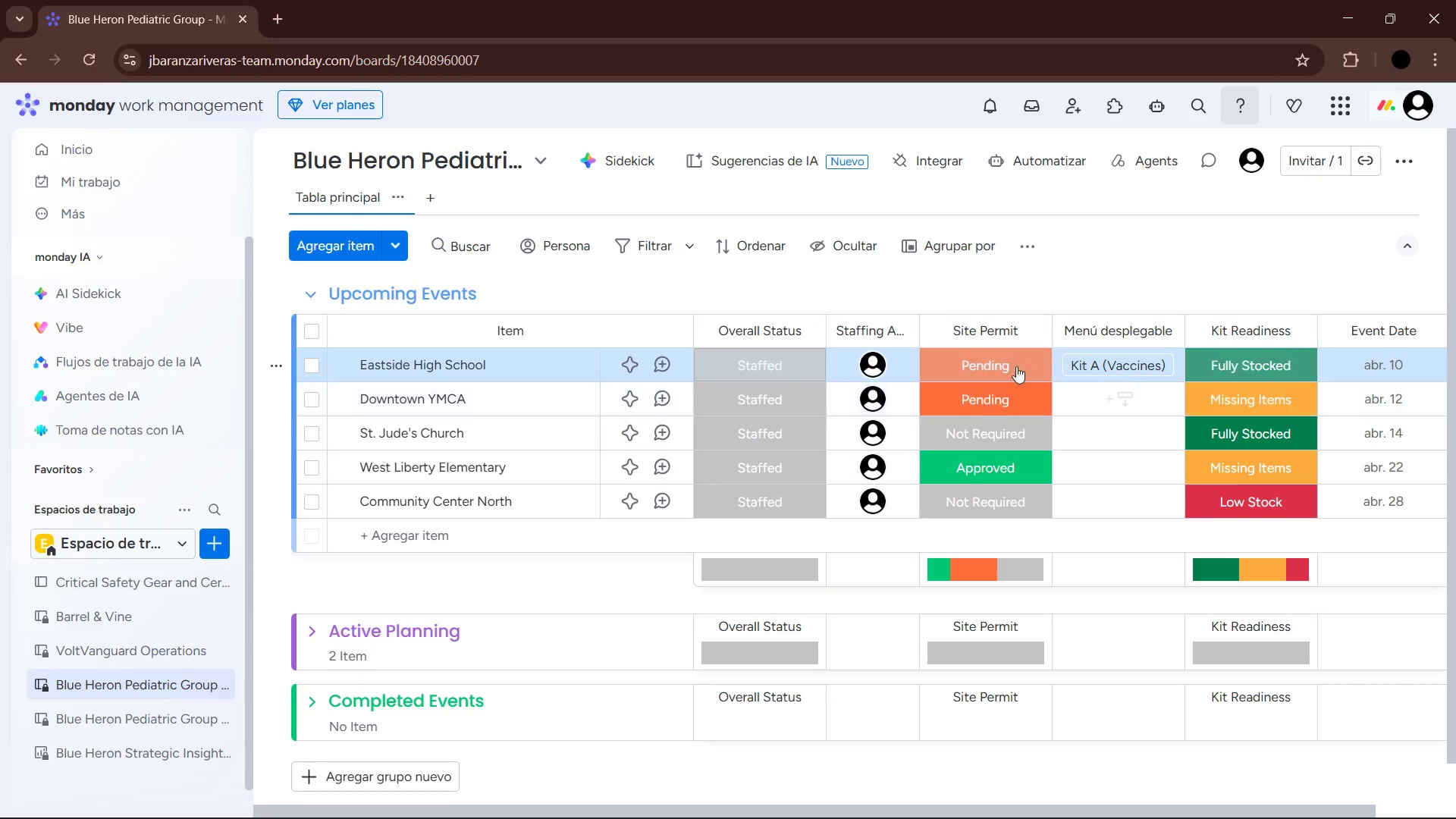 
left_click([785, 359])
 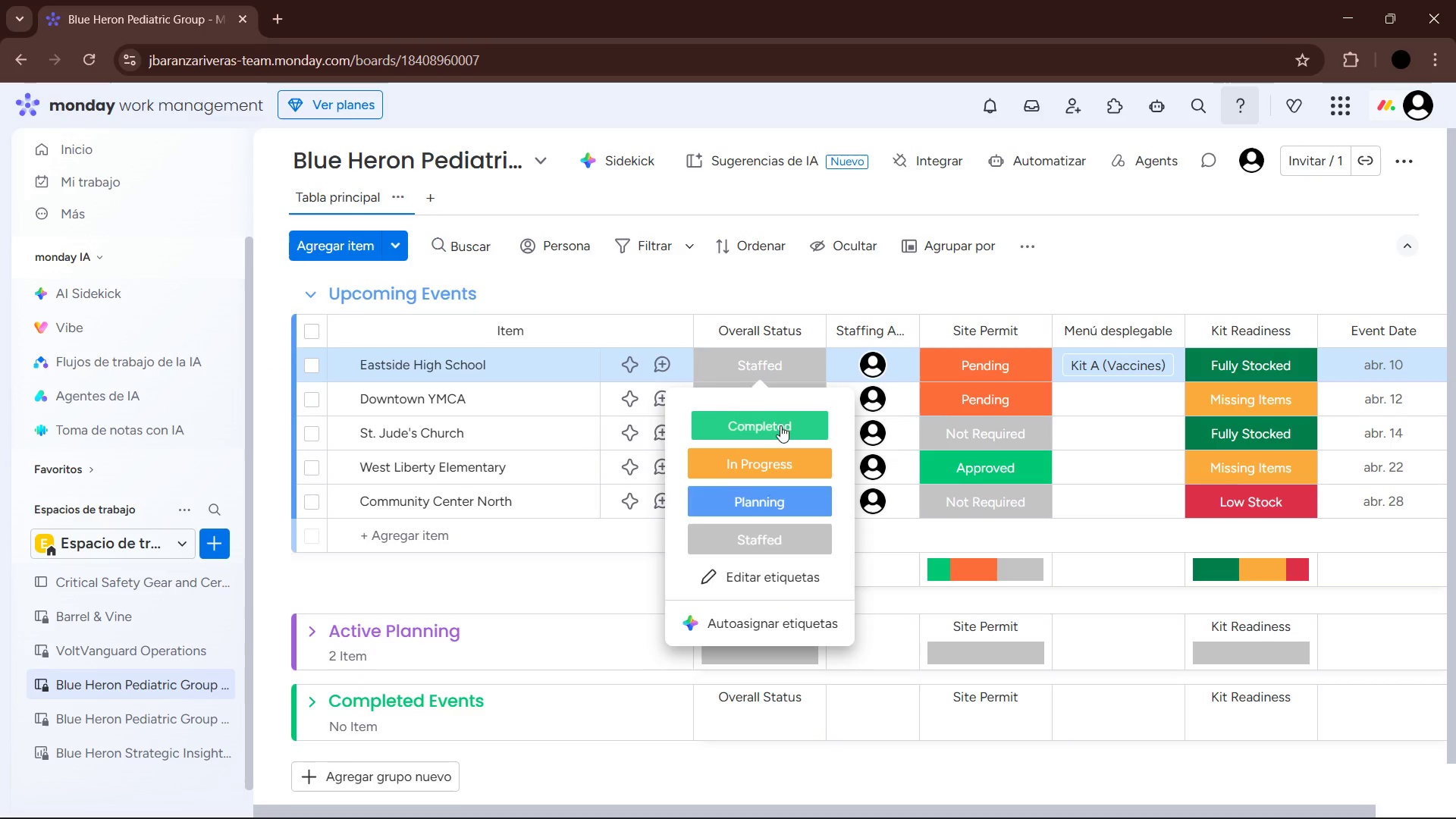 
double_click([770, 395])
 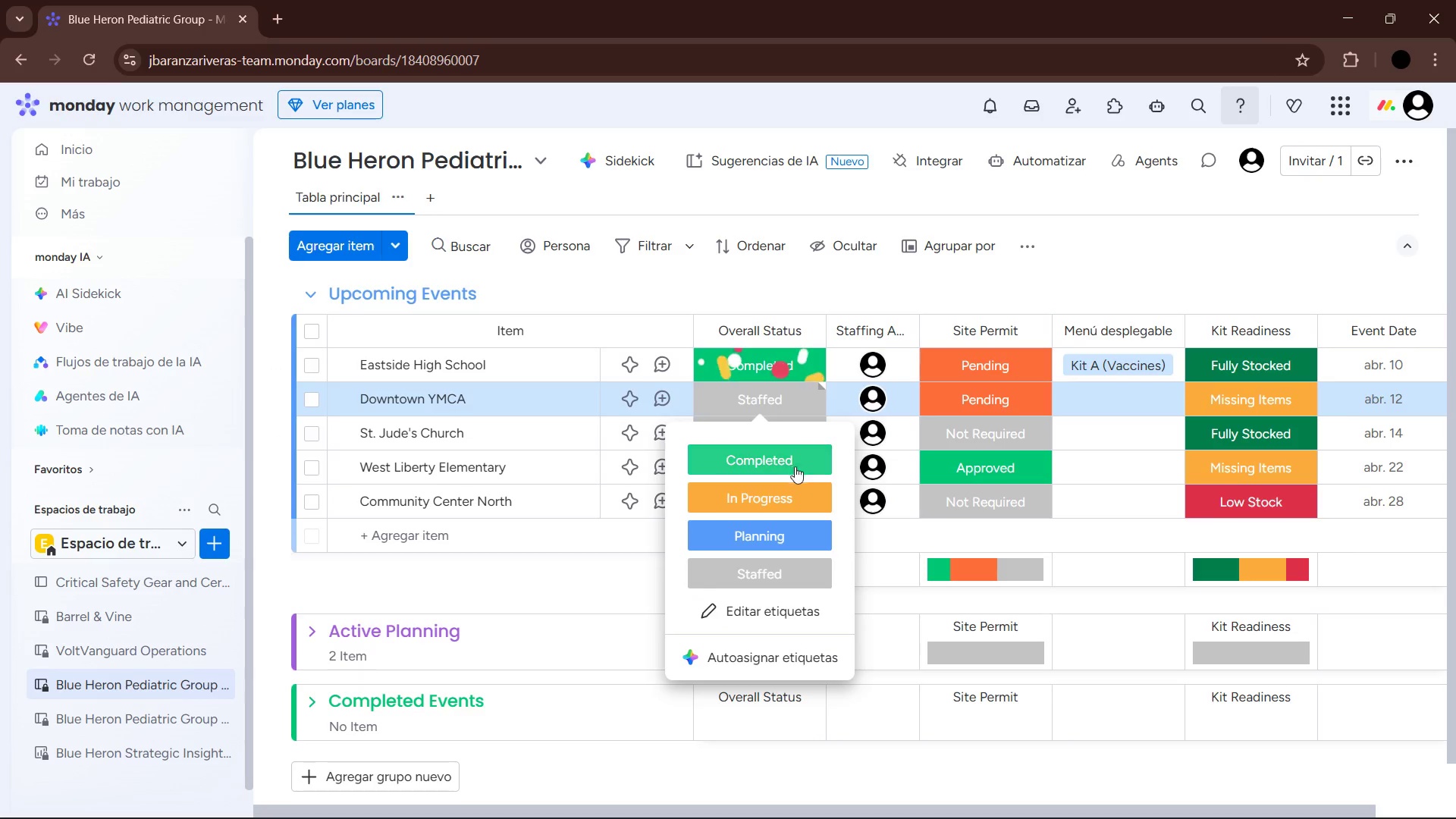 
left_click([795, 457])
 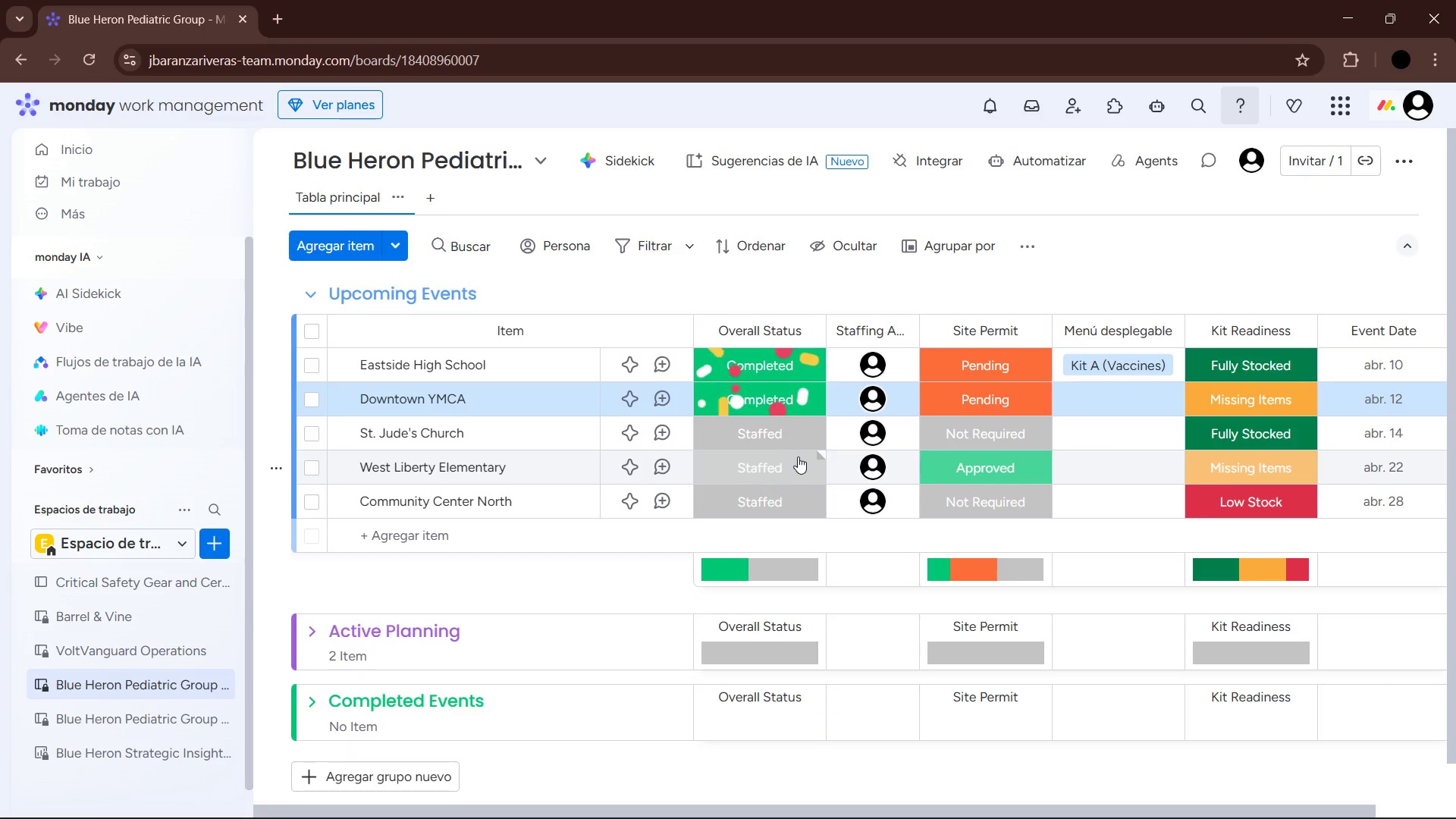 
left_click([794, 436])
 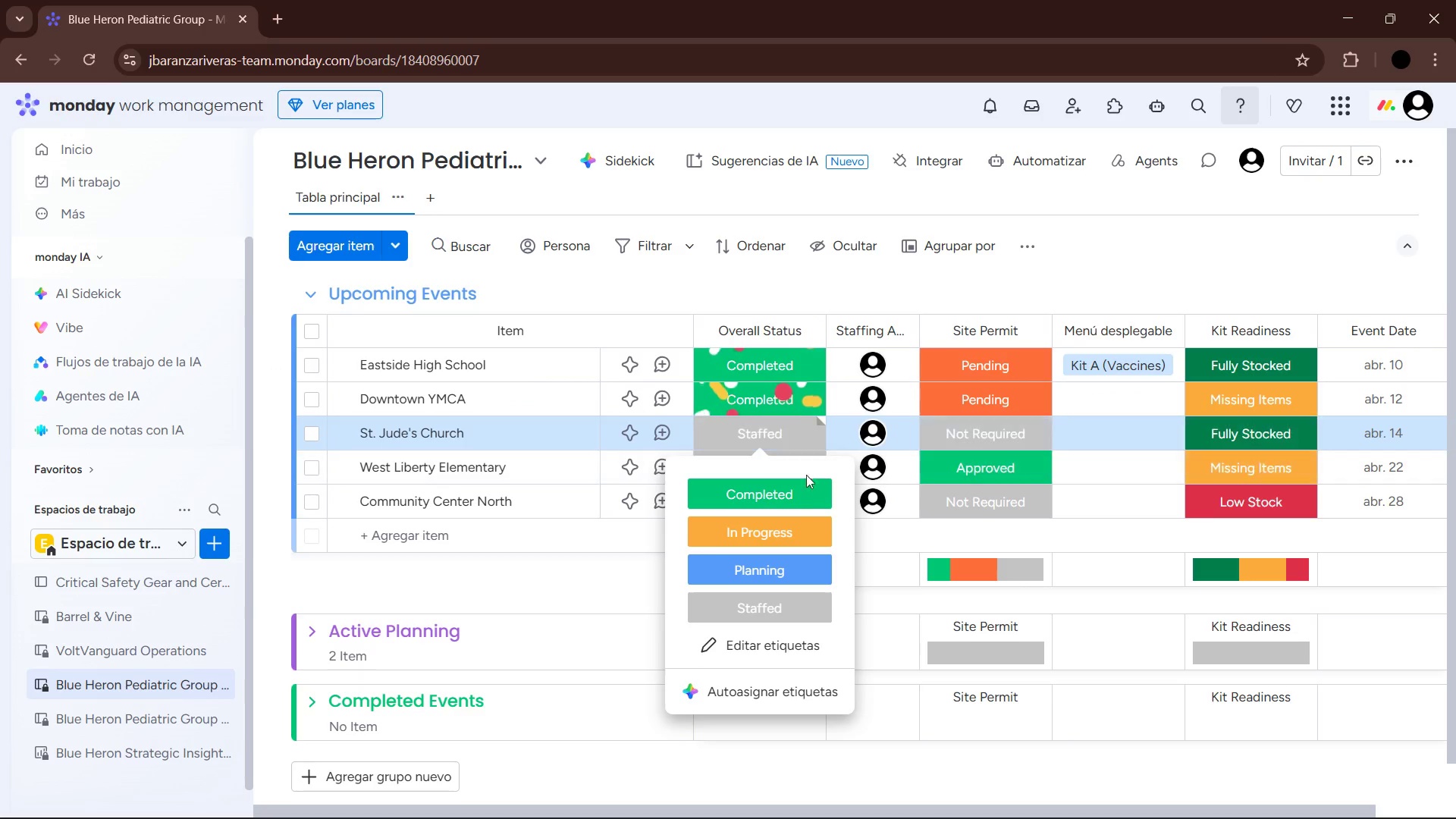 
left_click([804, 488])
 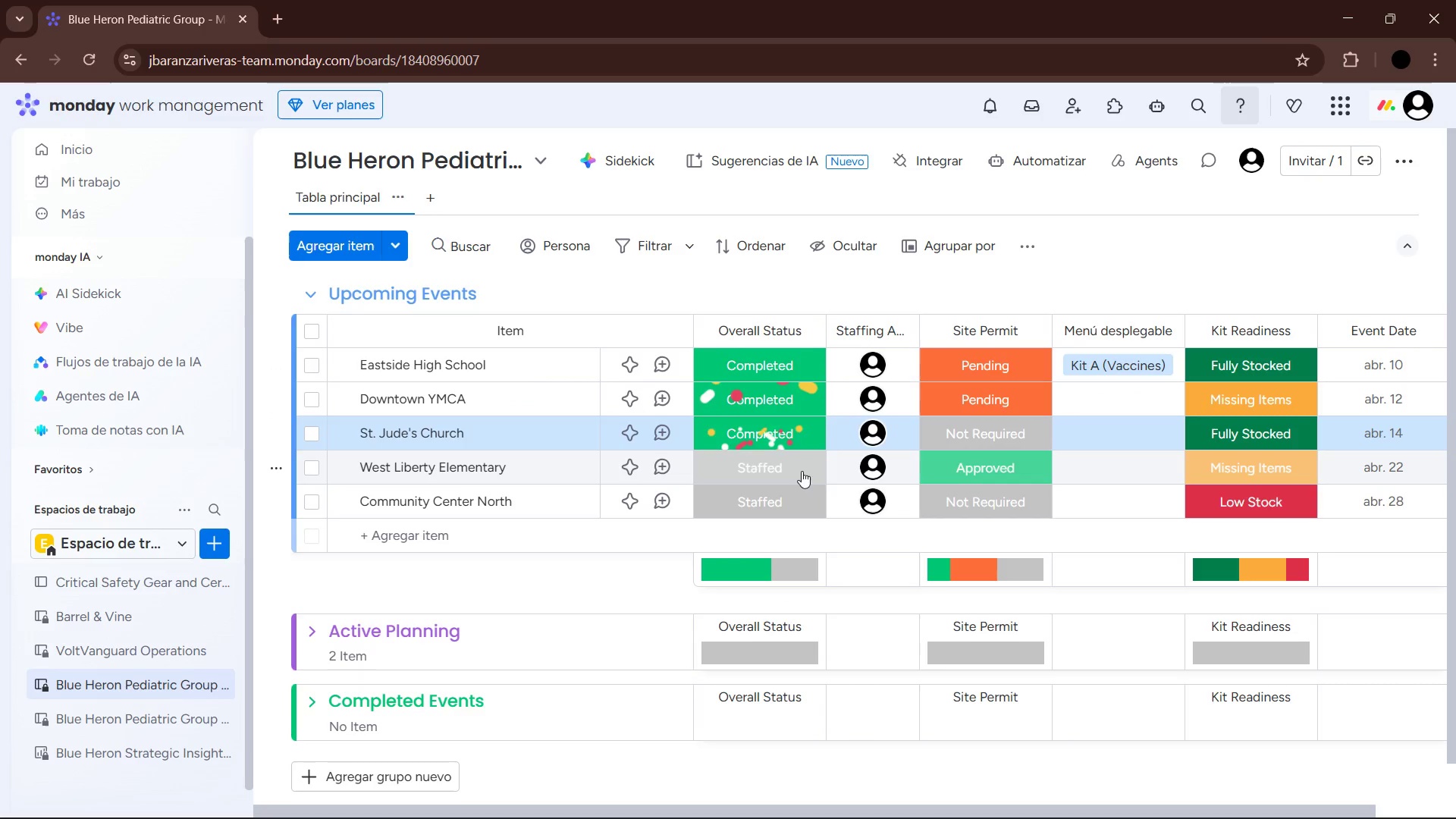 
left_click([796, 469])
 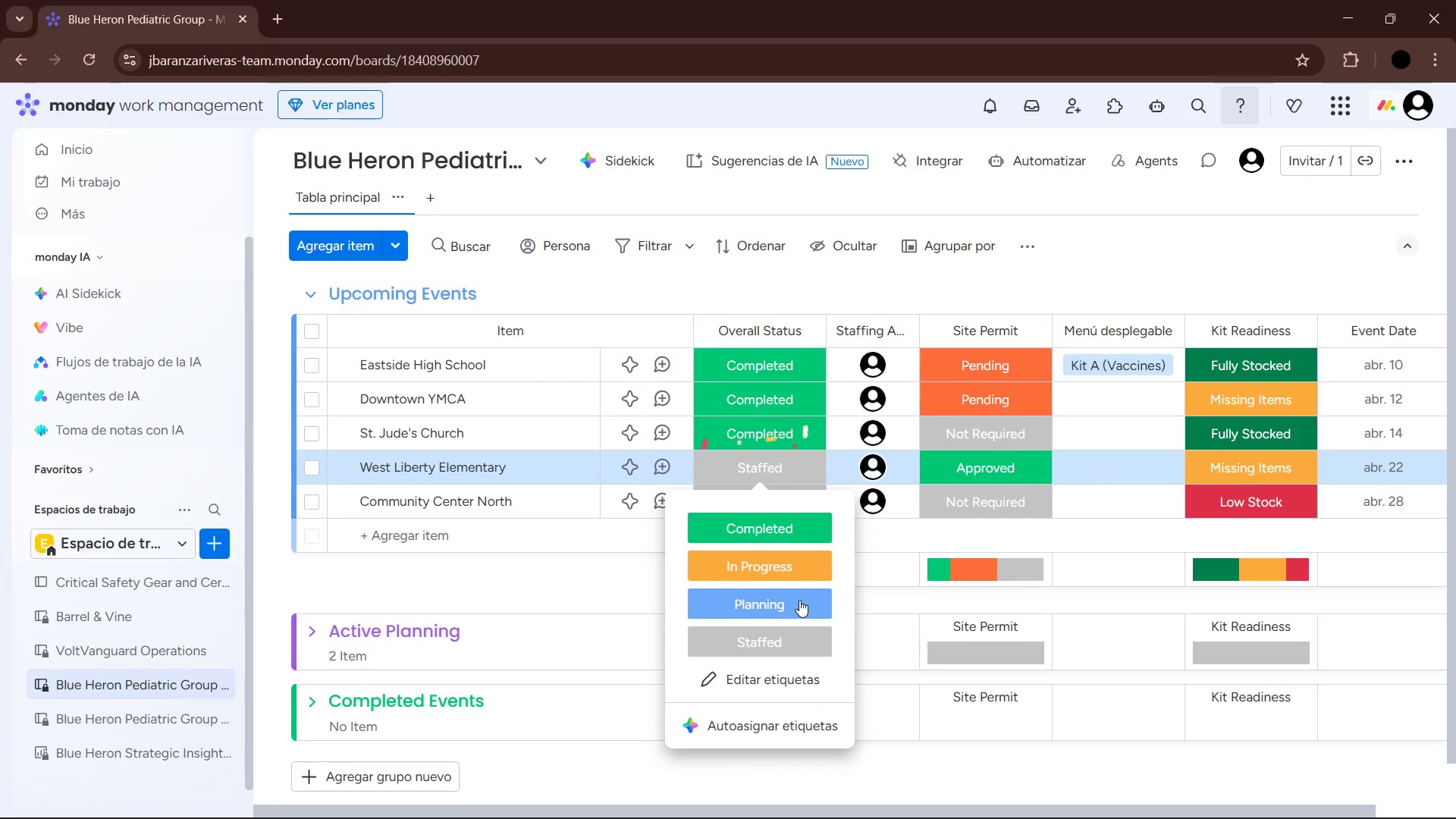 
double_click([807, 510])
 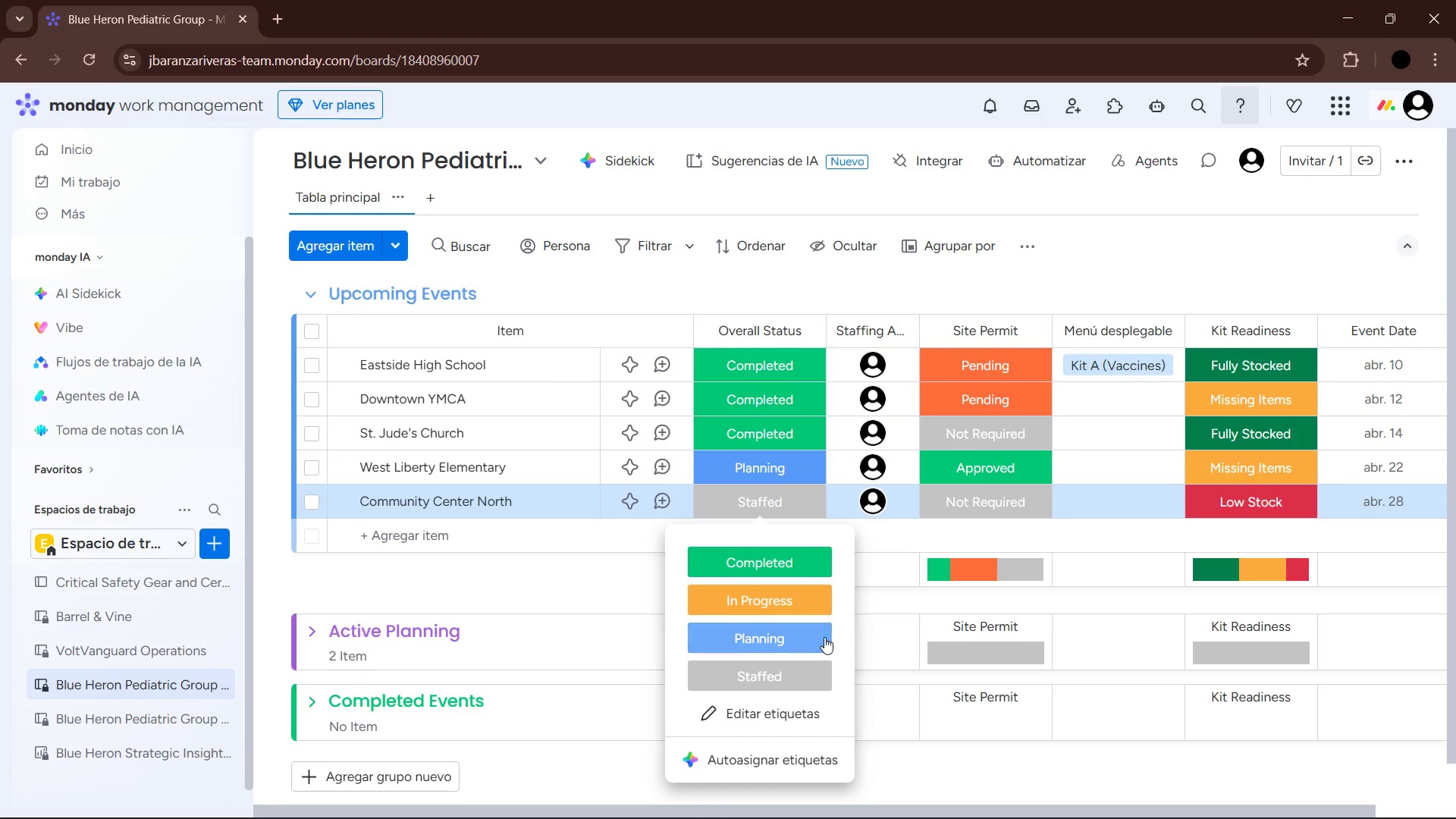 
left_click([804, 642])
 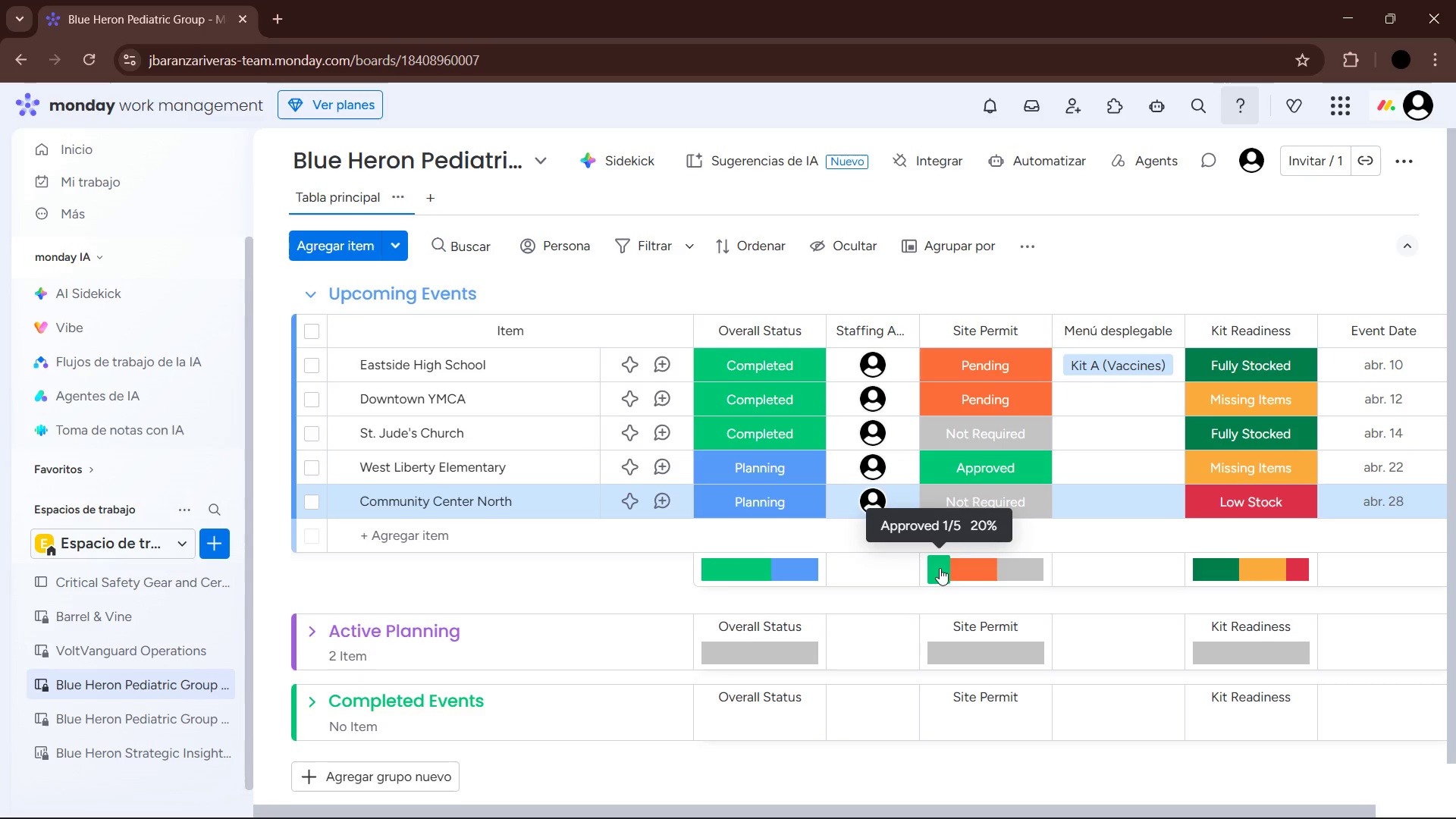 
wait(26.0)
 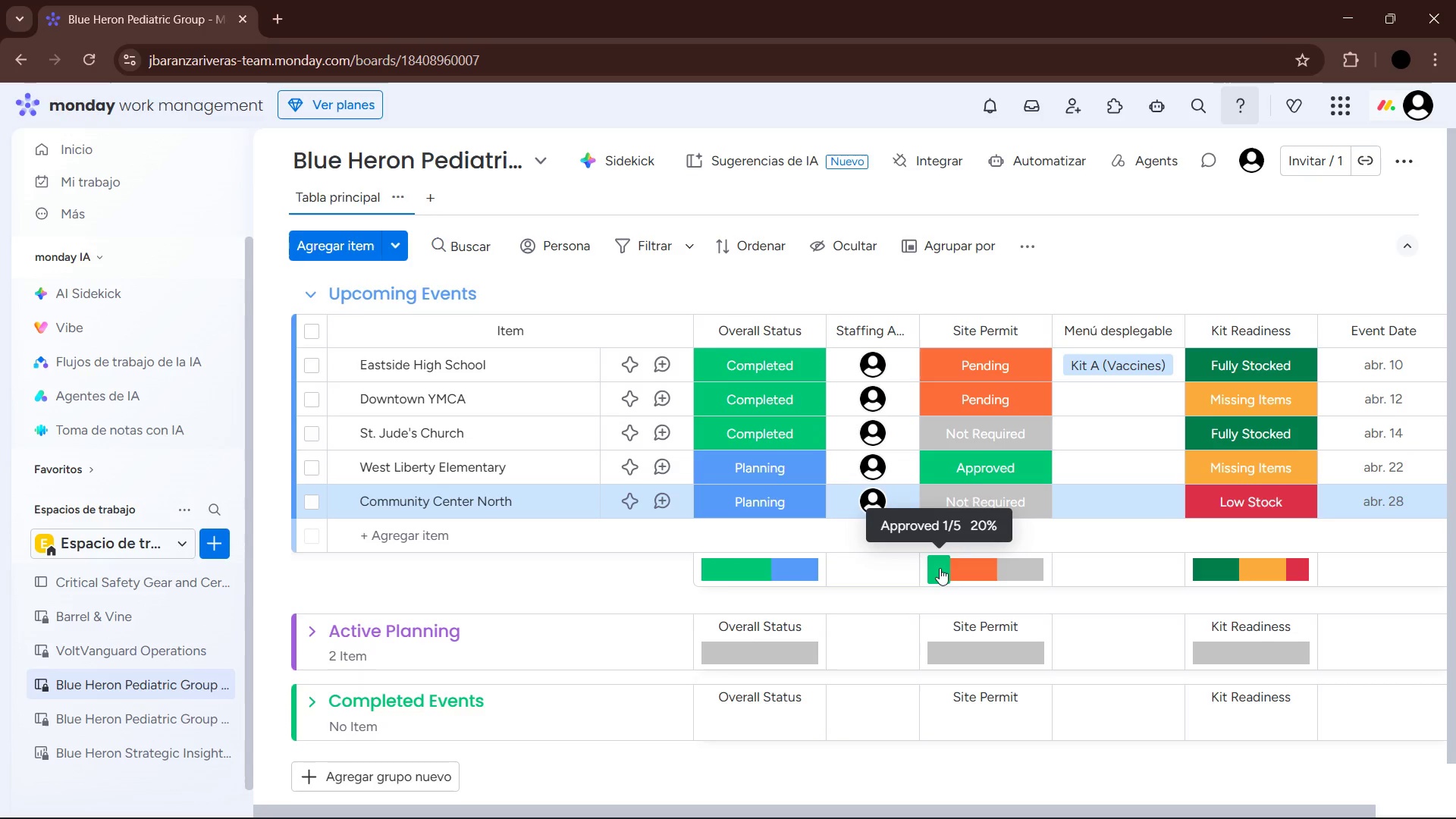 
left_click([1028, 149])
 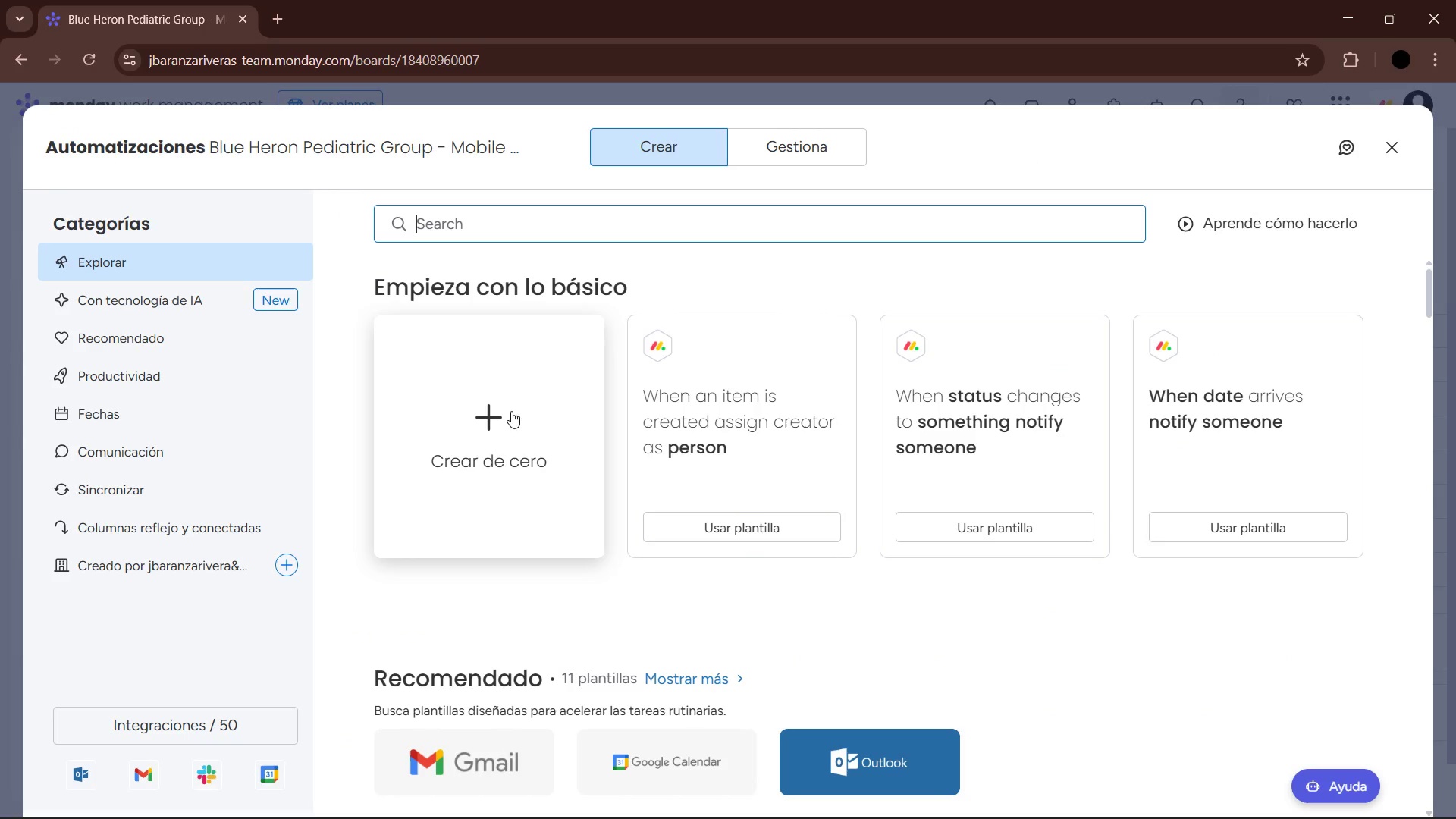 
left_click([772, 147])
 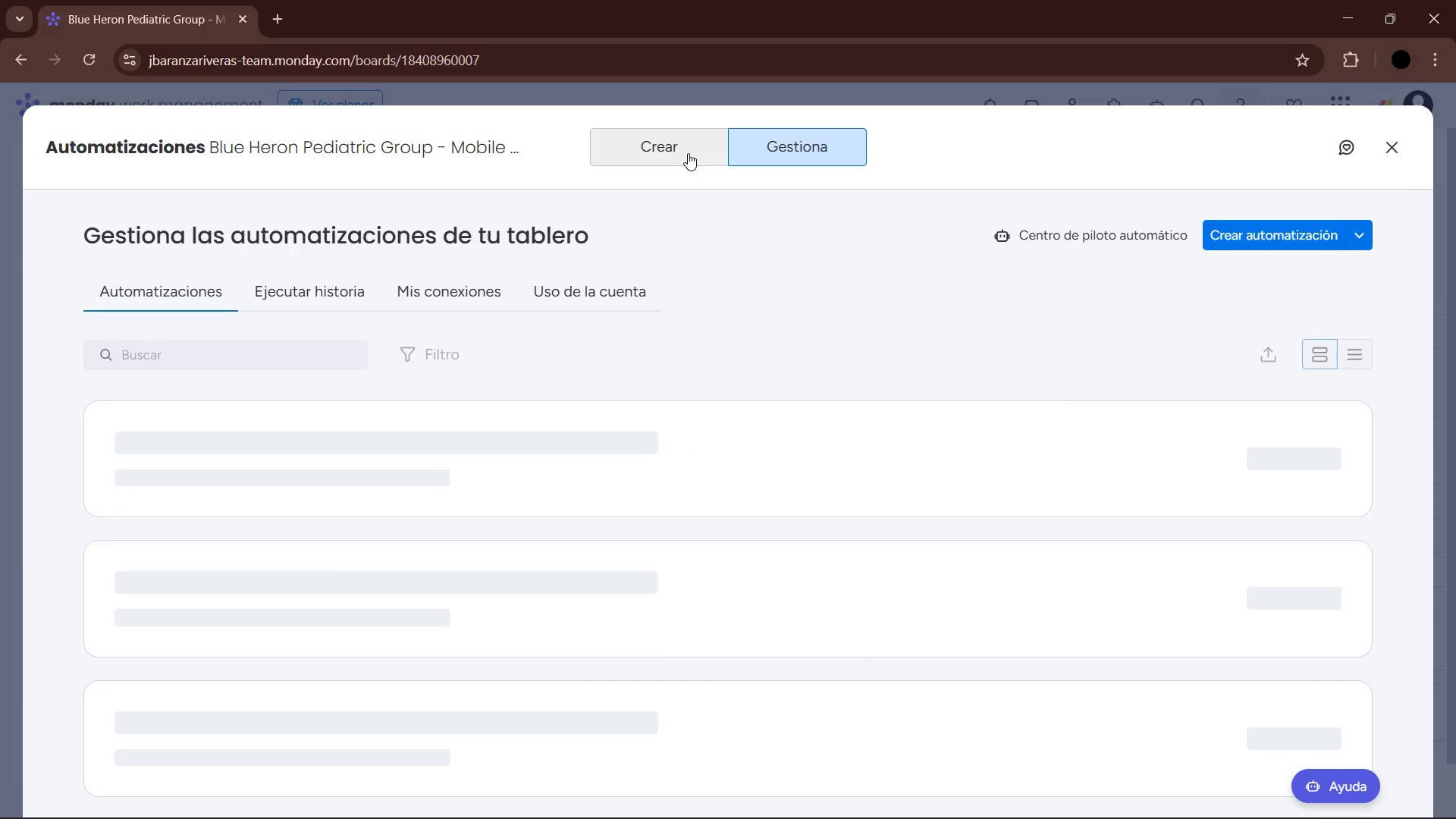 
left_click([688, 153])
 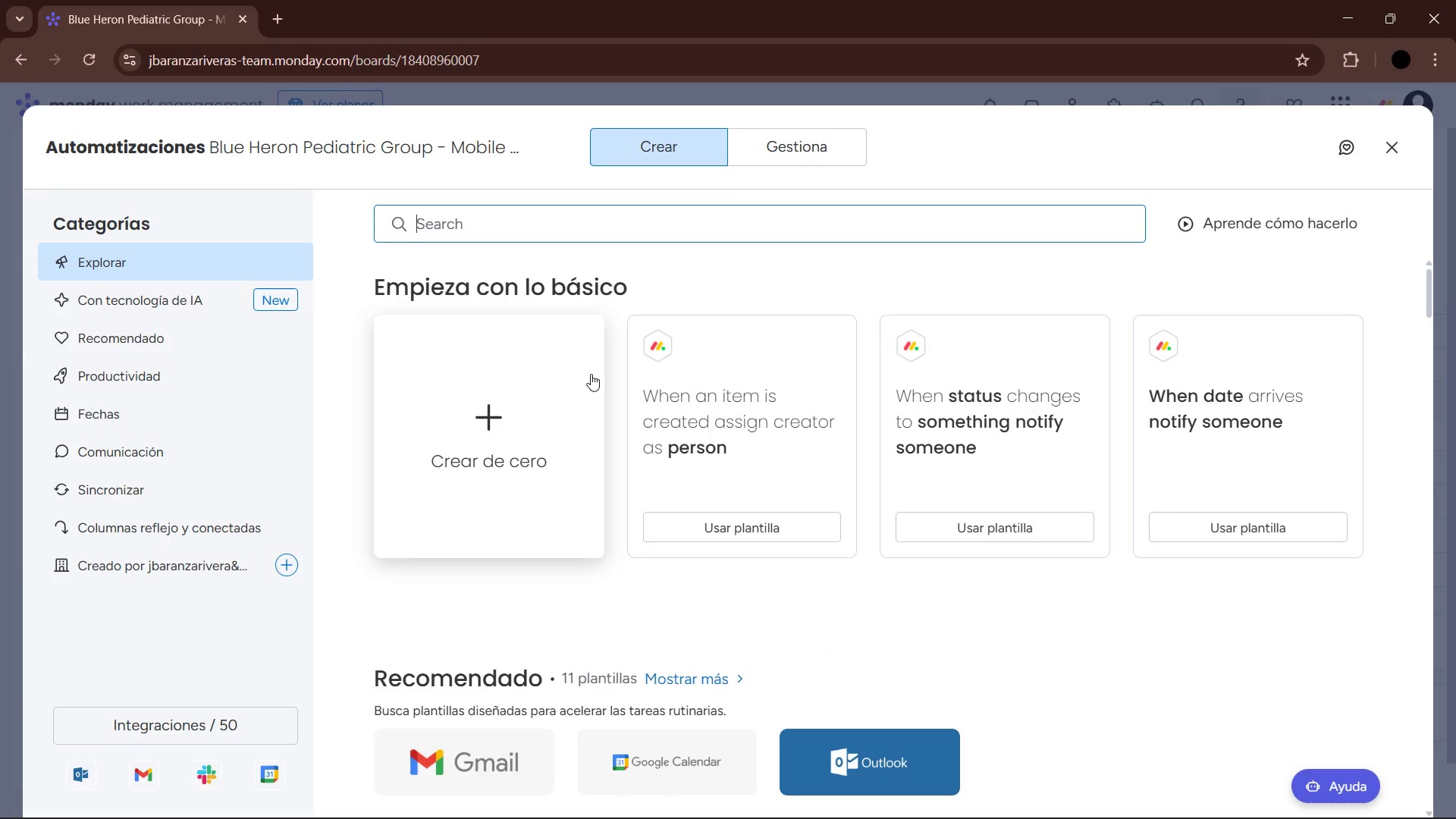 
left_click([506, 405])
 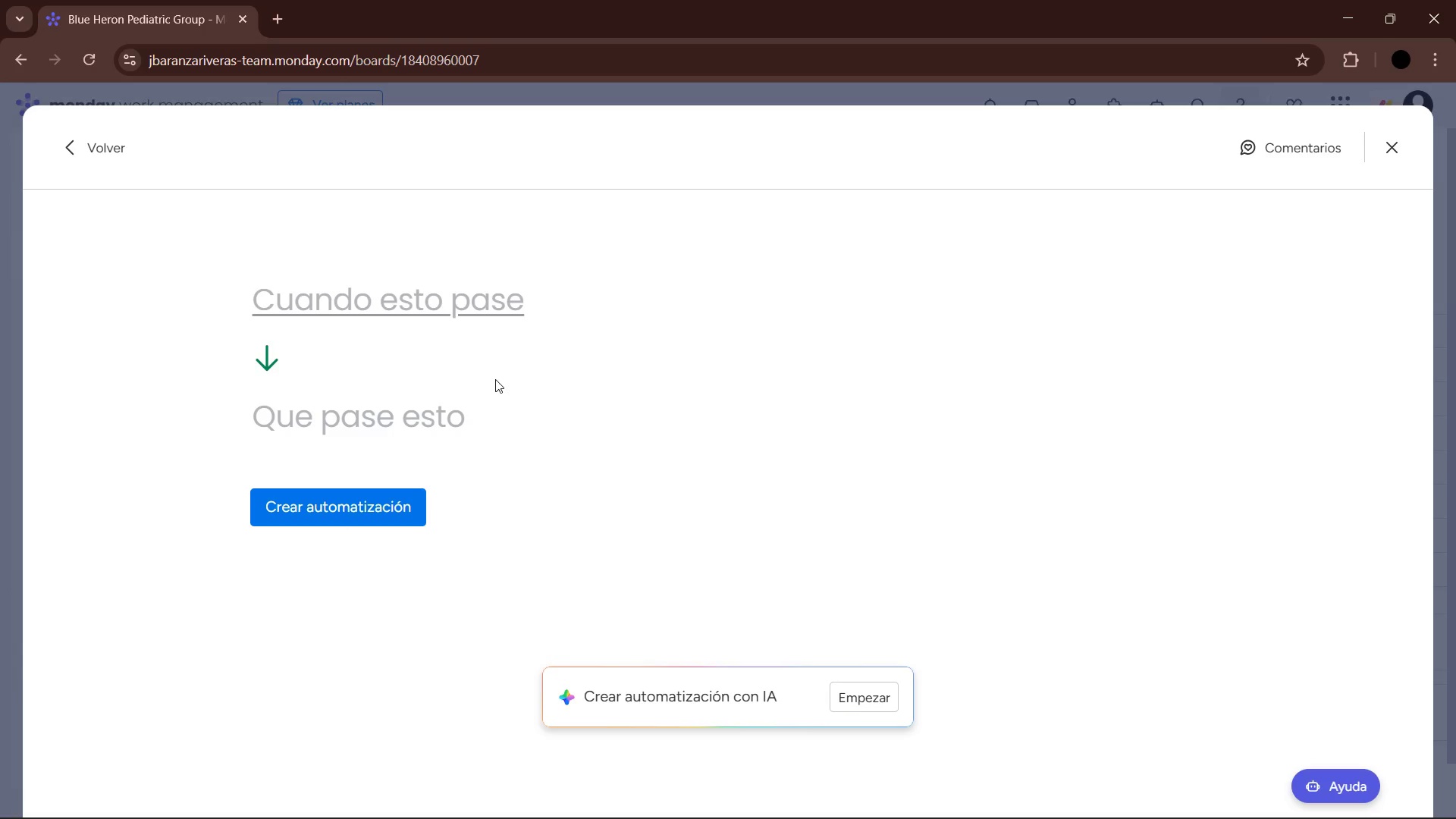 
left_click([381, 308])
 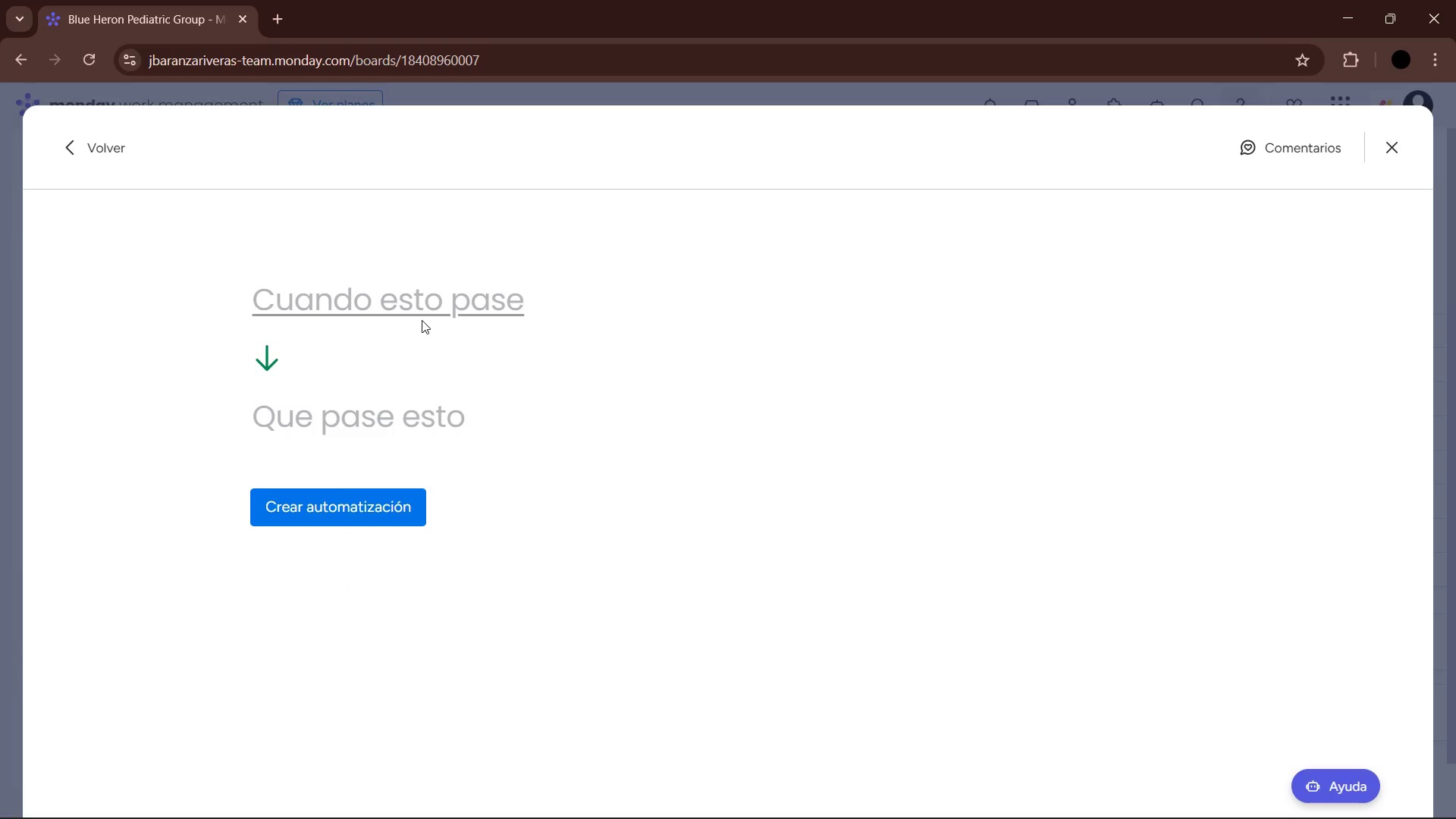 
double_click([417, 312])
 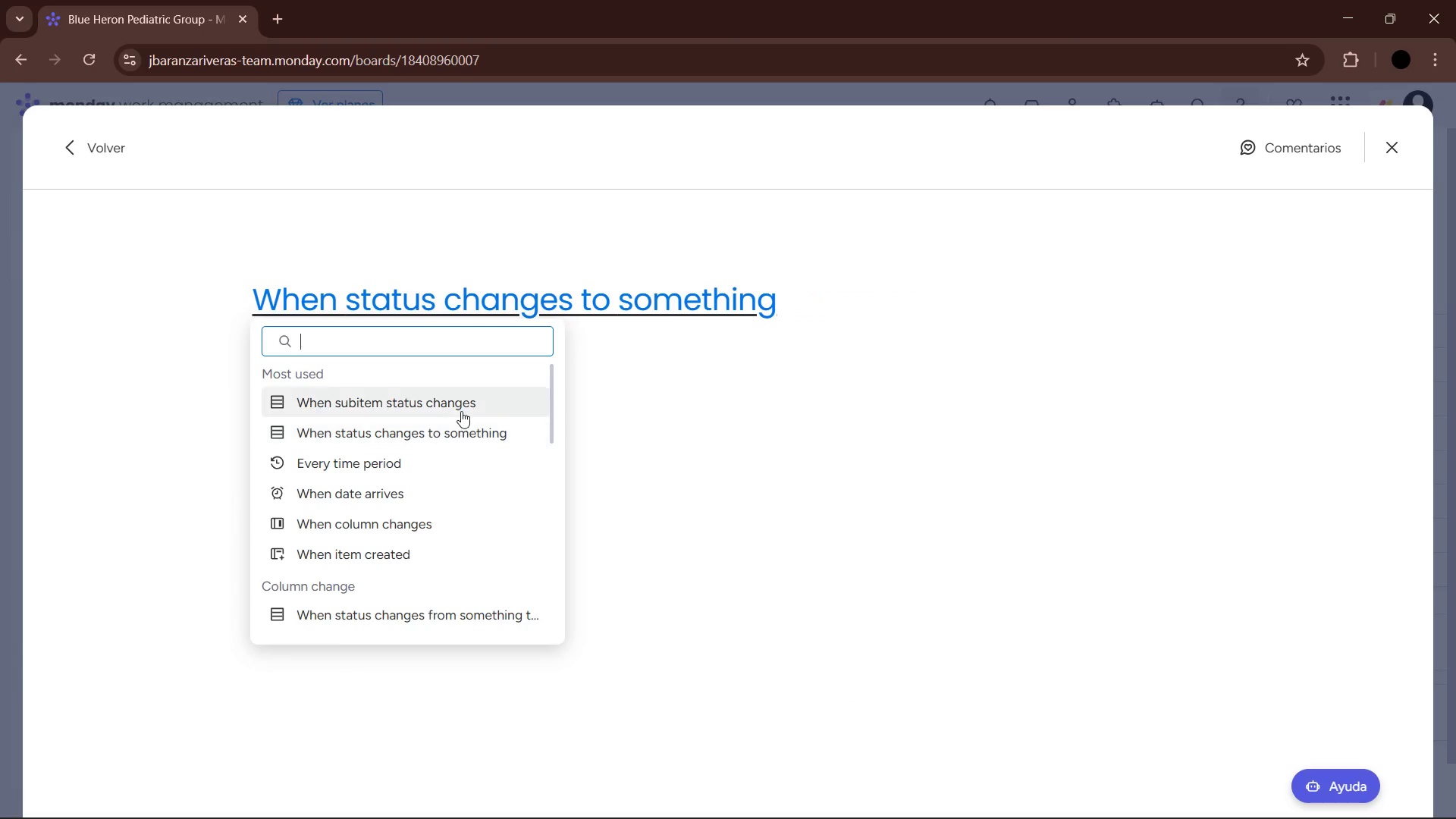 
left_click([463, 432])
 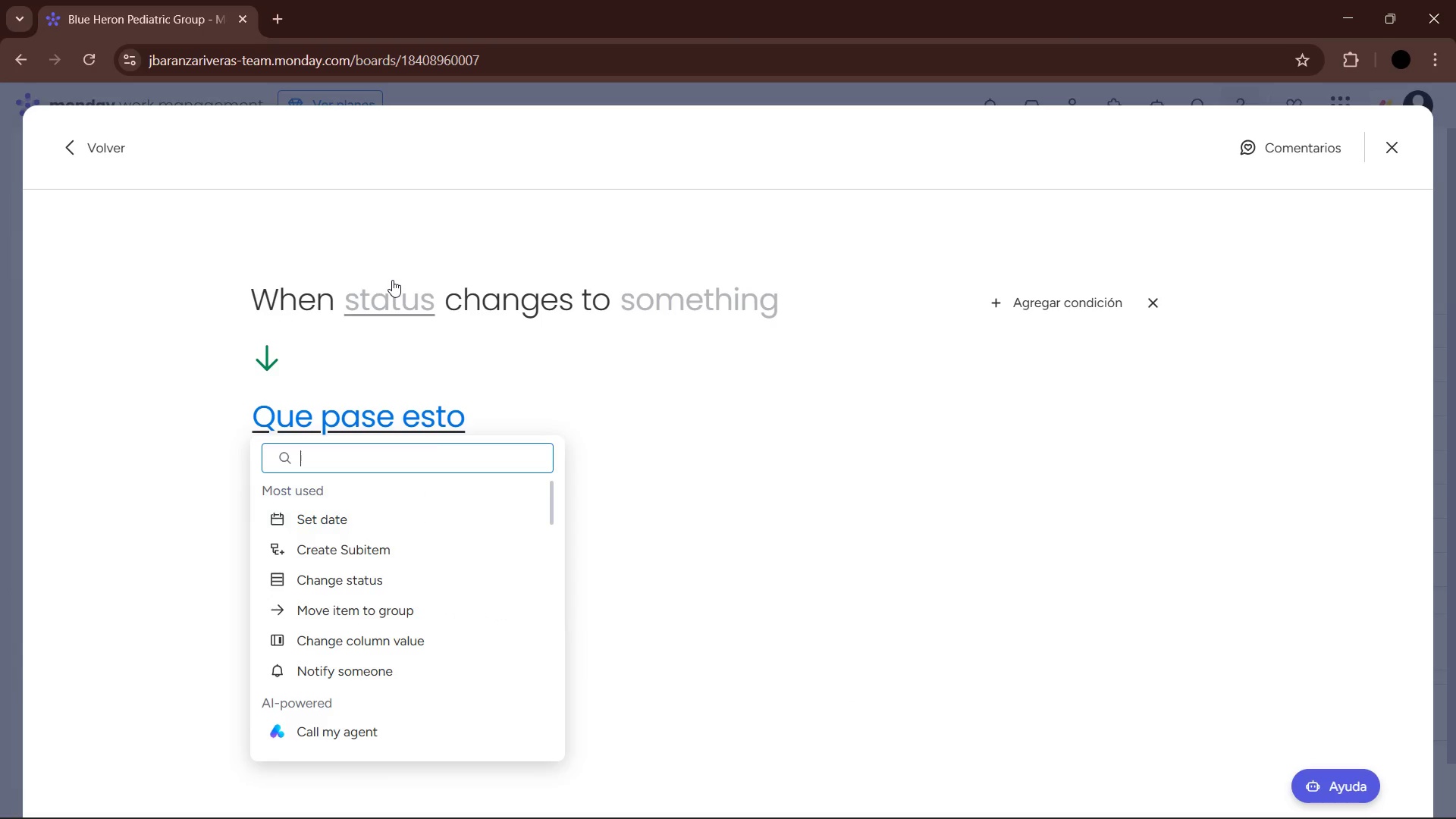 
left_click([398, 303])
 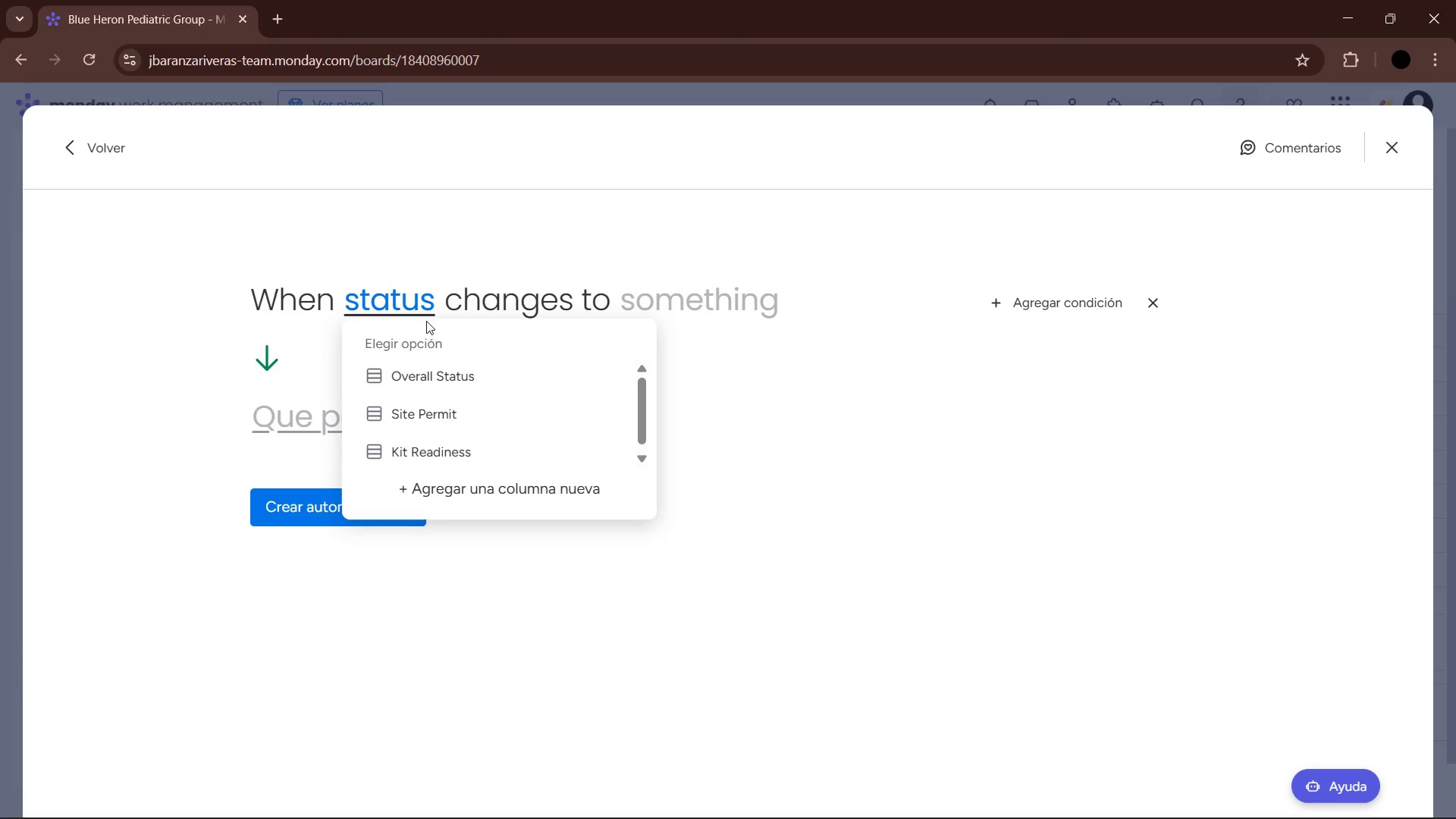 
left_click([450, 381])
 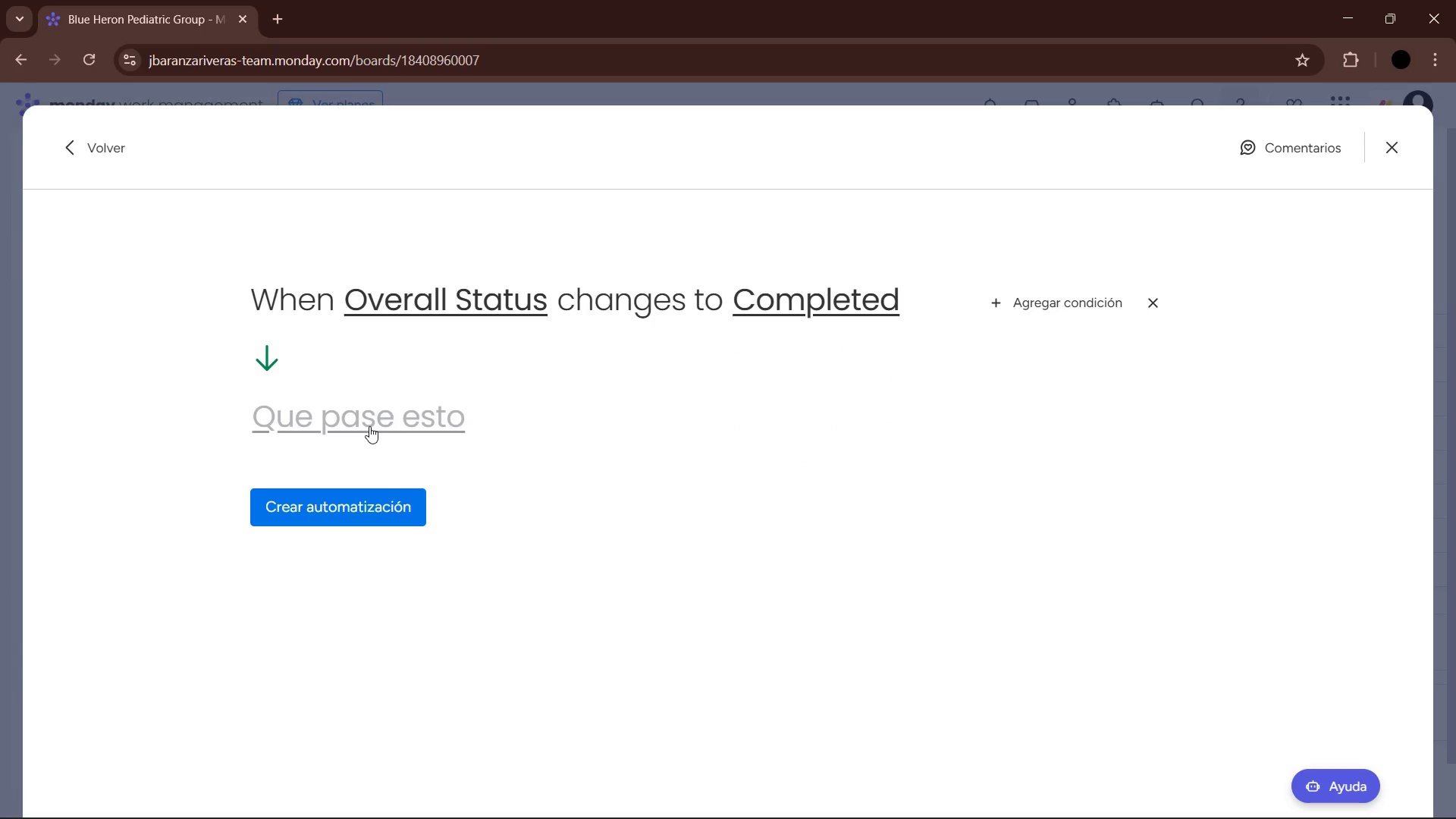 
wait(5.25)
 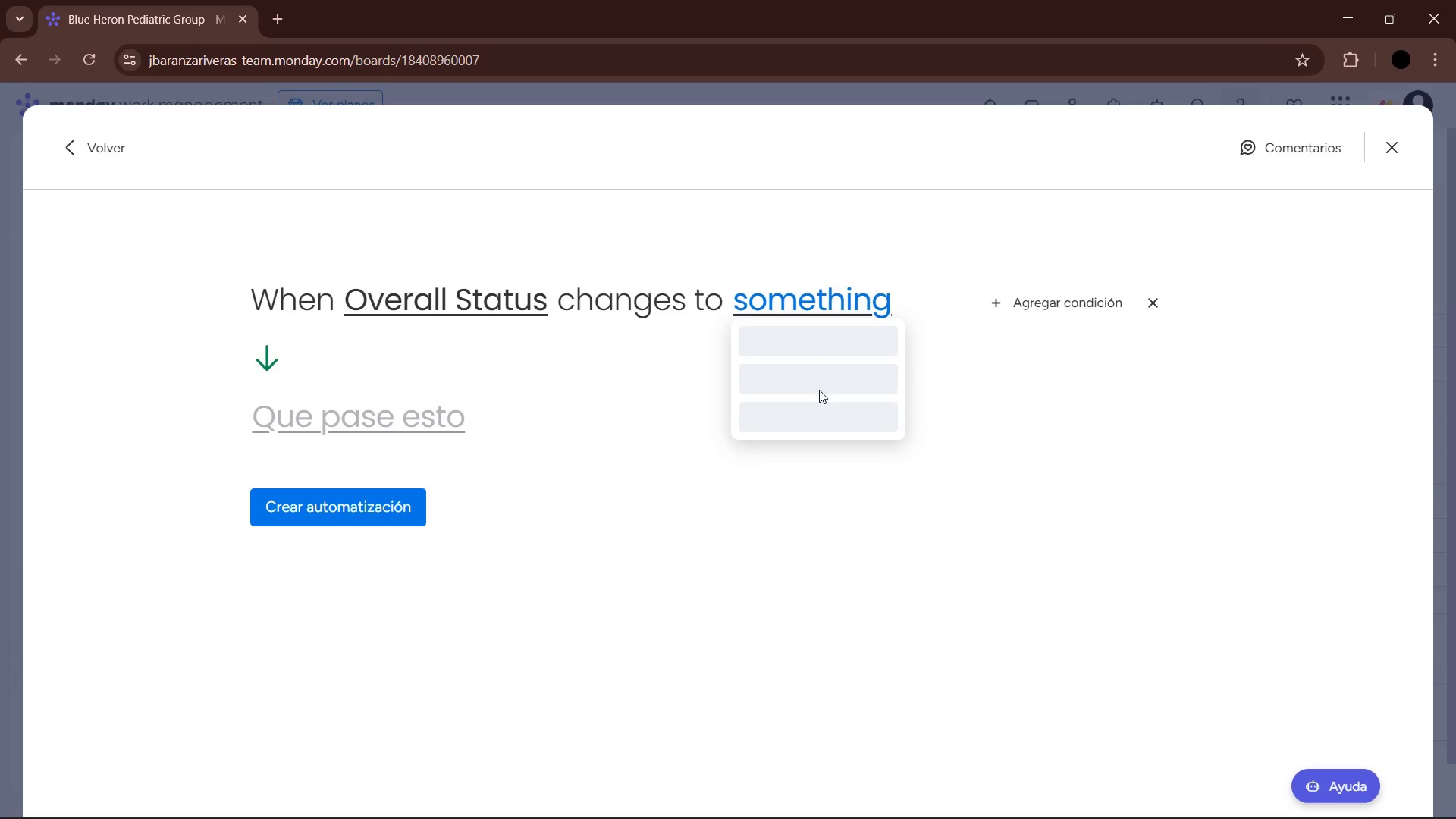 
left_click([369, 426])
 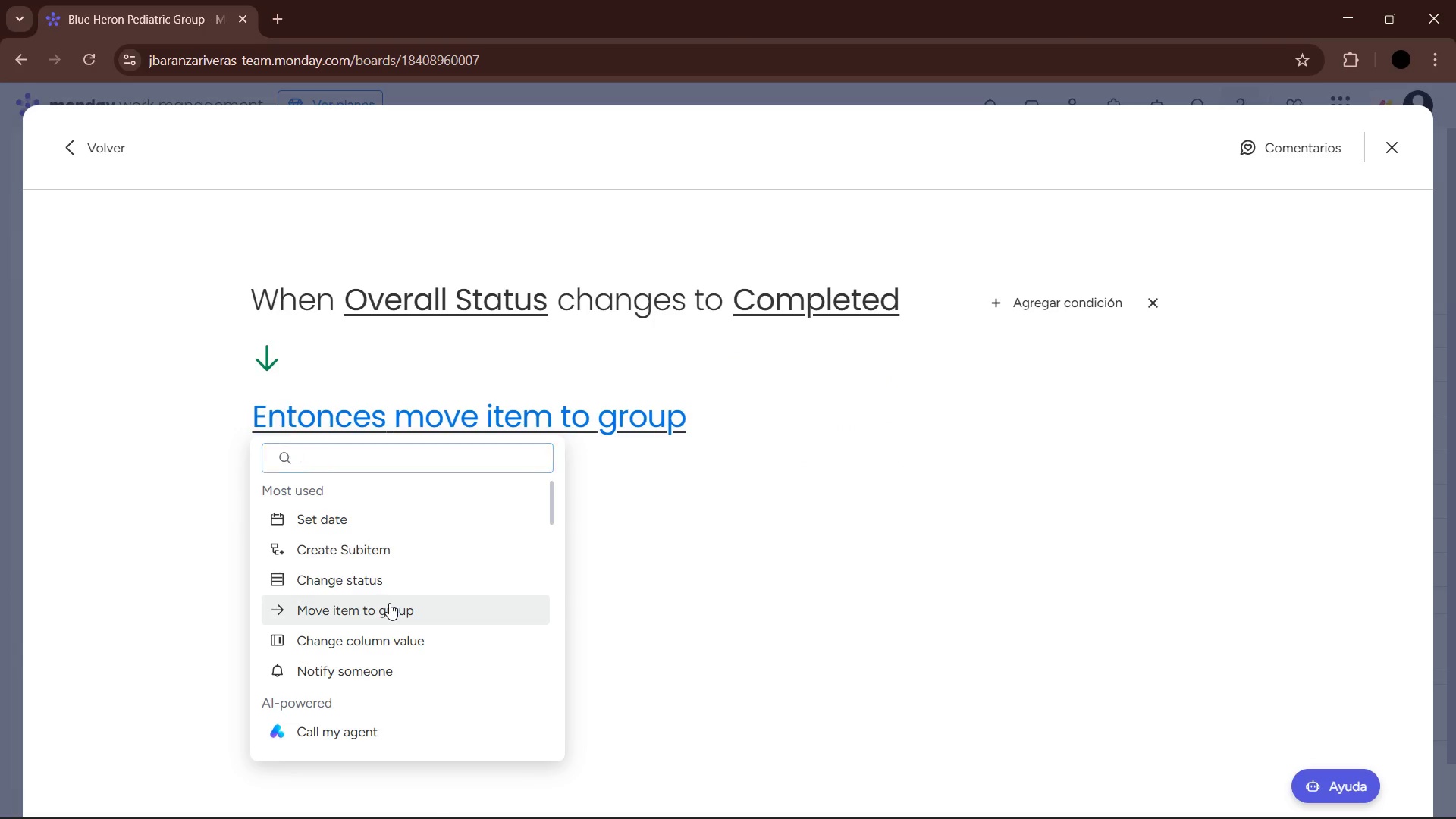 
left_click([648, 415])
 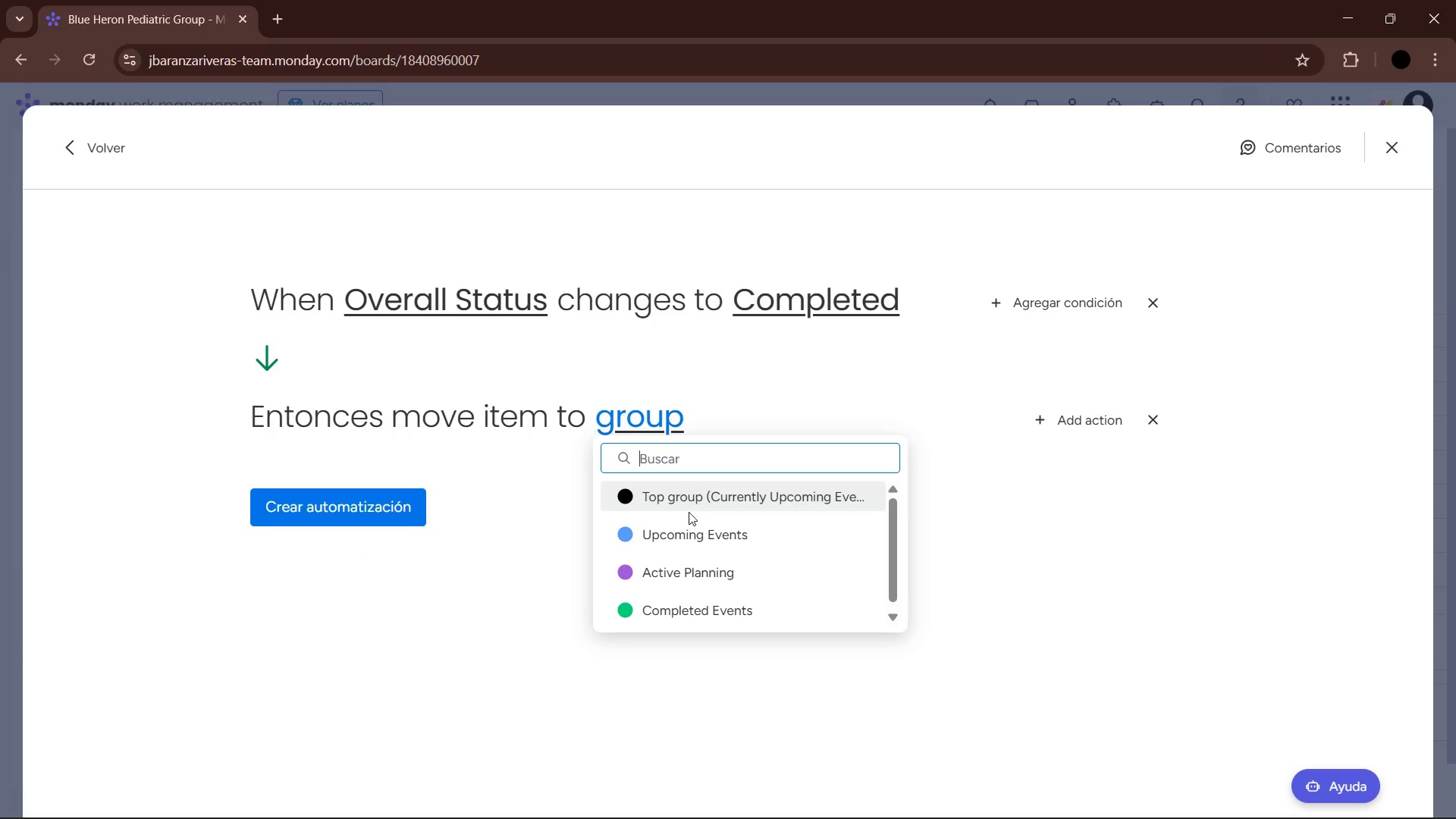 
left_click([694, 607])
 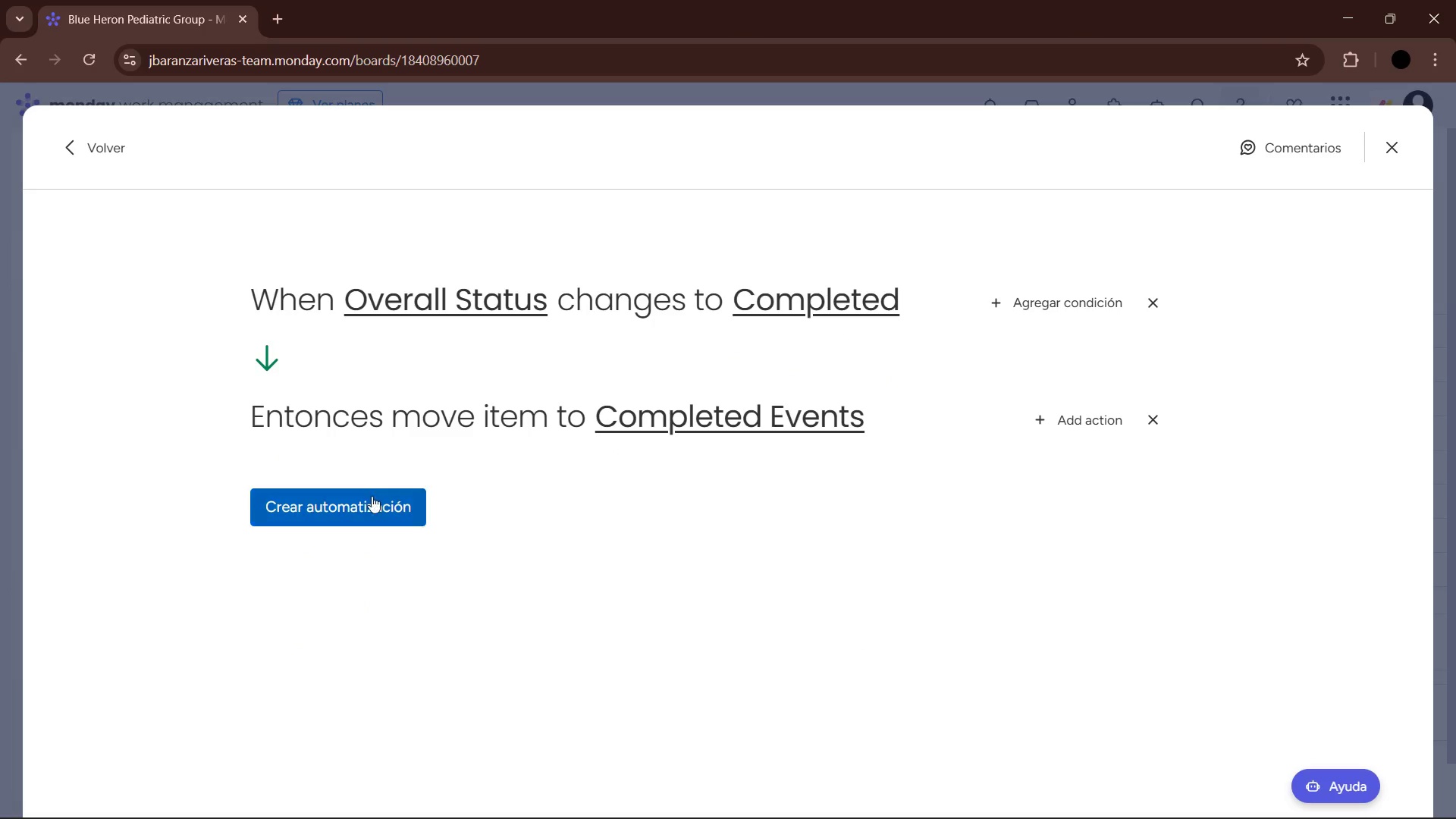 
left_click([373, 507])
 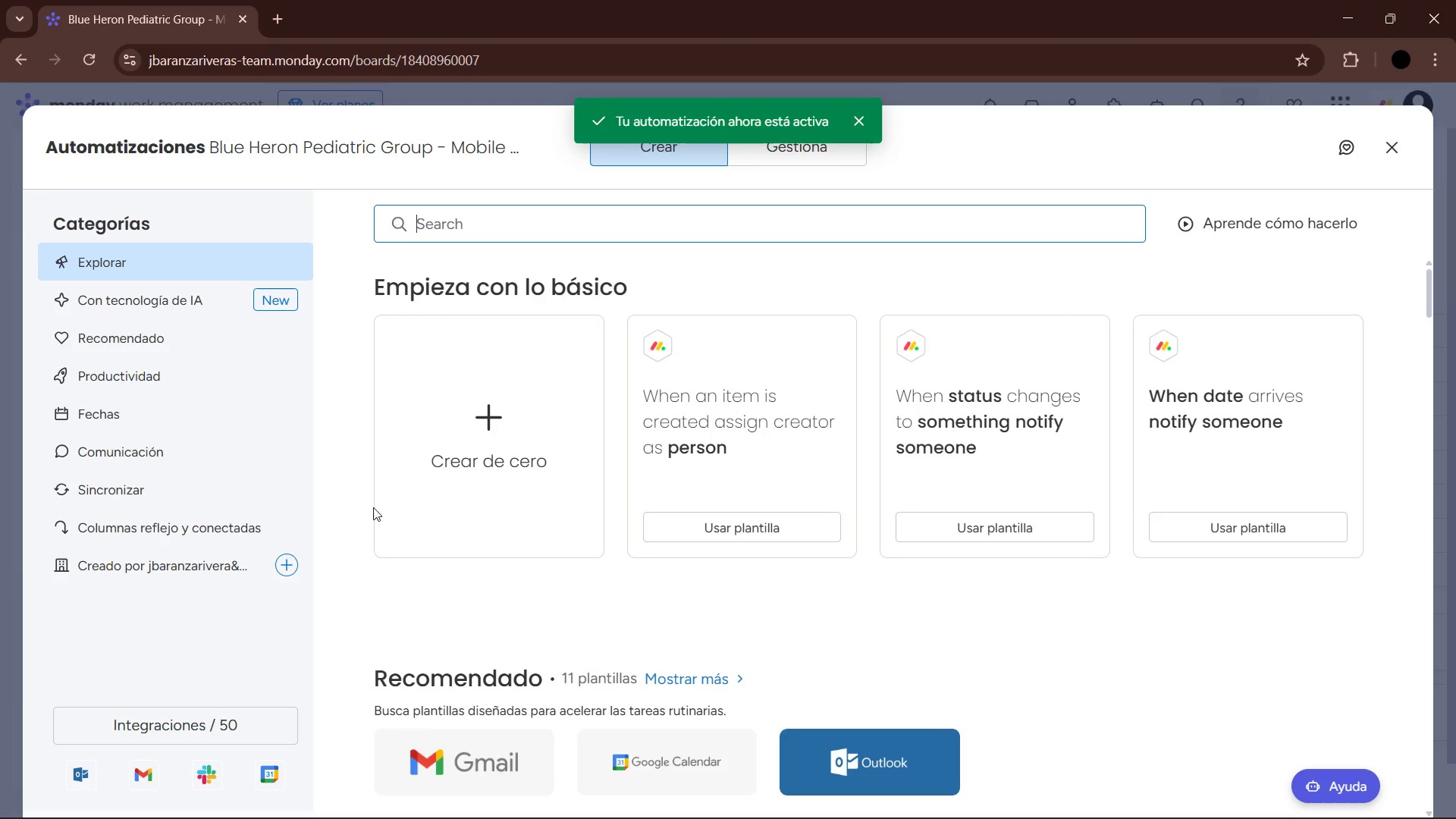 
wait(12.88)
 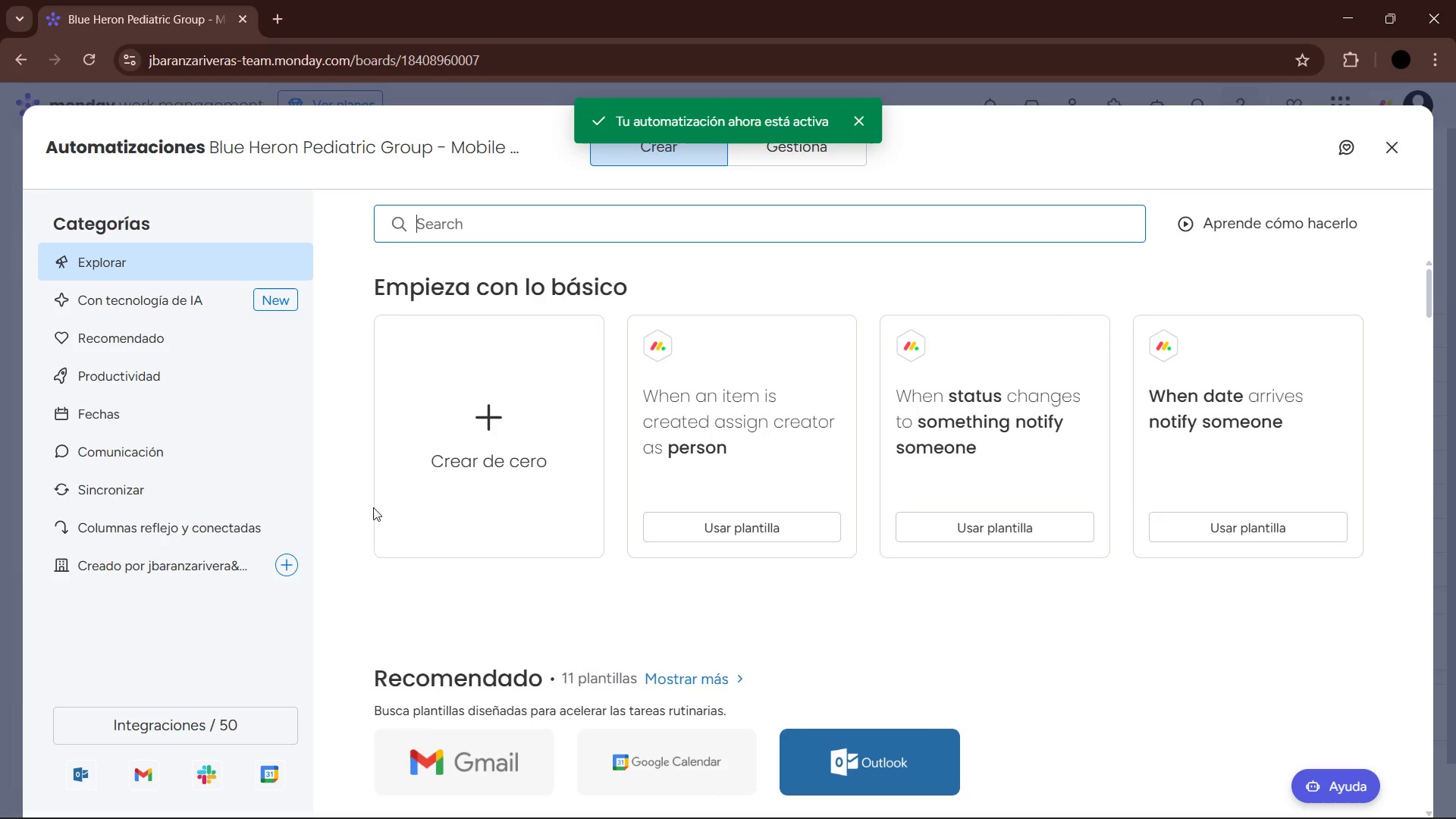 
left_click([1395, 136])
 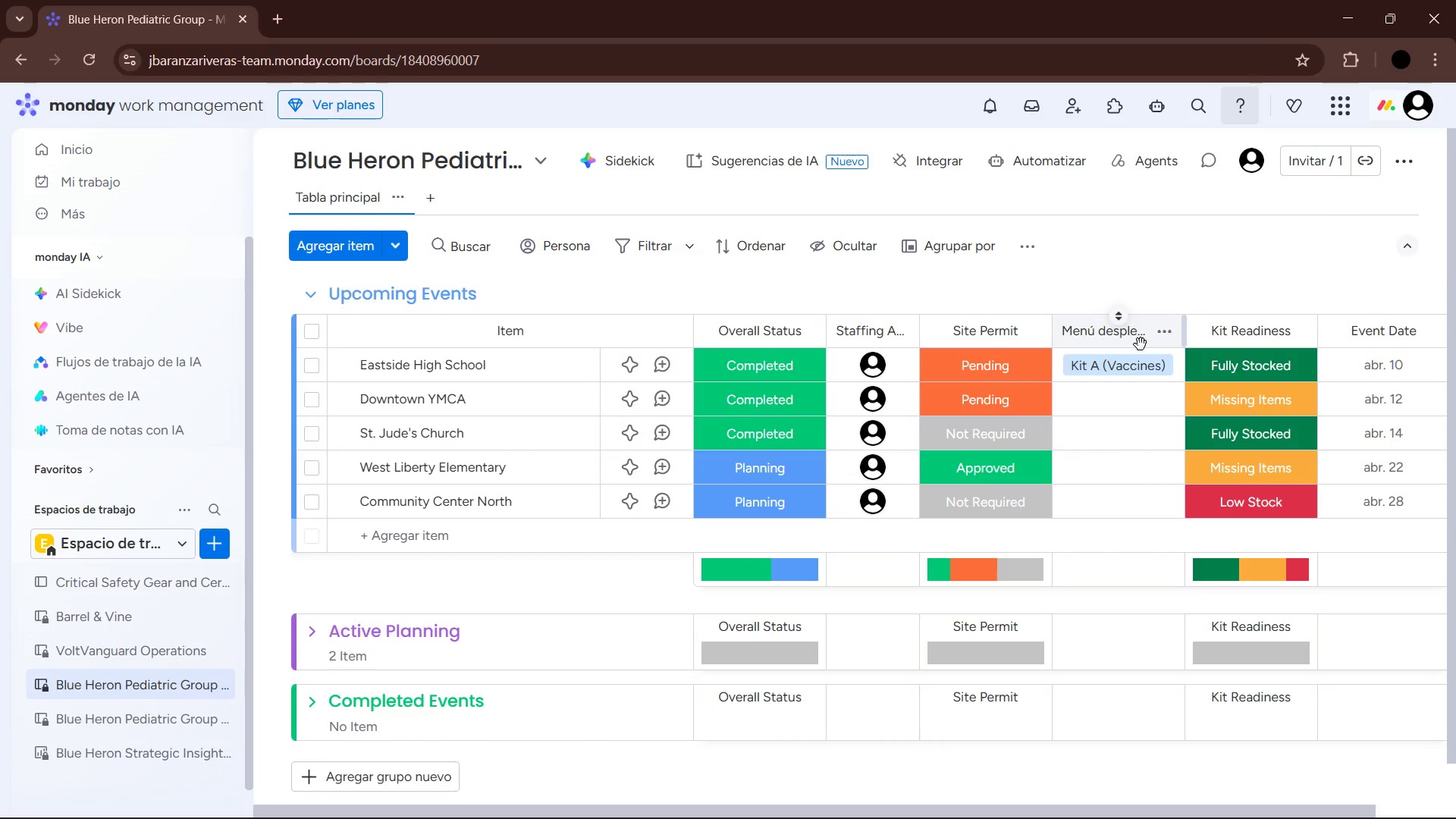 
left_click([1097, 334])
 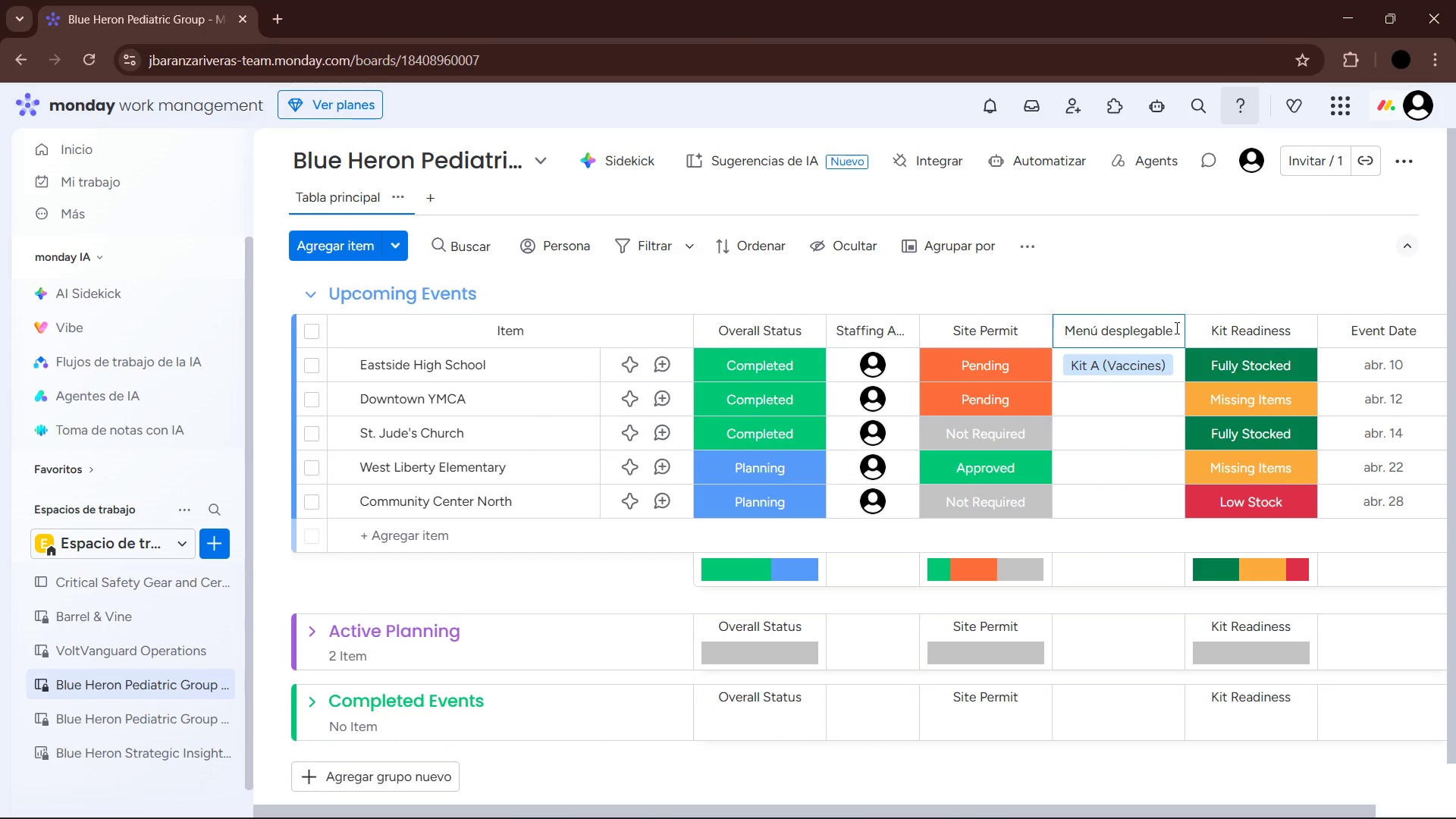 
left_click_drag(start_coordinate=[1172, 325], to_coordinate=[1056, 344])
 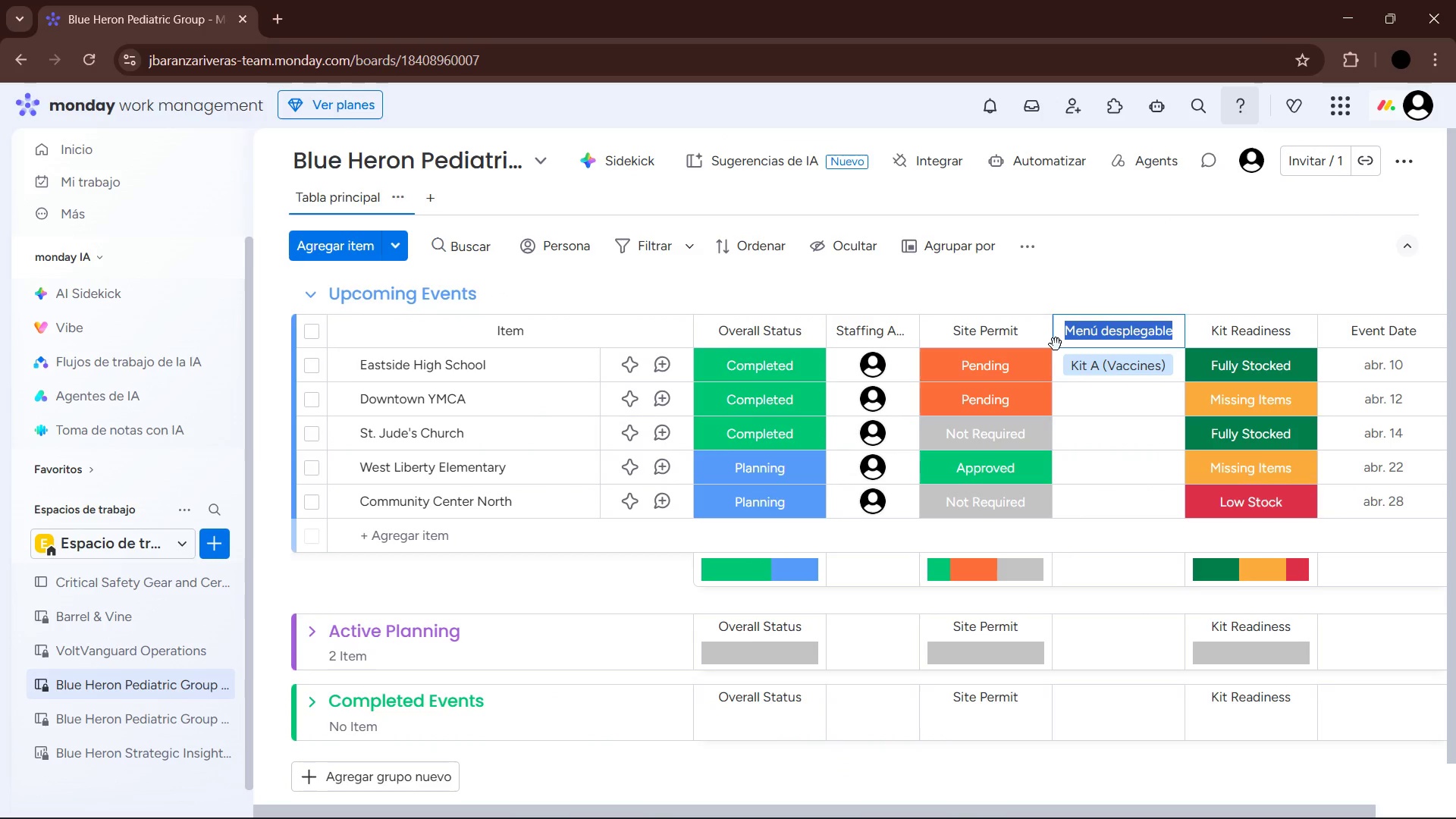 
type(Medical Supl)
key(Backspace)
type(ply Kit)
 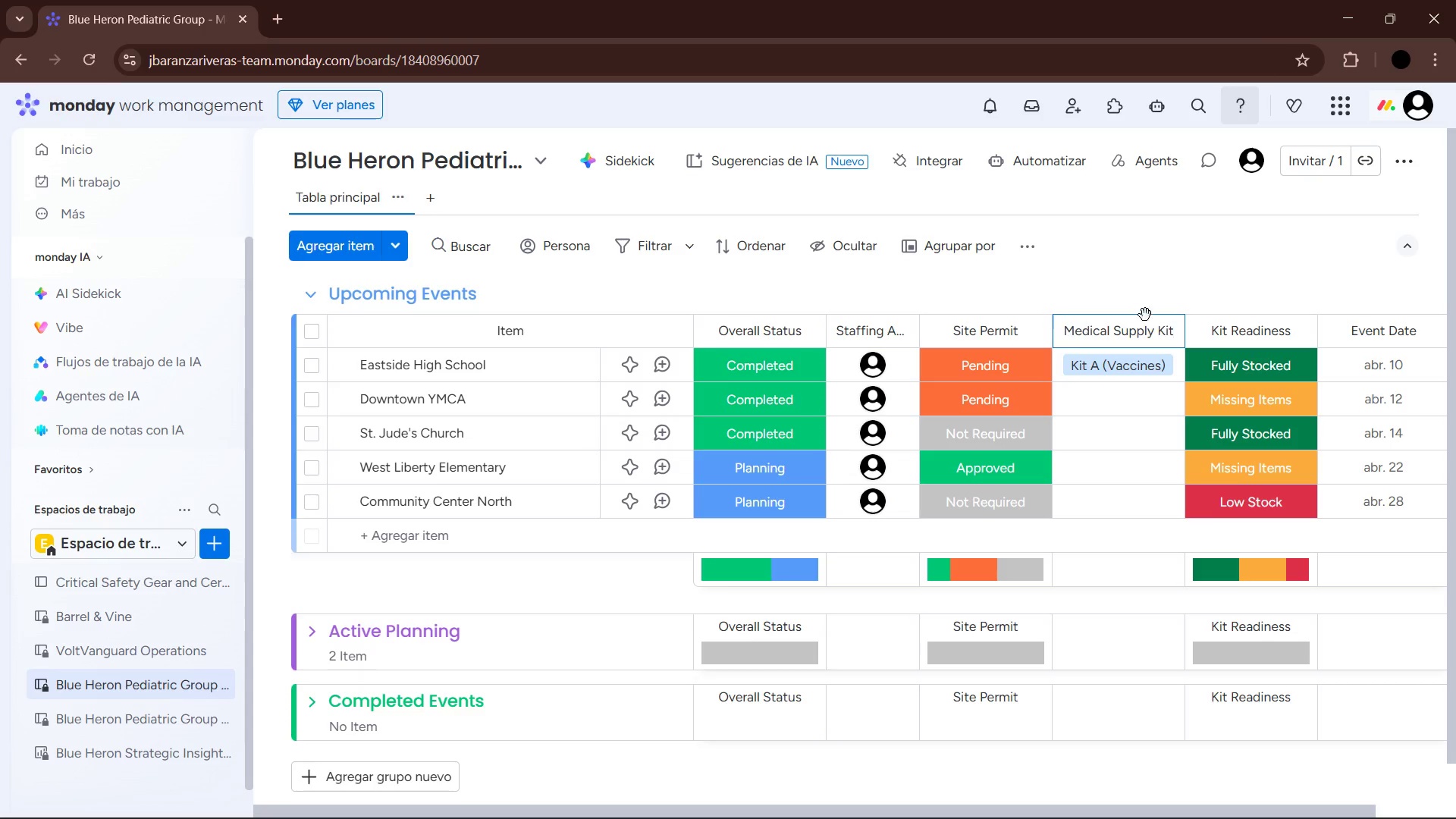 
left_click([1155, 312])
 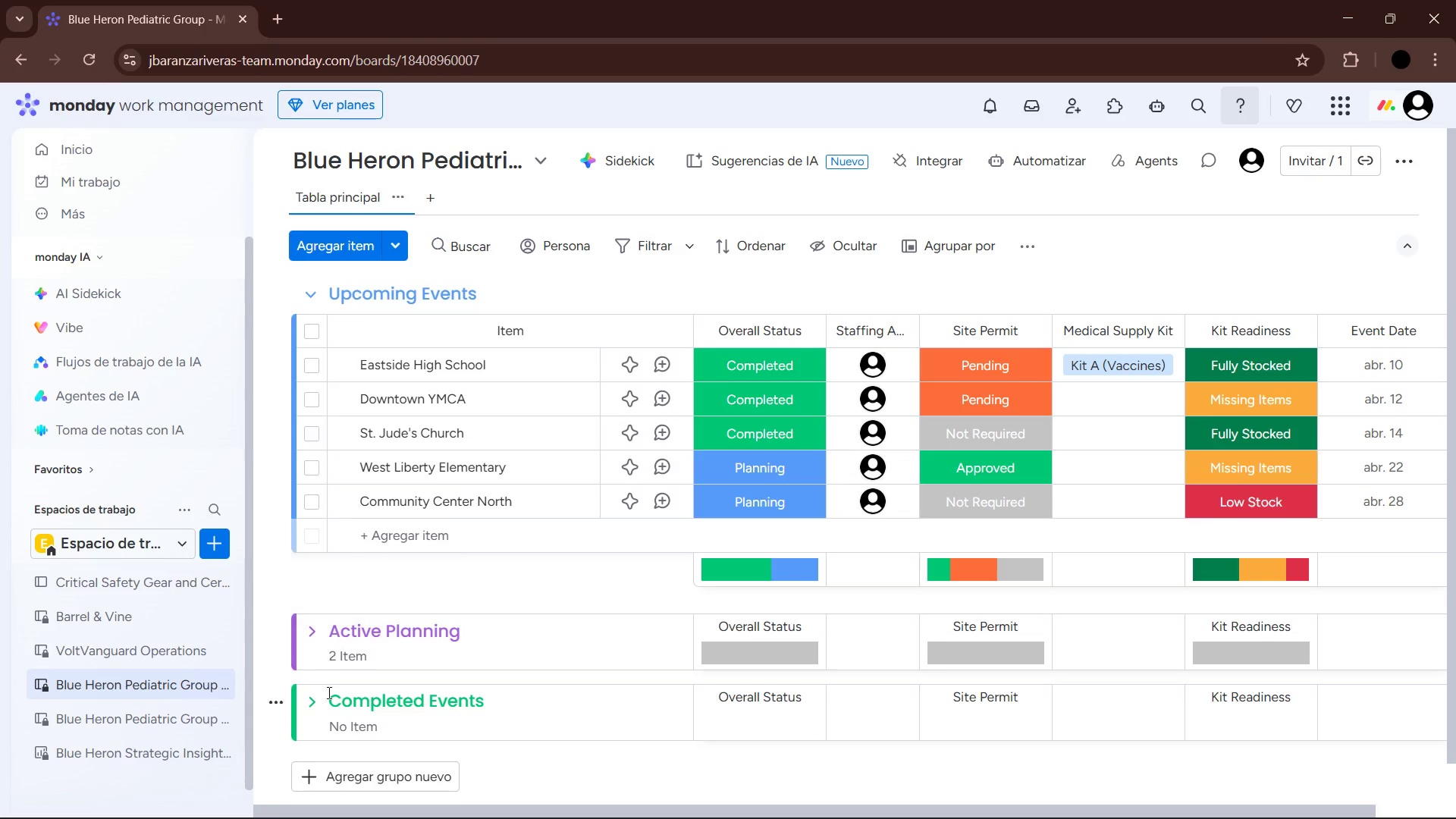 
left_click([312, 701])
 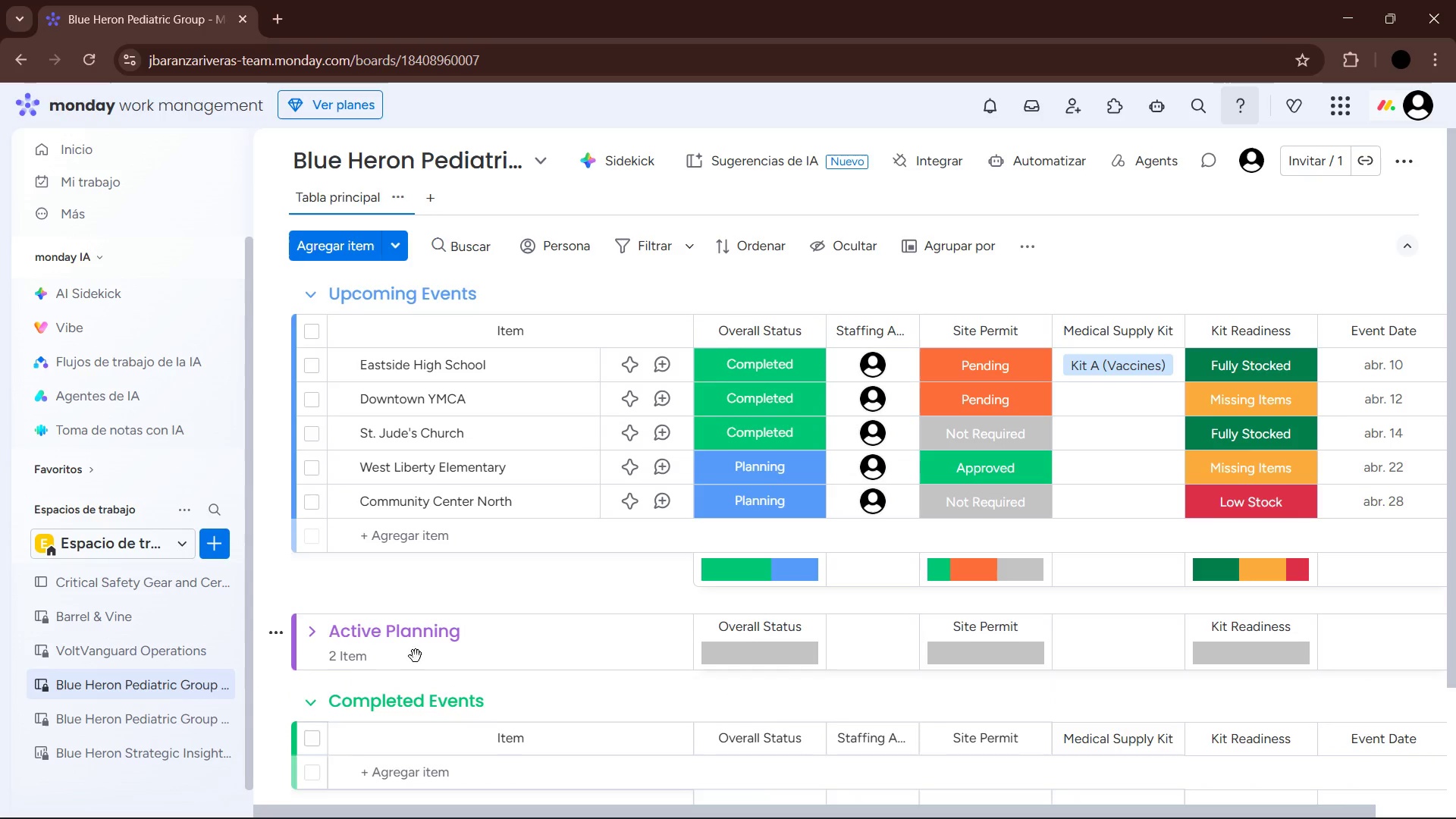 
scroll: coordinate [338, 675], scroll_direction: up, amount: 1.0
 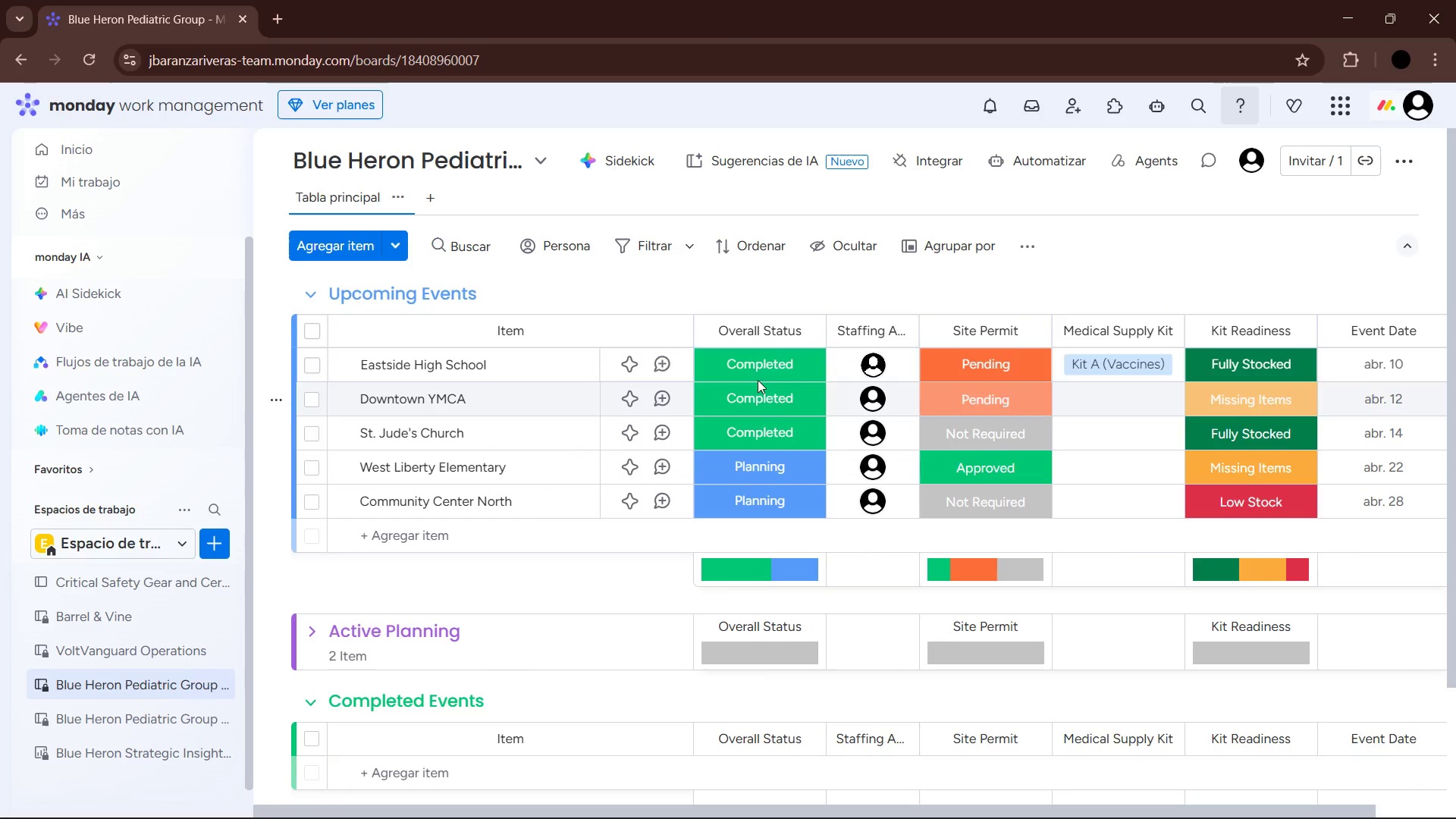 
left_click([758, 372])
 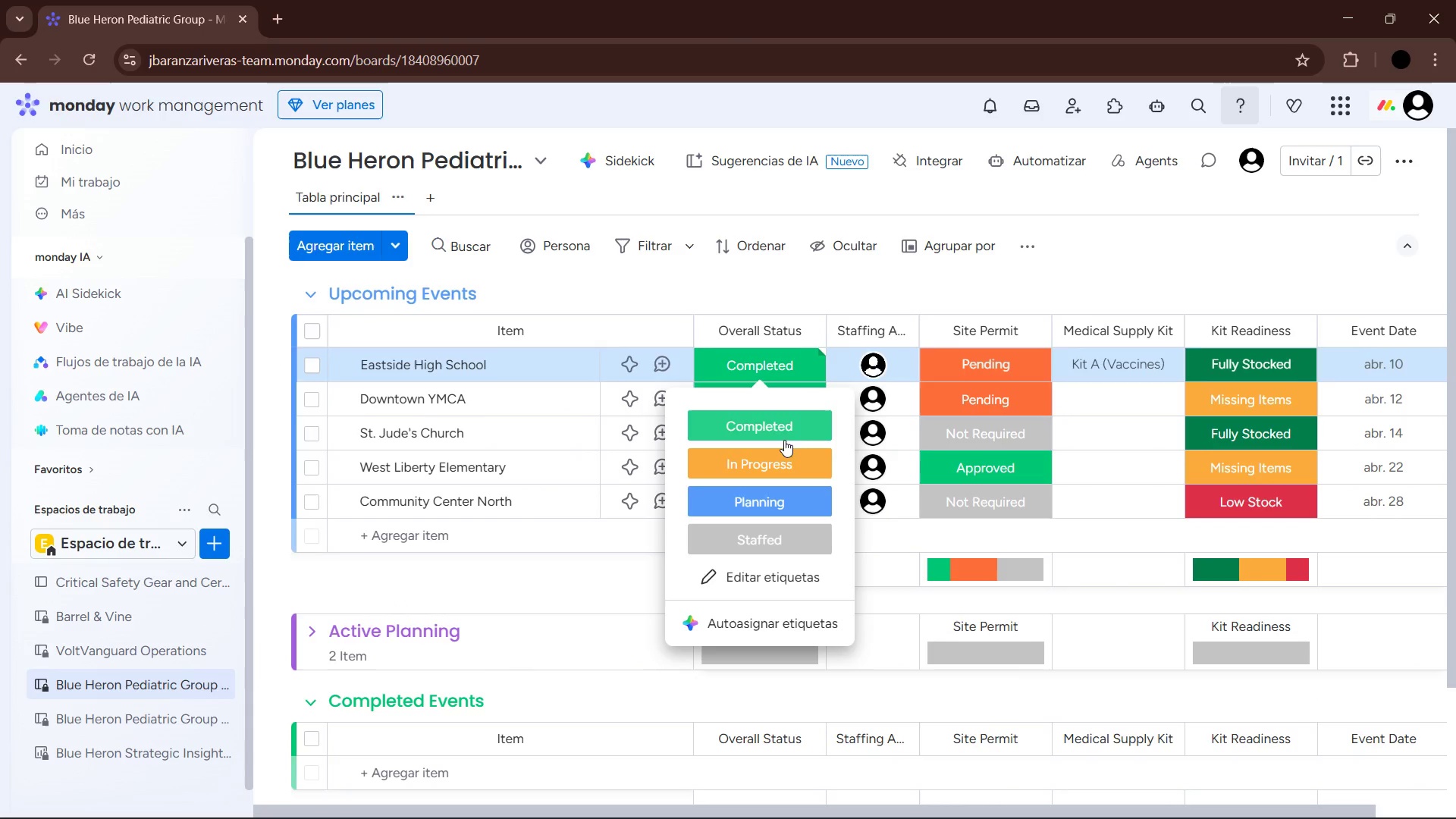 
left_click([781, 422])
 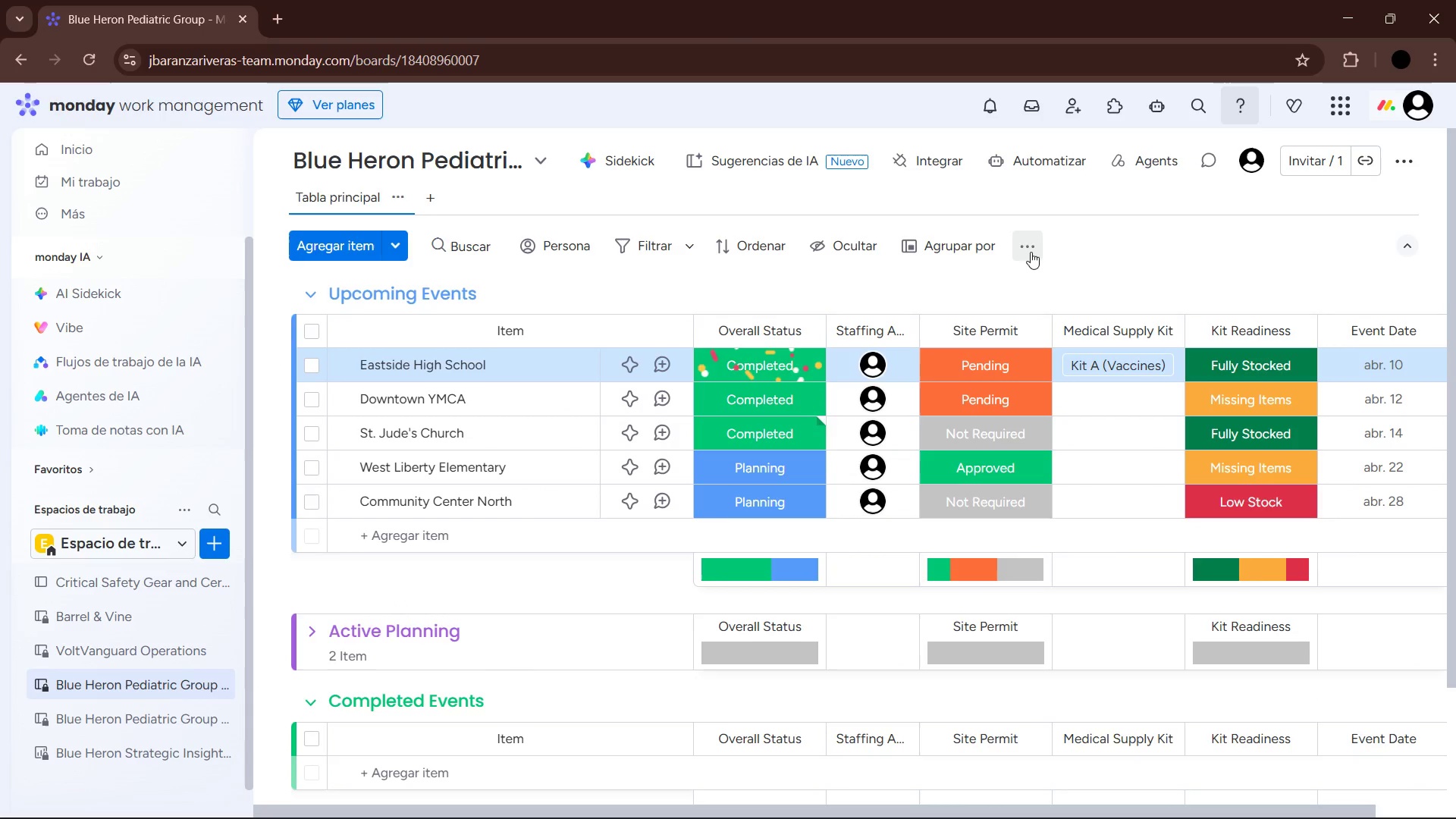 
left_click([1072, 275])
 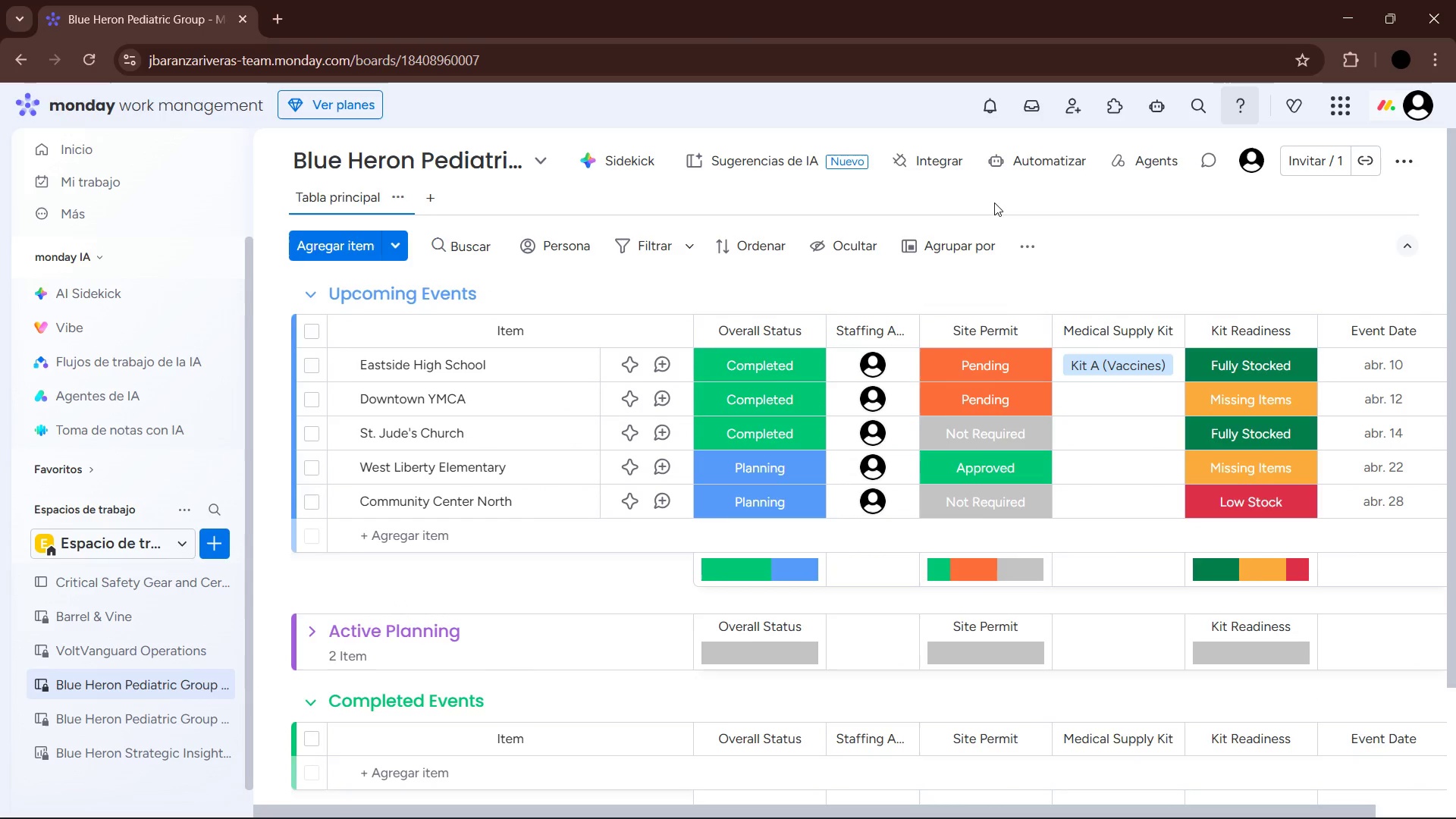 
scroll: coordinate [540, 628], scroll_direction: up, amount: 1.0
 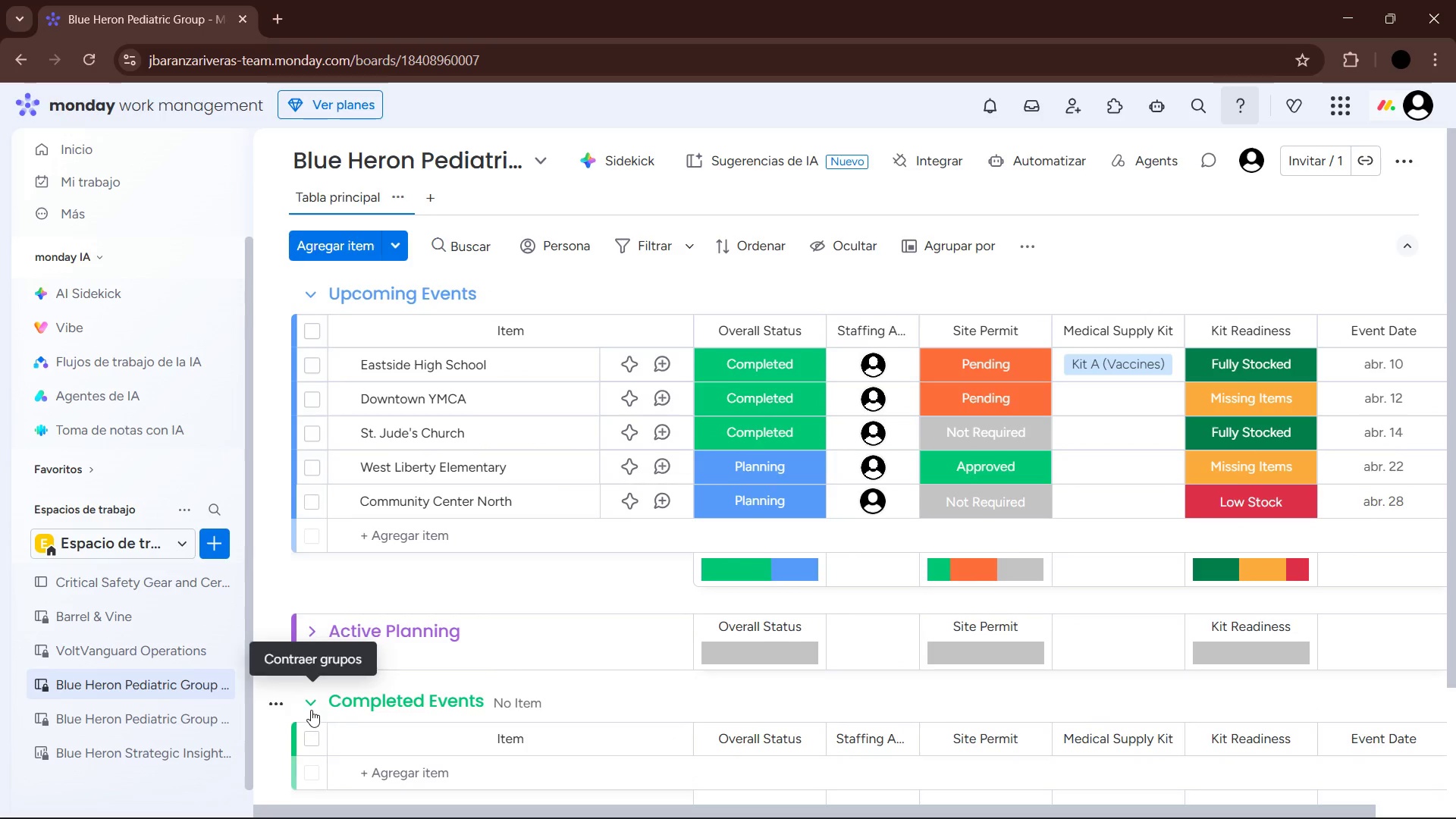 
left_click([311, 706])
 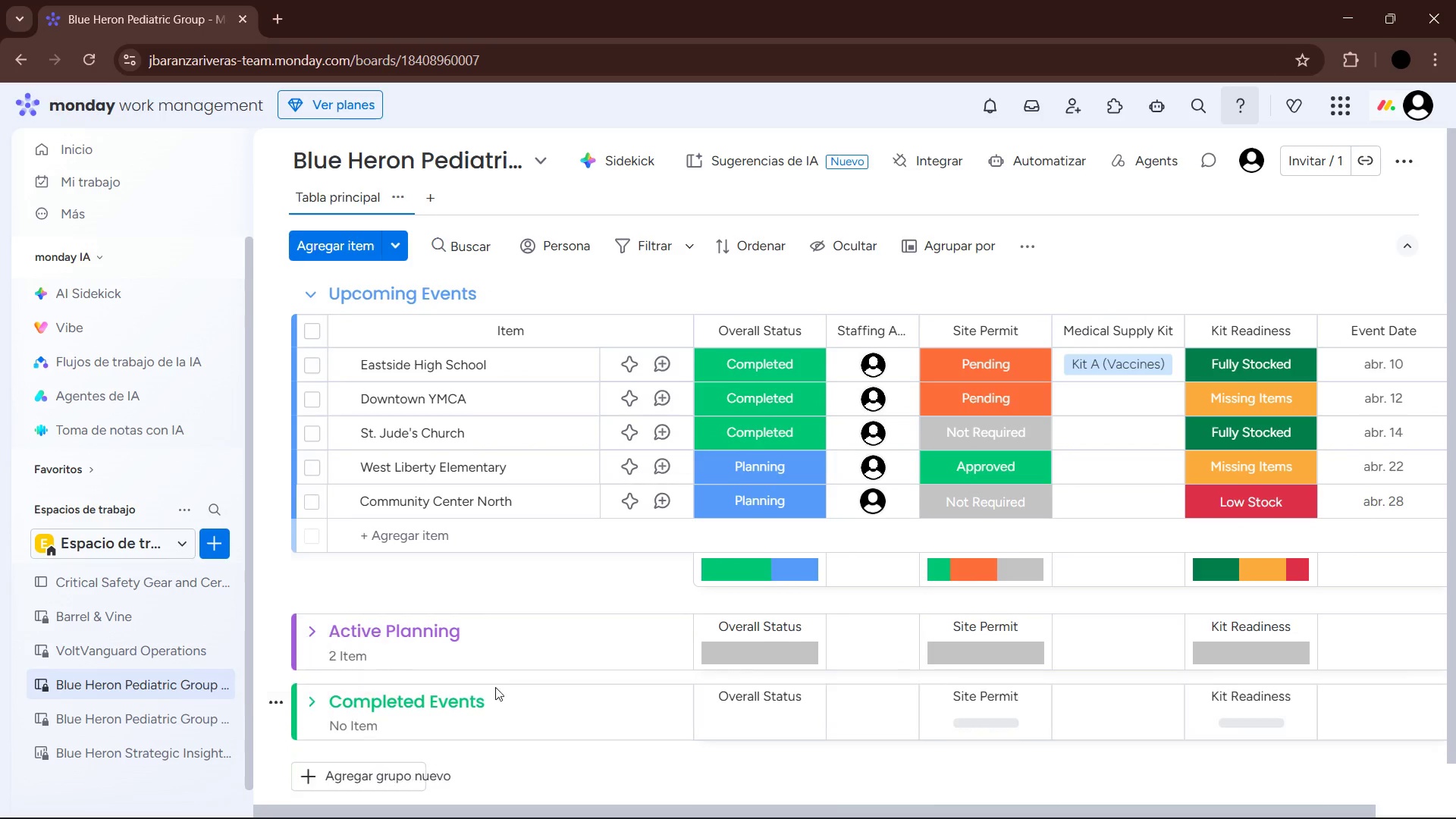 
scroll: coordinate [632, 672], scroll_direction: up, amount: 4.0
 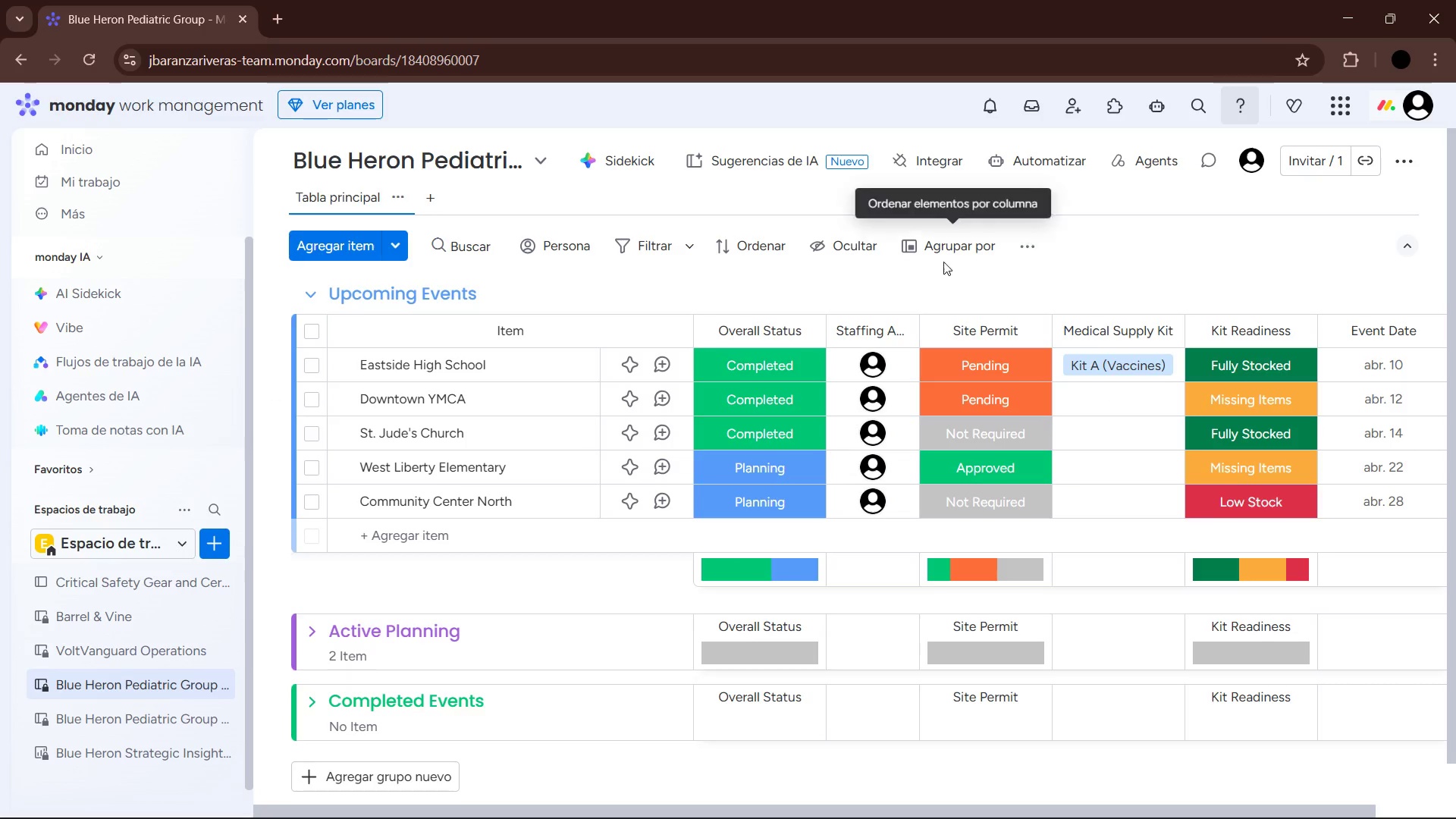 
left_click([1055, 164])
 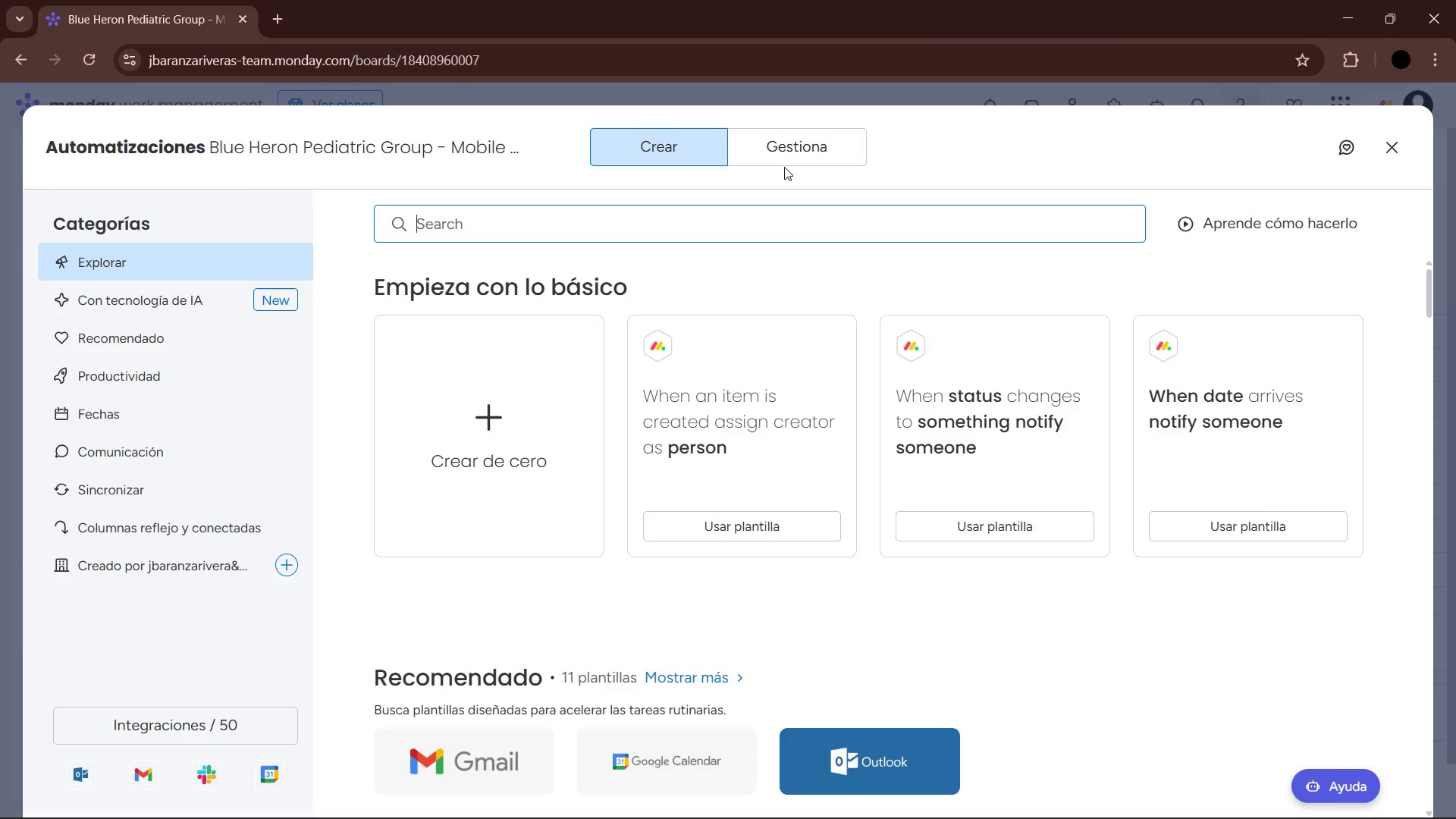 
left_click([779, 129])
 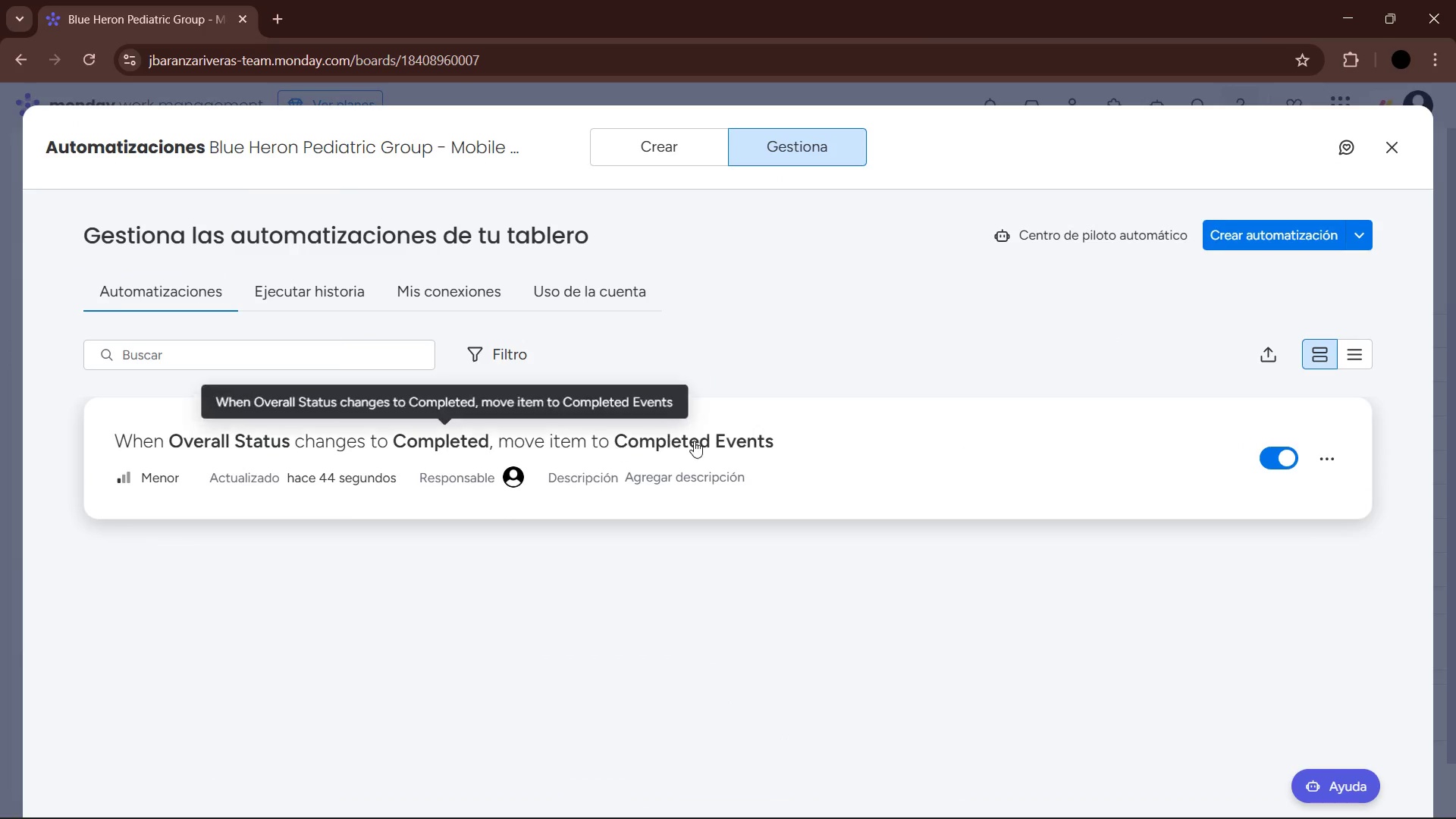 
left_click([1398, 151])
 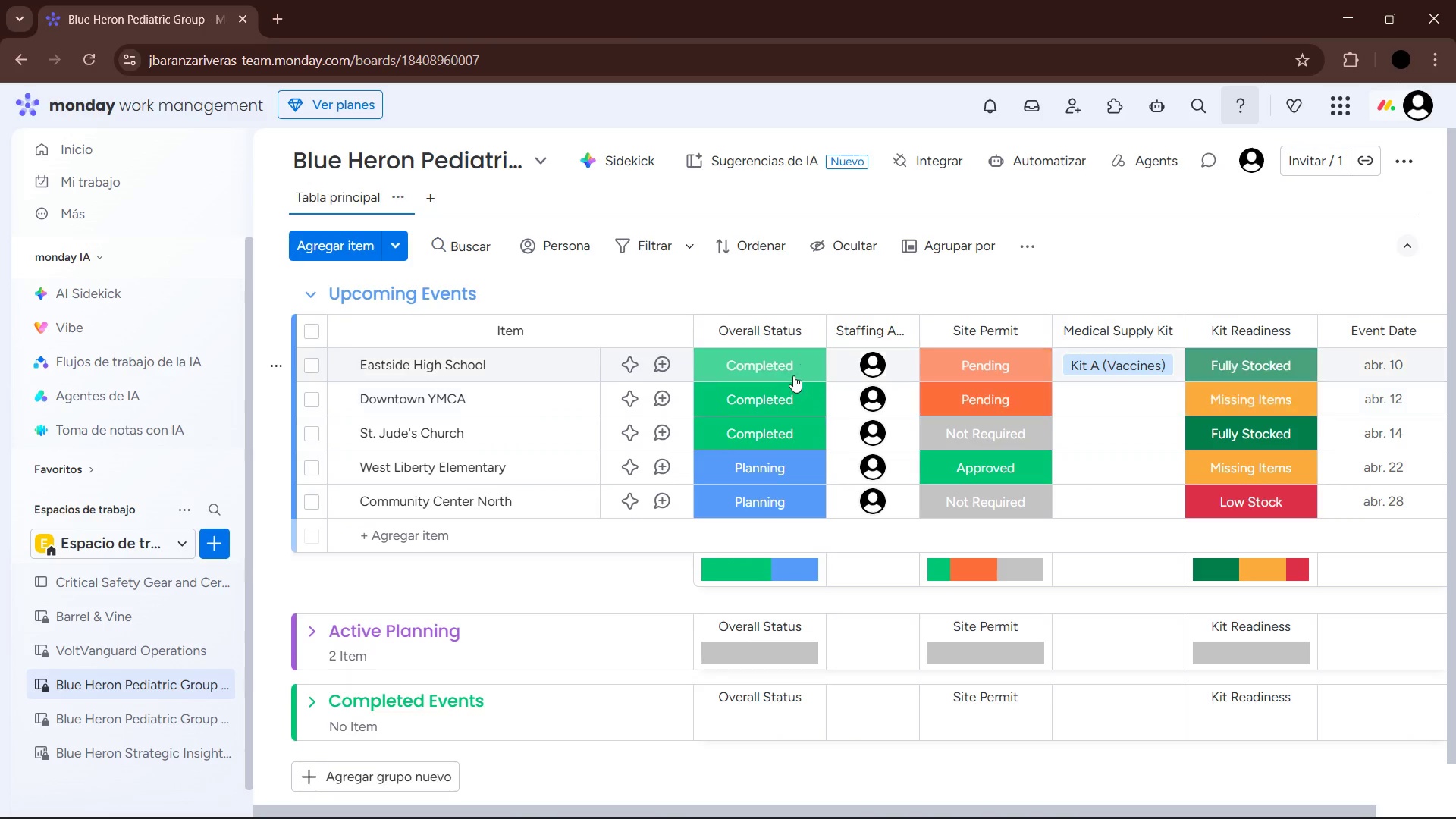 
scroll: coordinate [749, 462], scroll_direction: down, amount: 1.0
 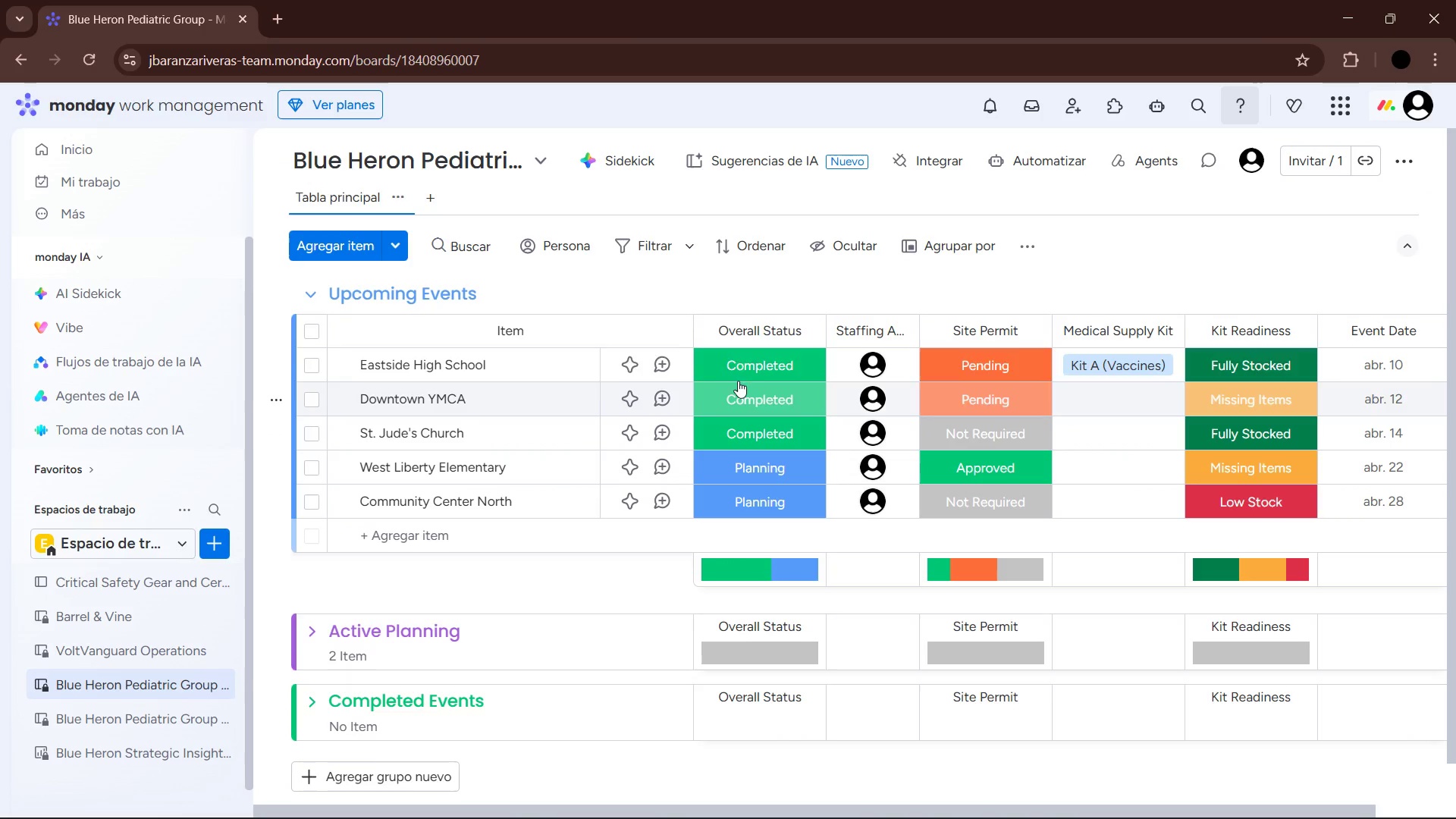 
left_click([742, 375])
 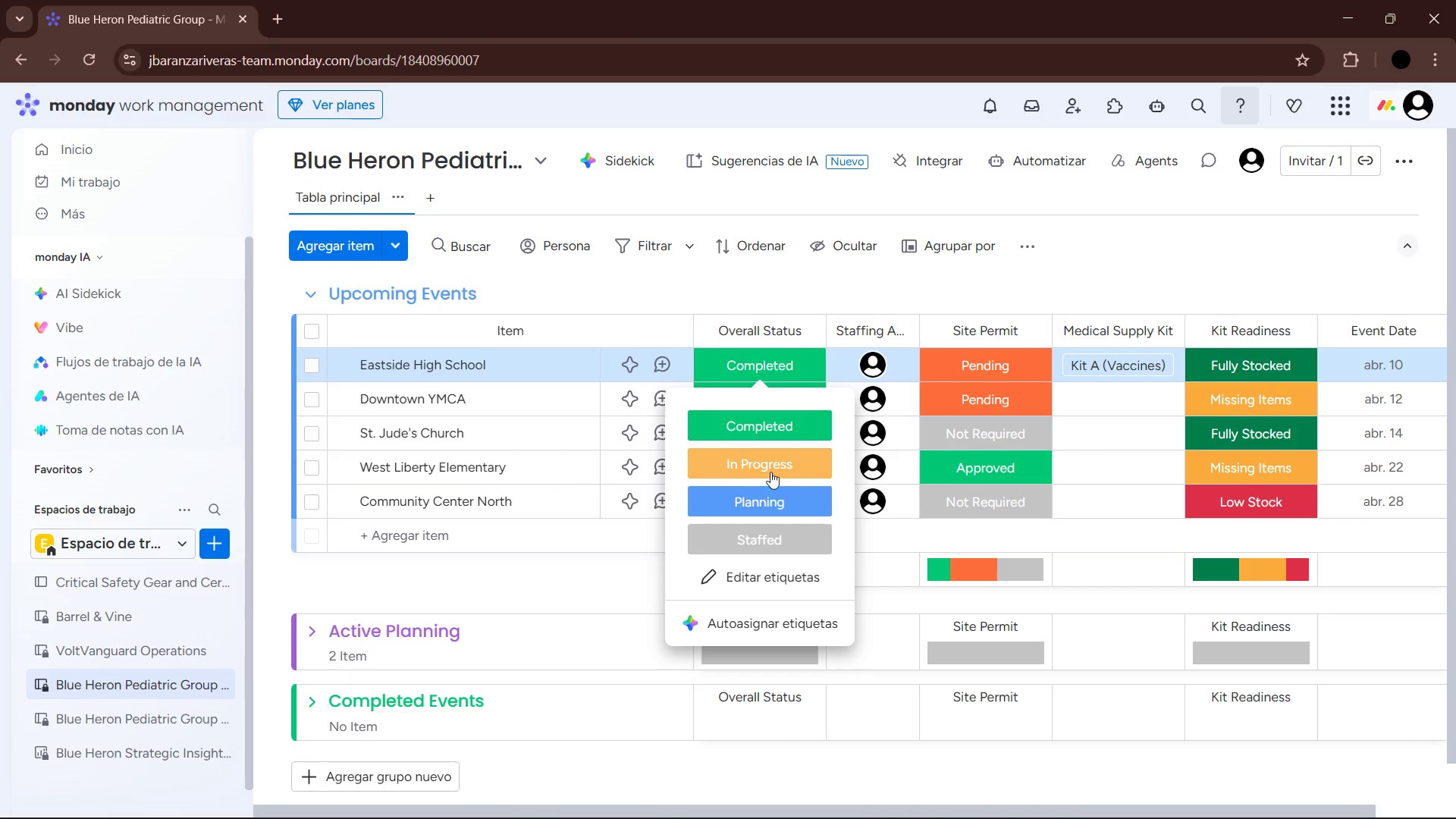 
left_click([770, 469])
 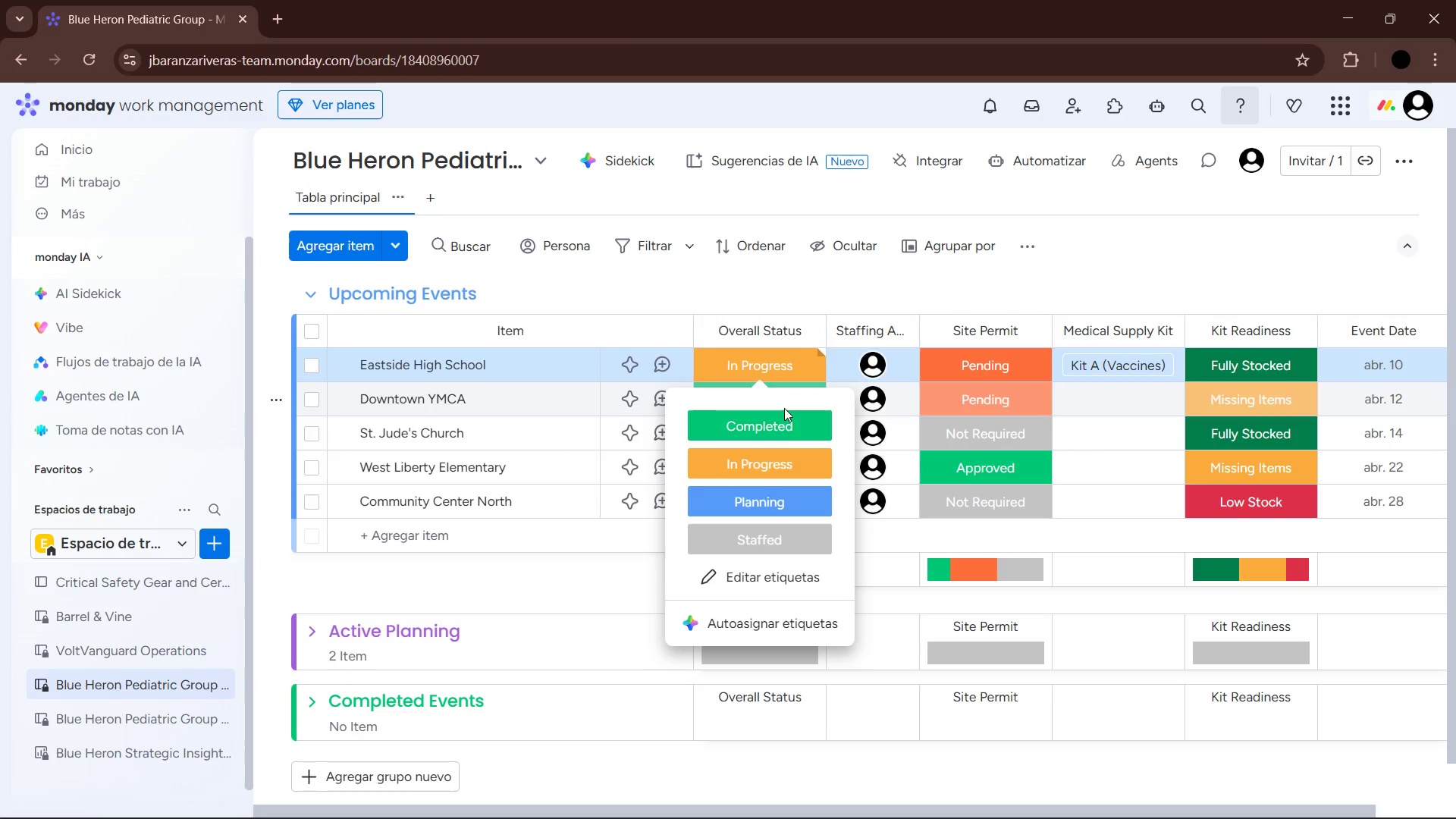 
left_click([779, 429])
 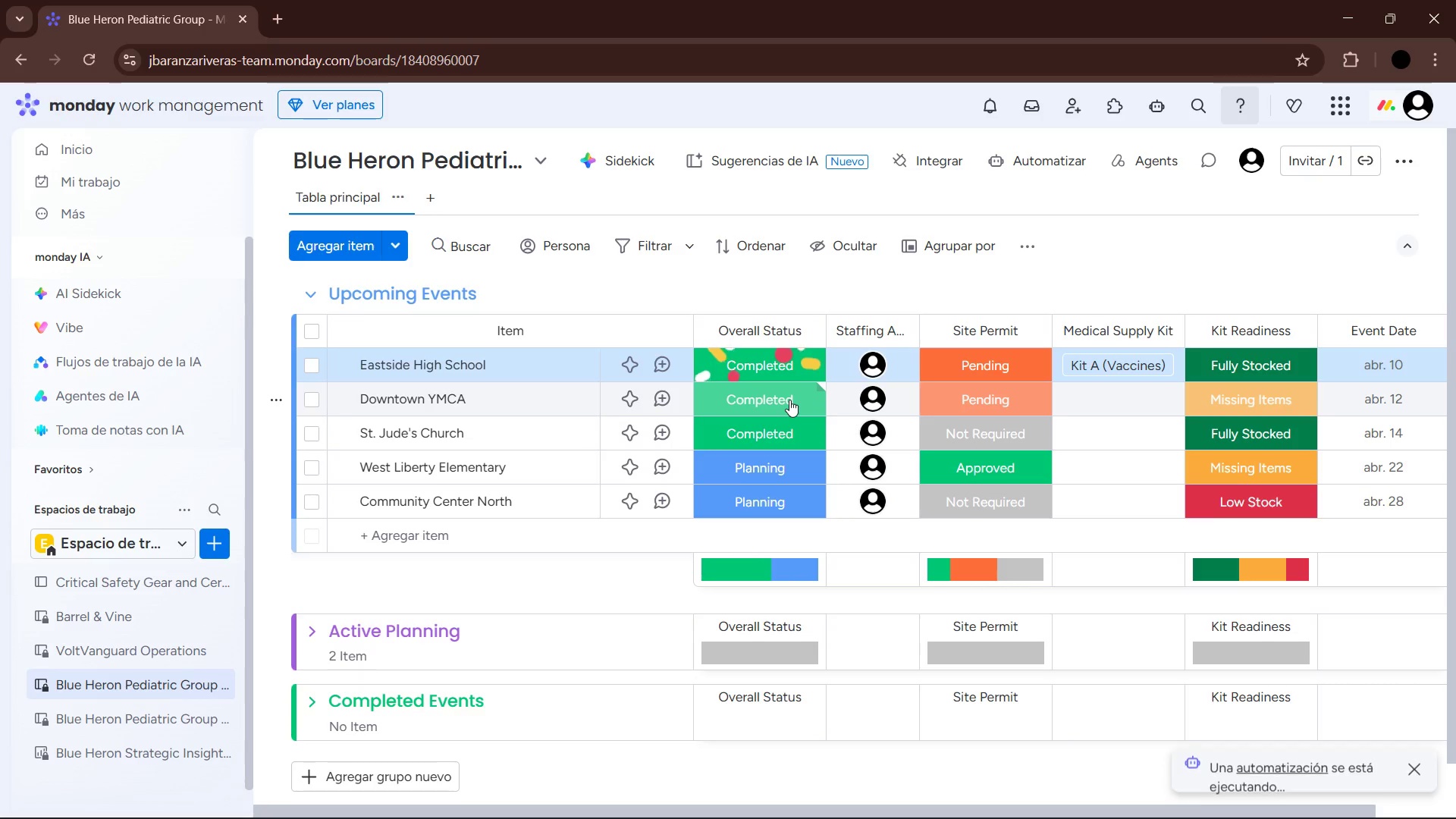 
left_click([789, 400])
 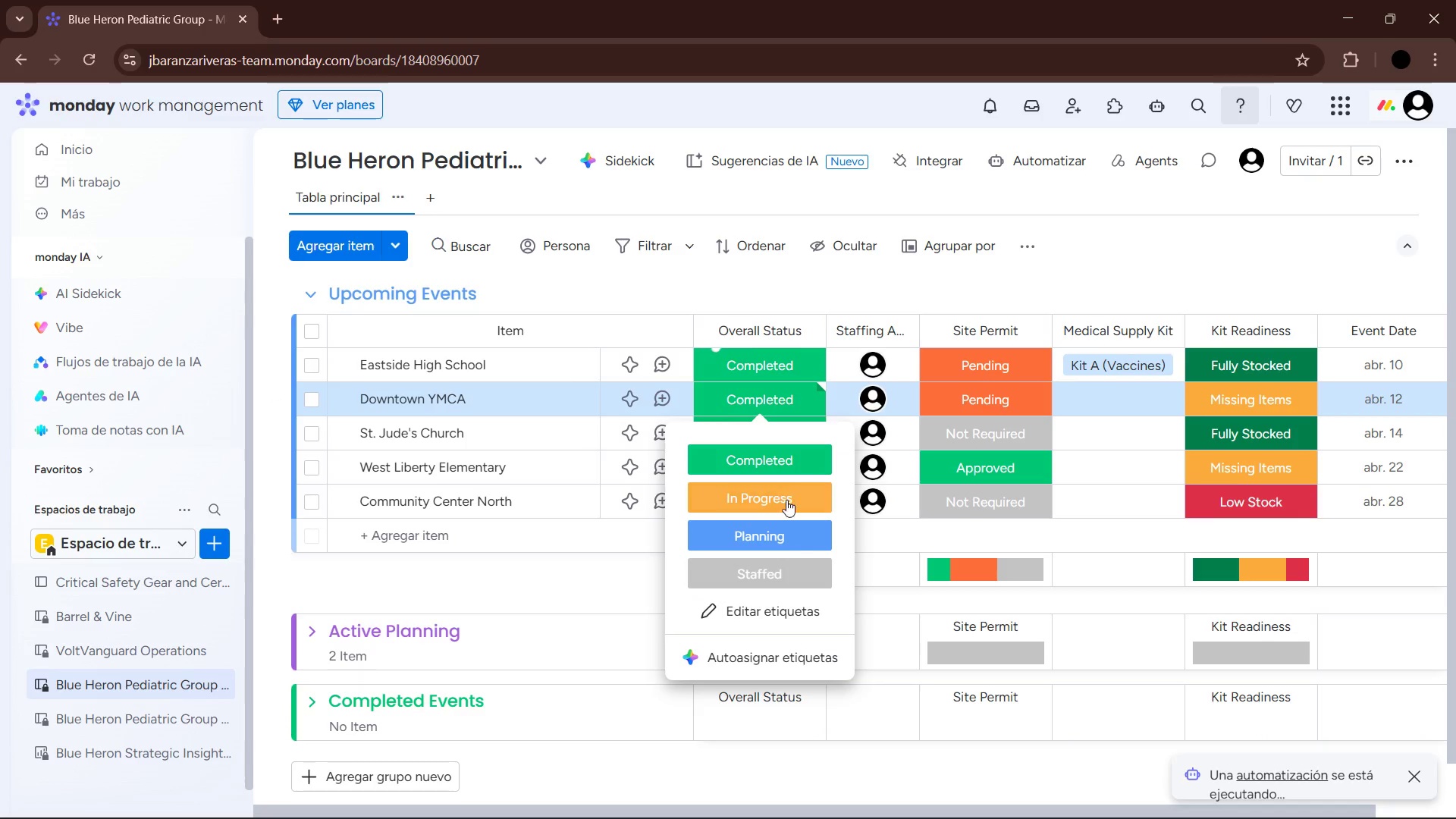 
left_click([788, 500])
 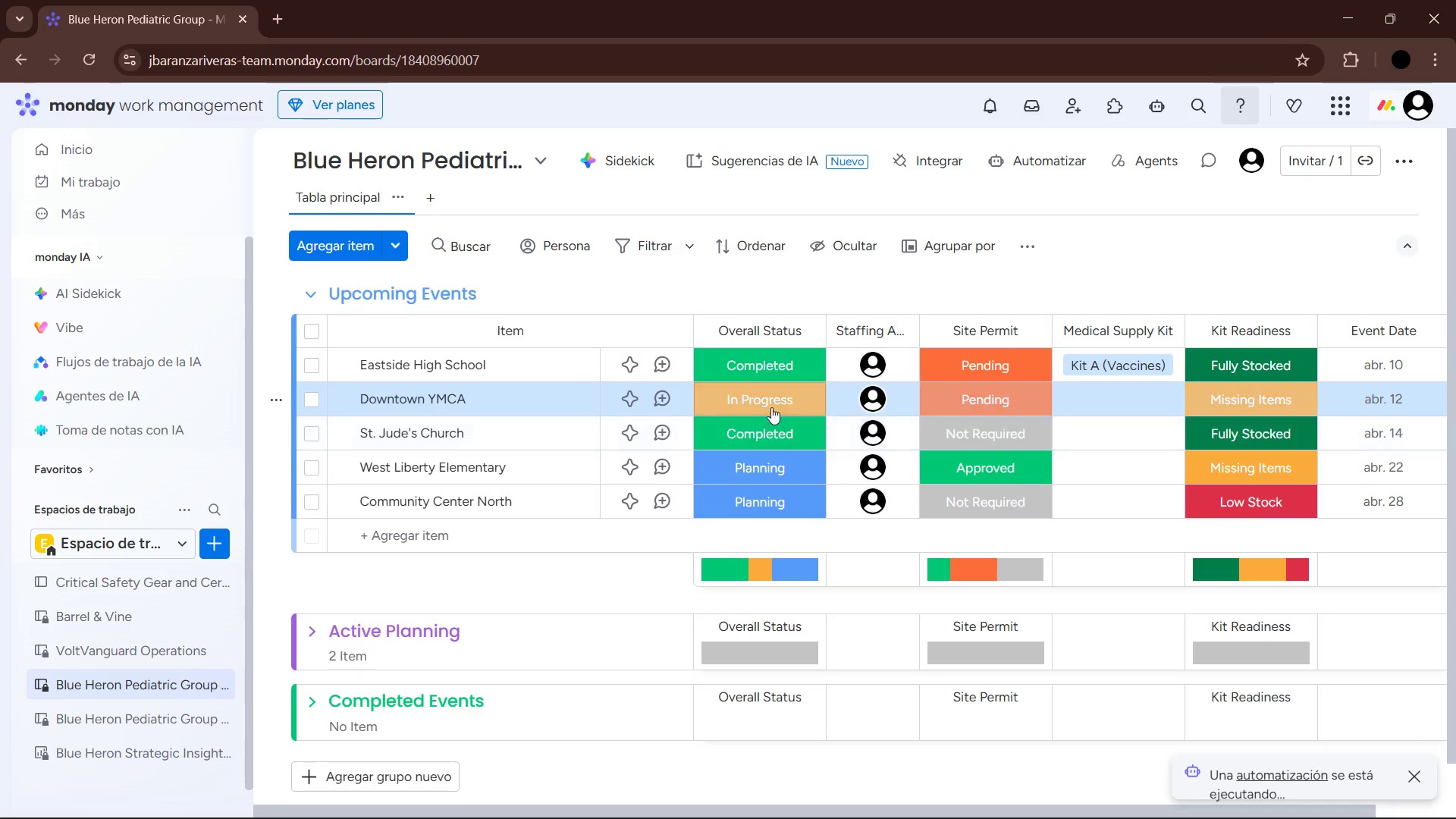 
left_click([771, 400])
 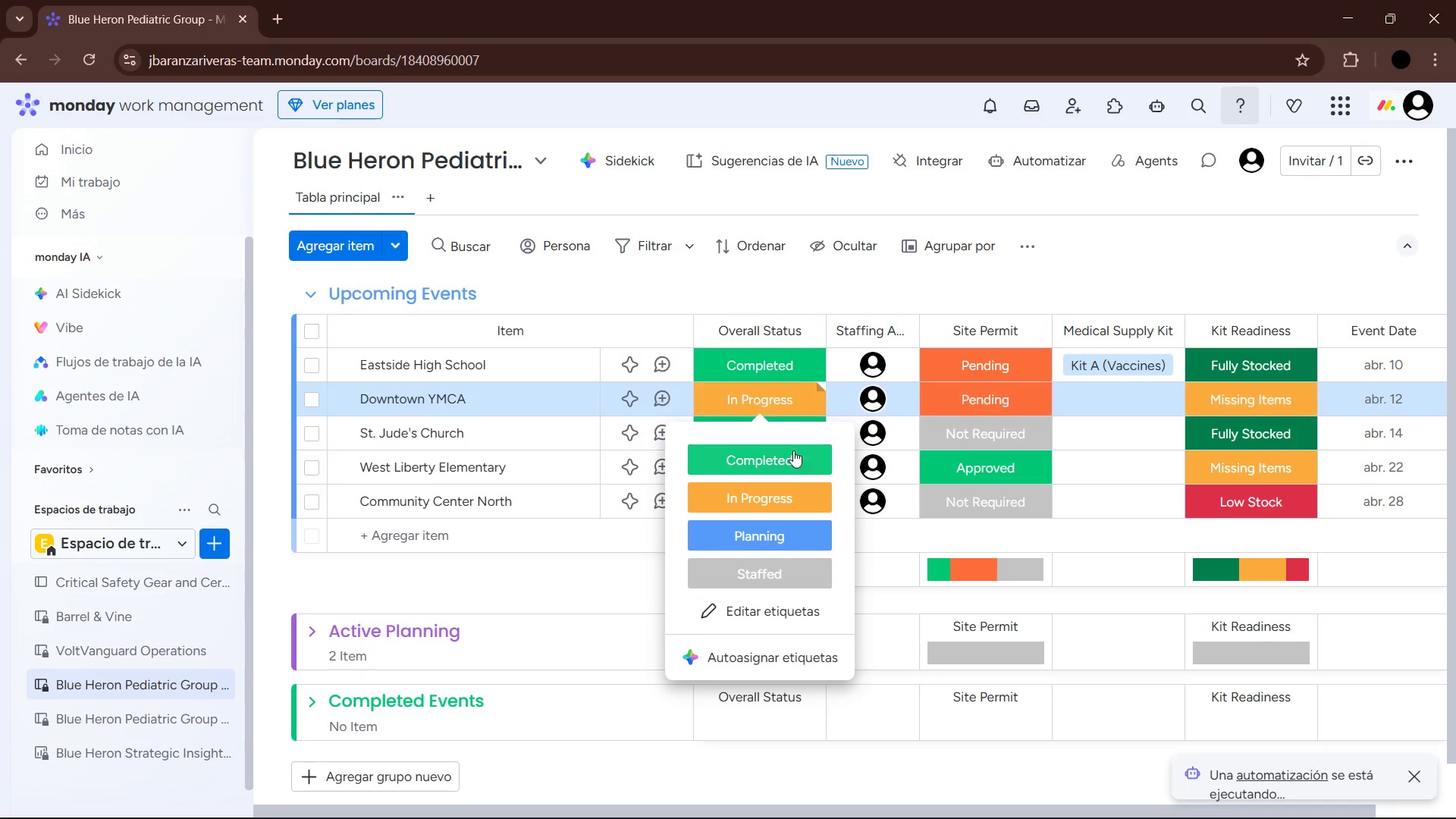 
left_click([793, 461])
 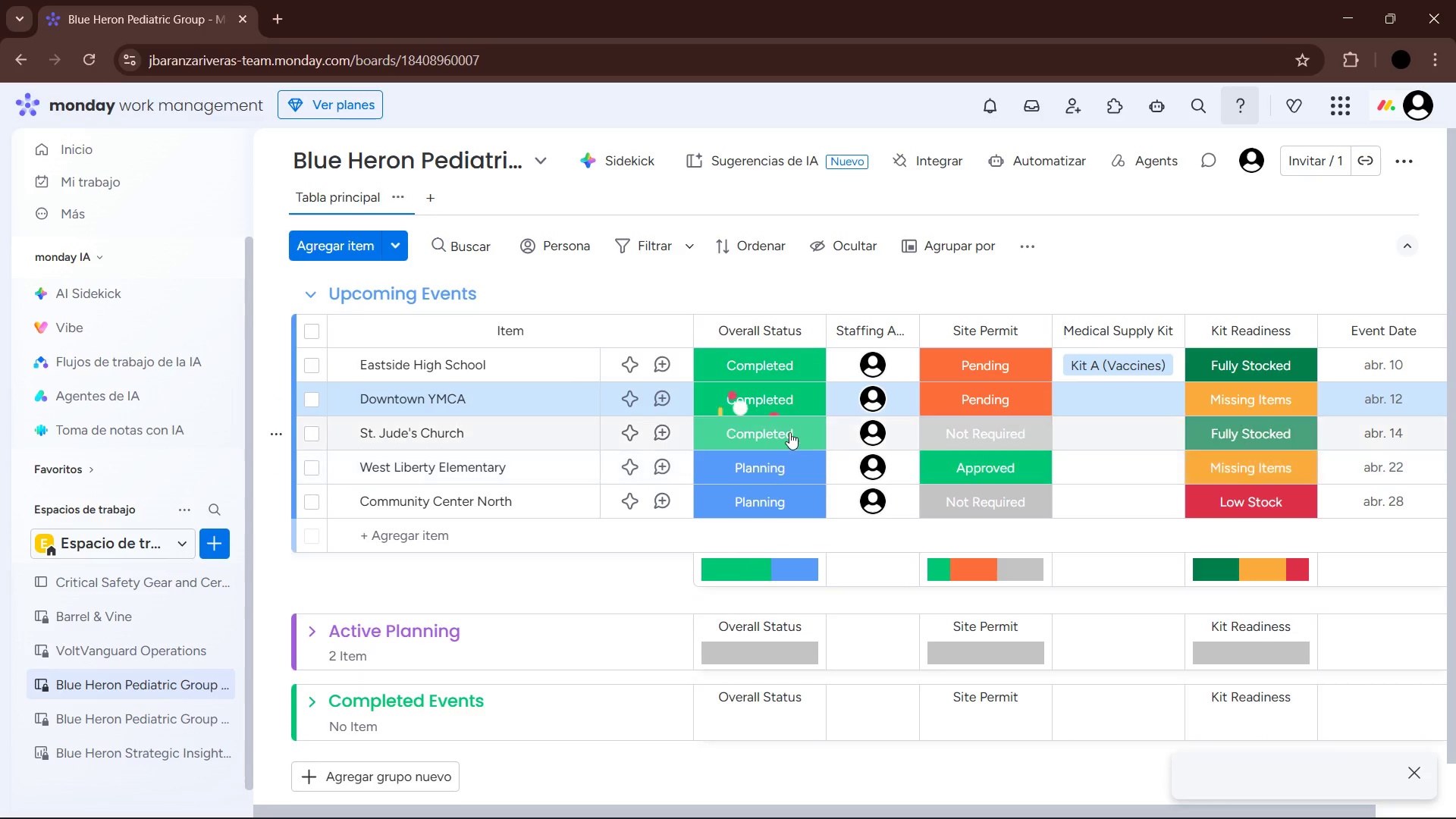 
left_click([789, 432])
 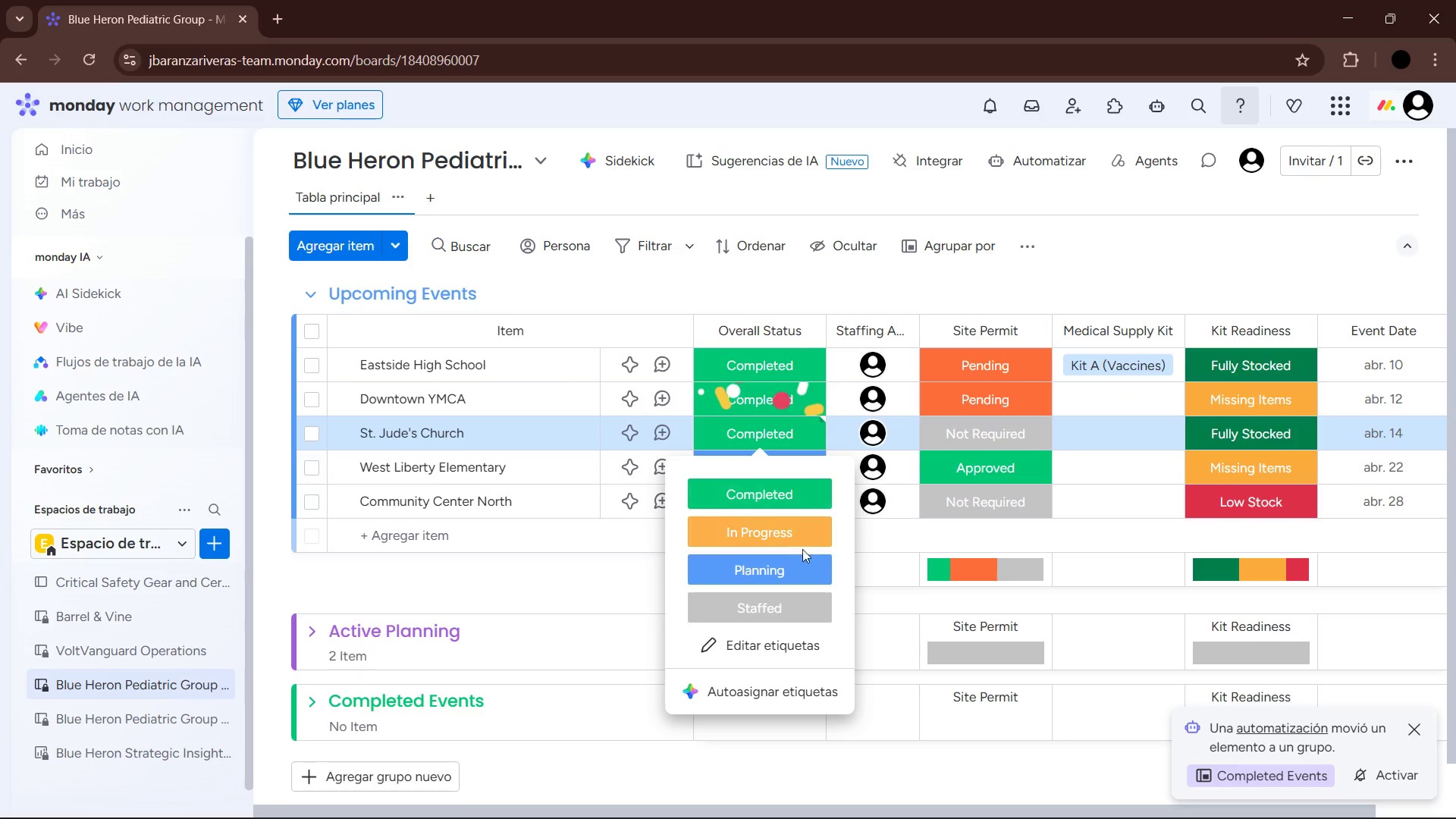 
left_click([810, 568])
 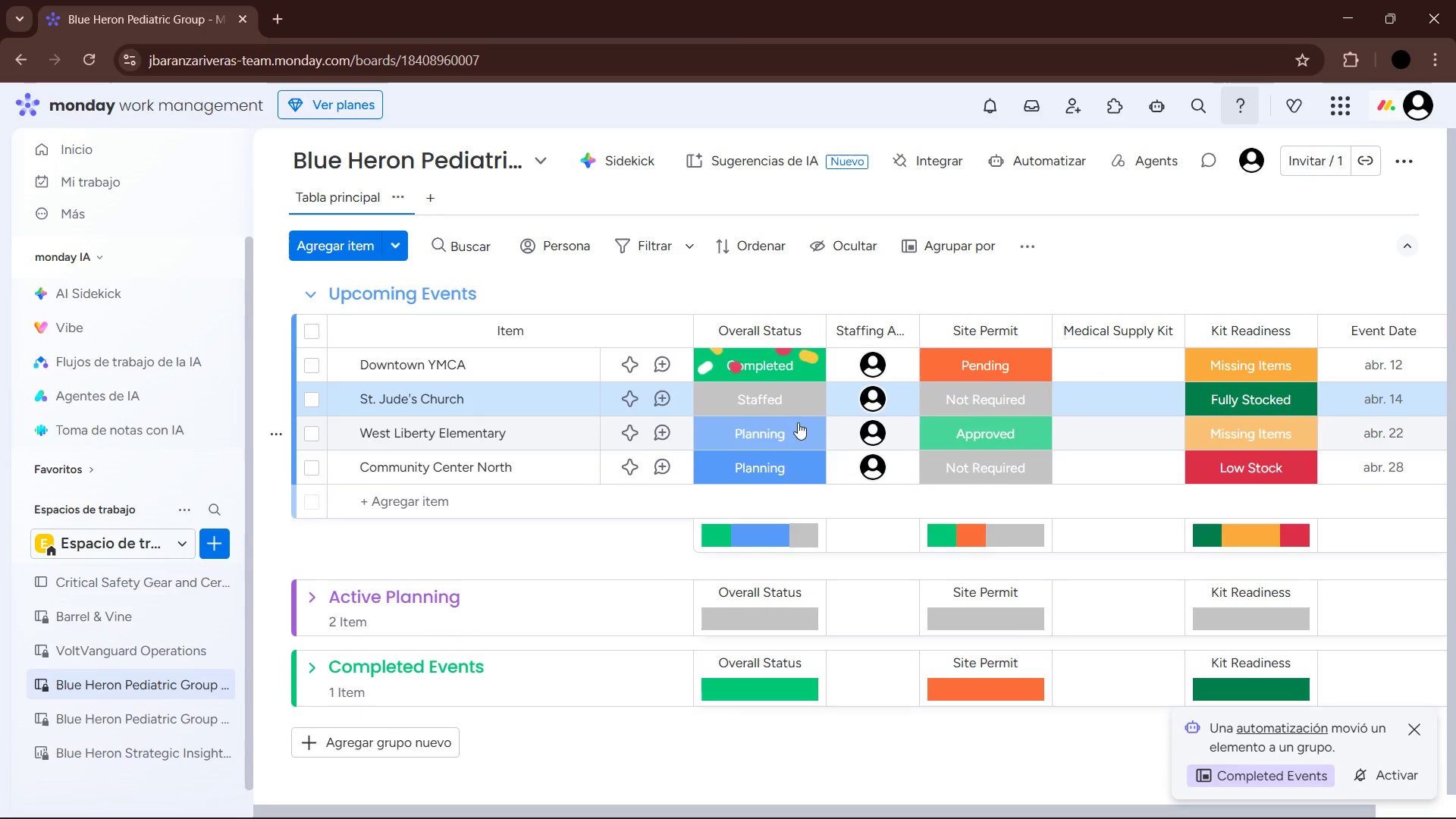 
left_click([795, 400])
 